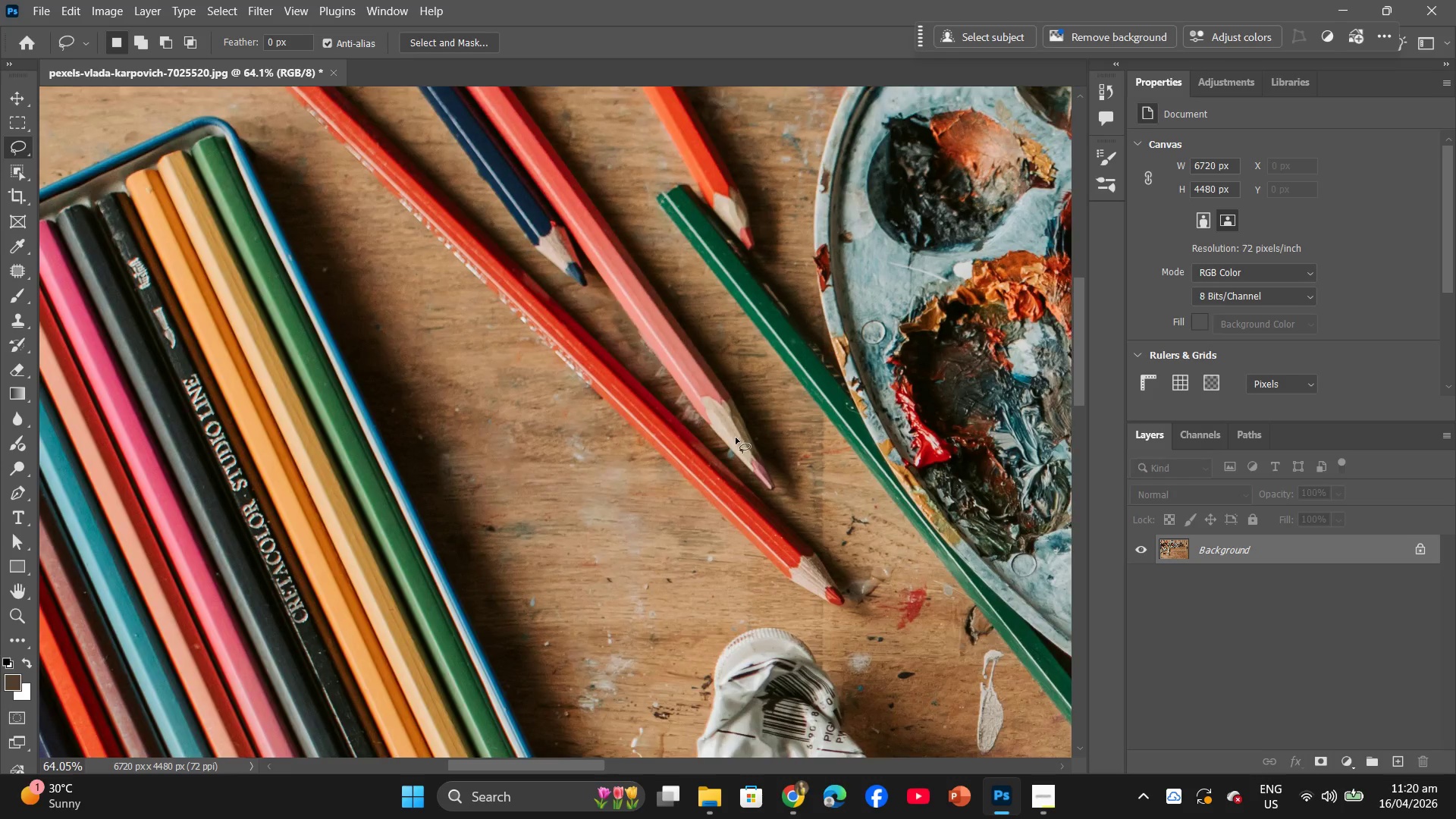 
scroll: coordinate [712, 428], scroll_direction: up, amount: 9.0
 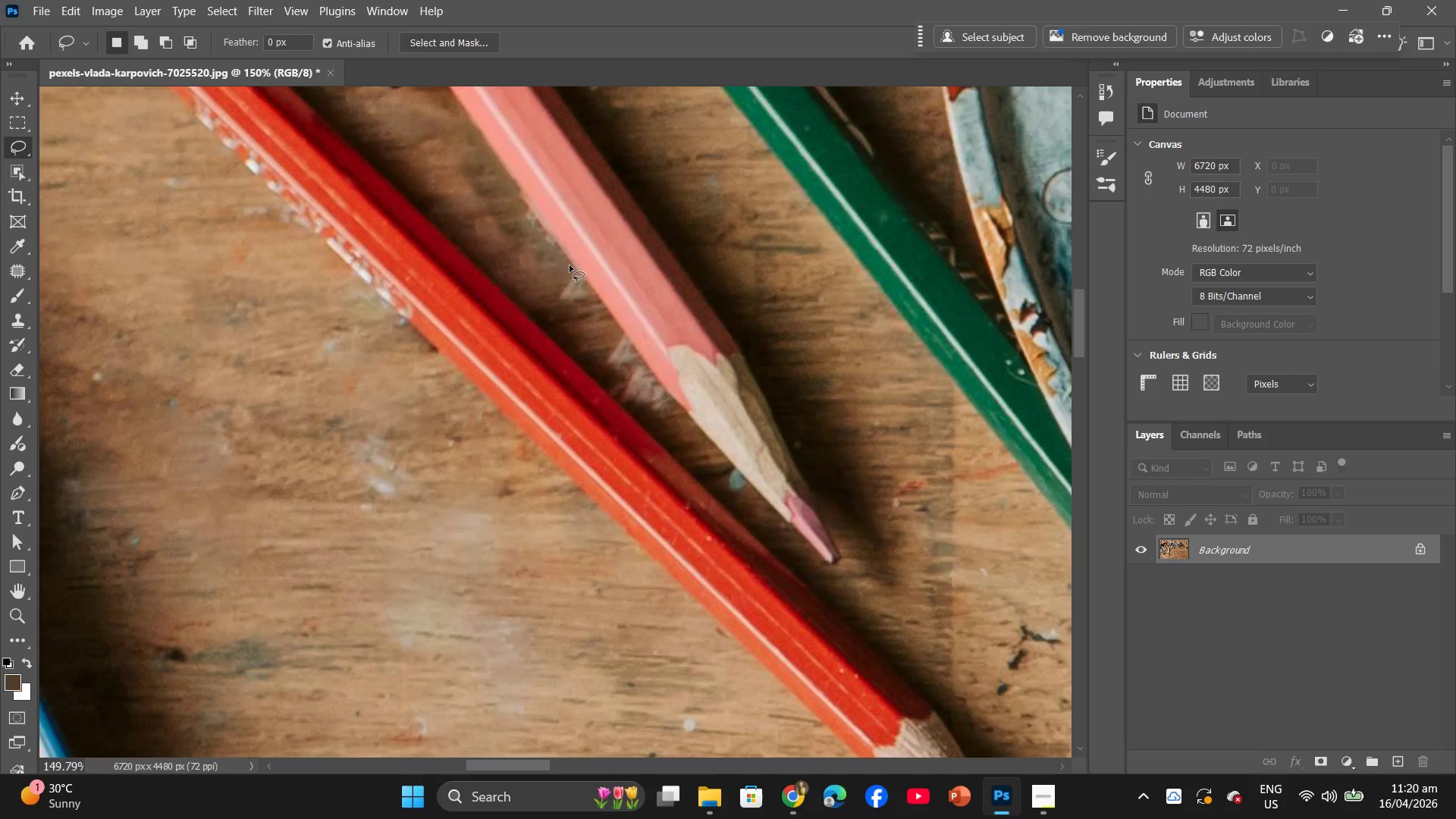 
left_click_drag(start_coordinate=[570, 263], to_coordinate=[558, 256])
 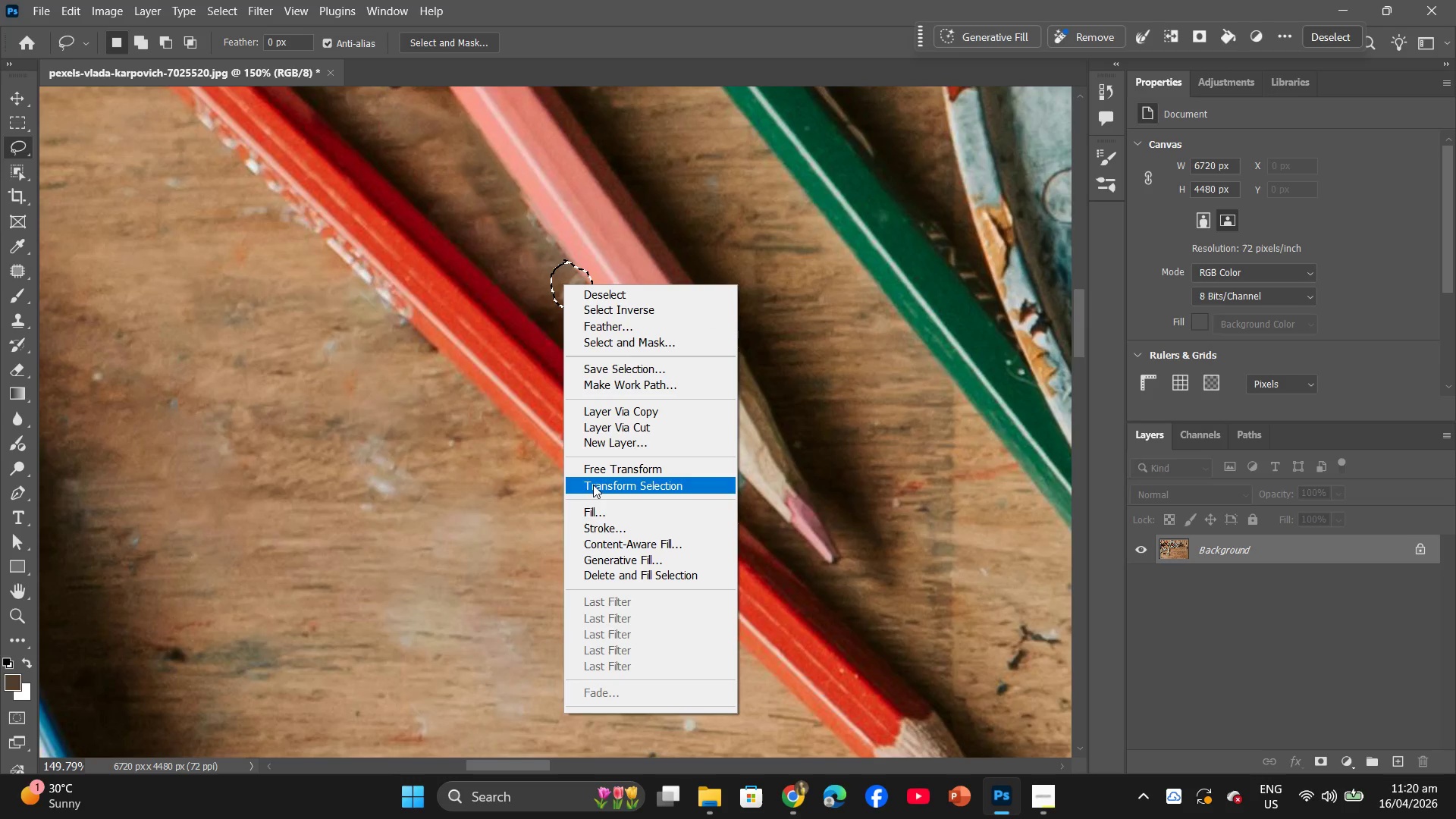 
left_click([588, 511])
 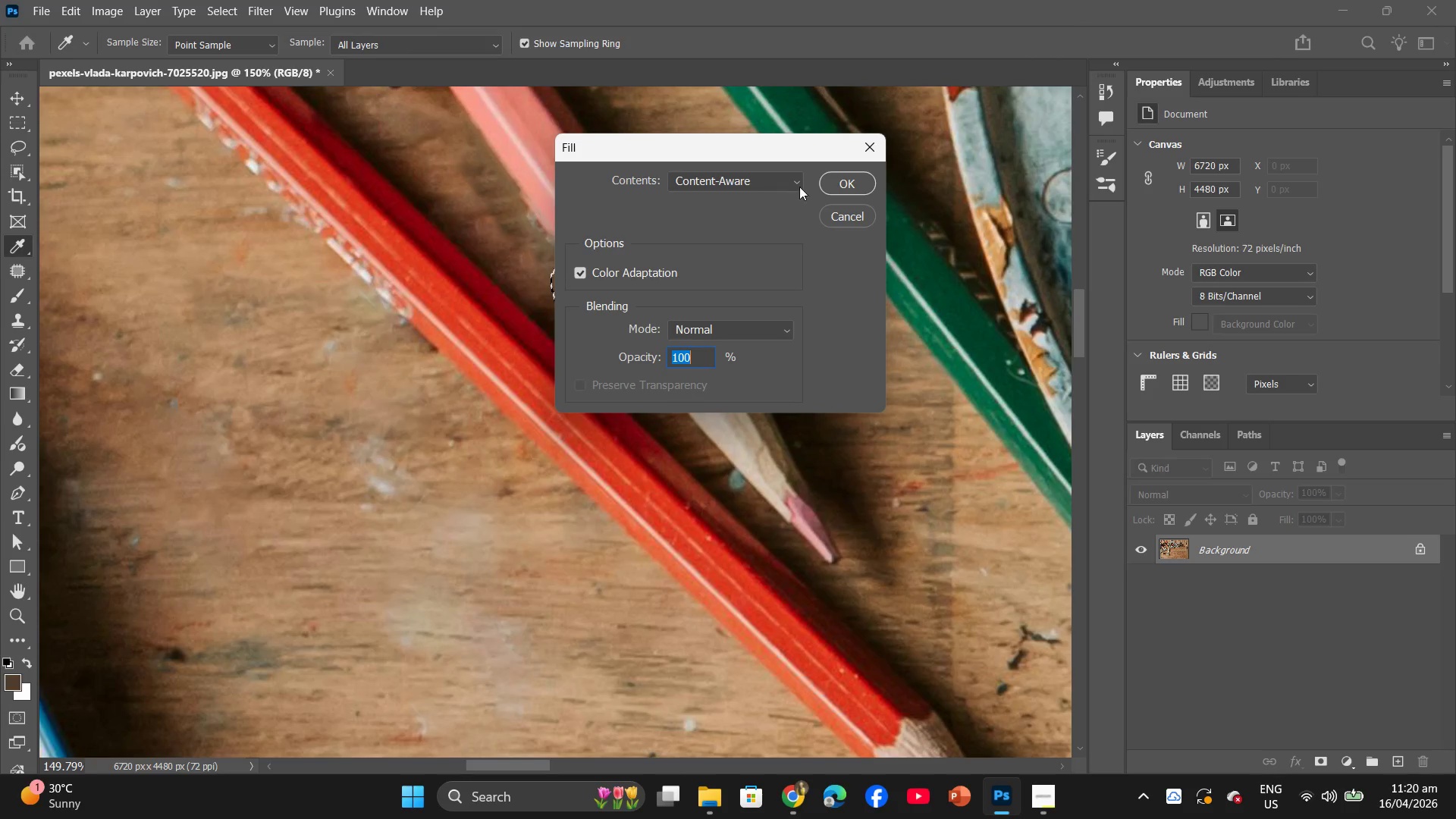 
left_click([833, 183])
 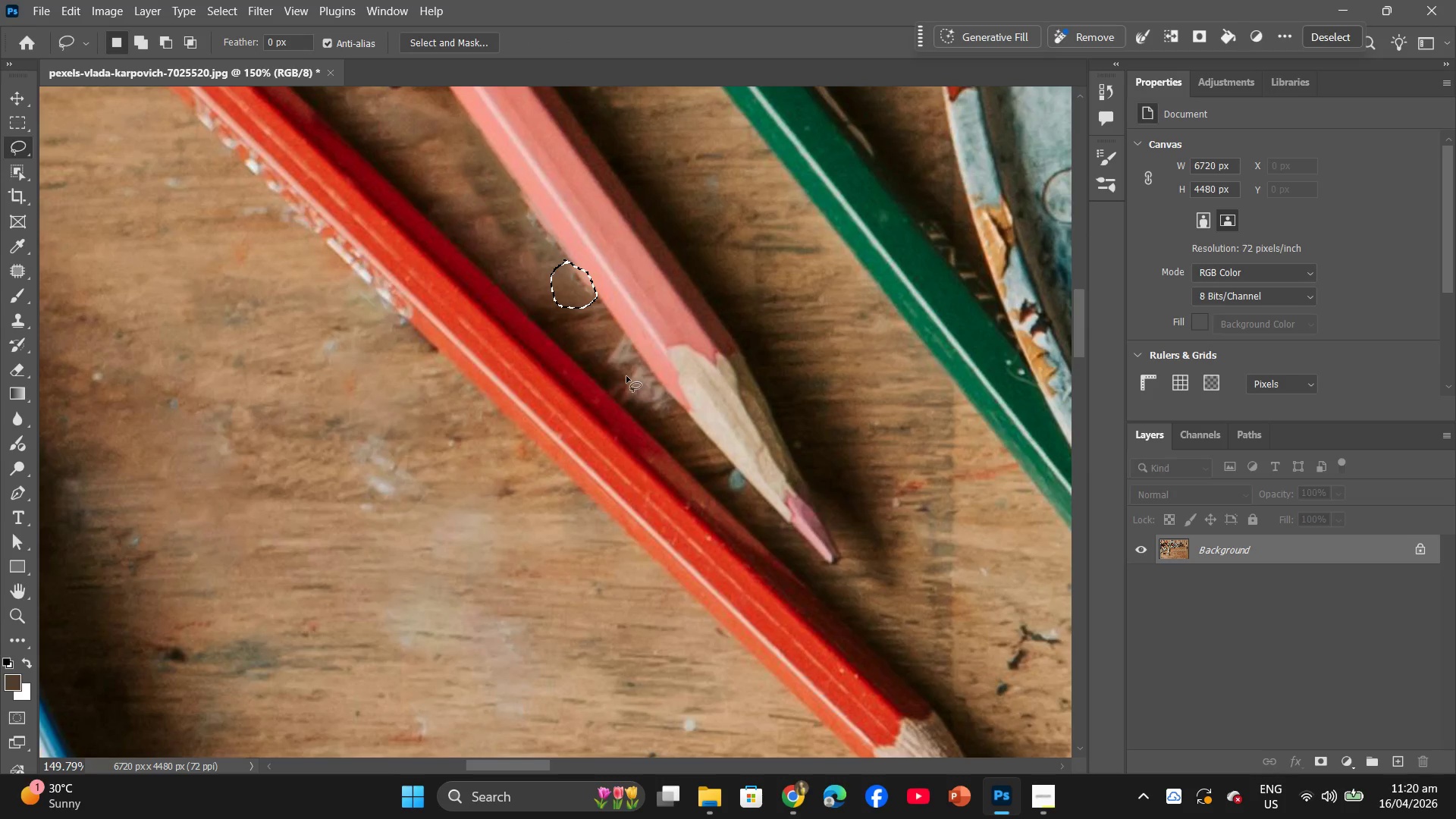 
left_click([609, 358])
 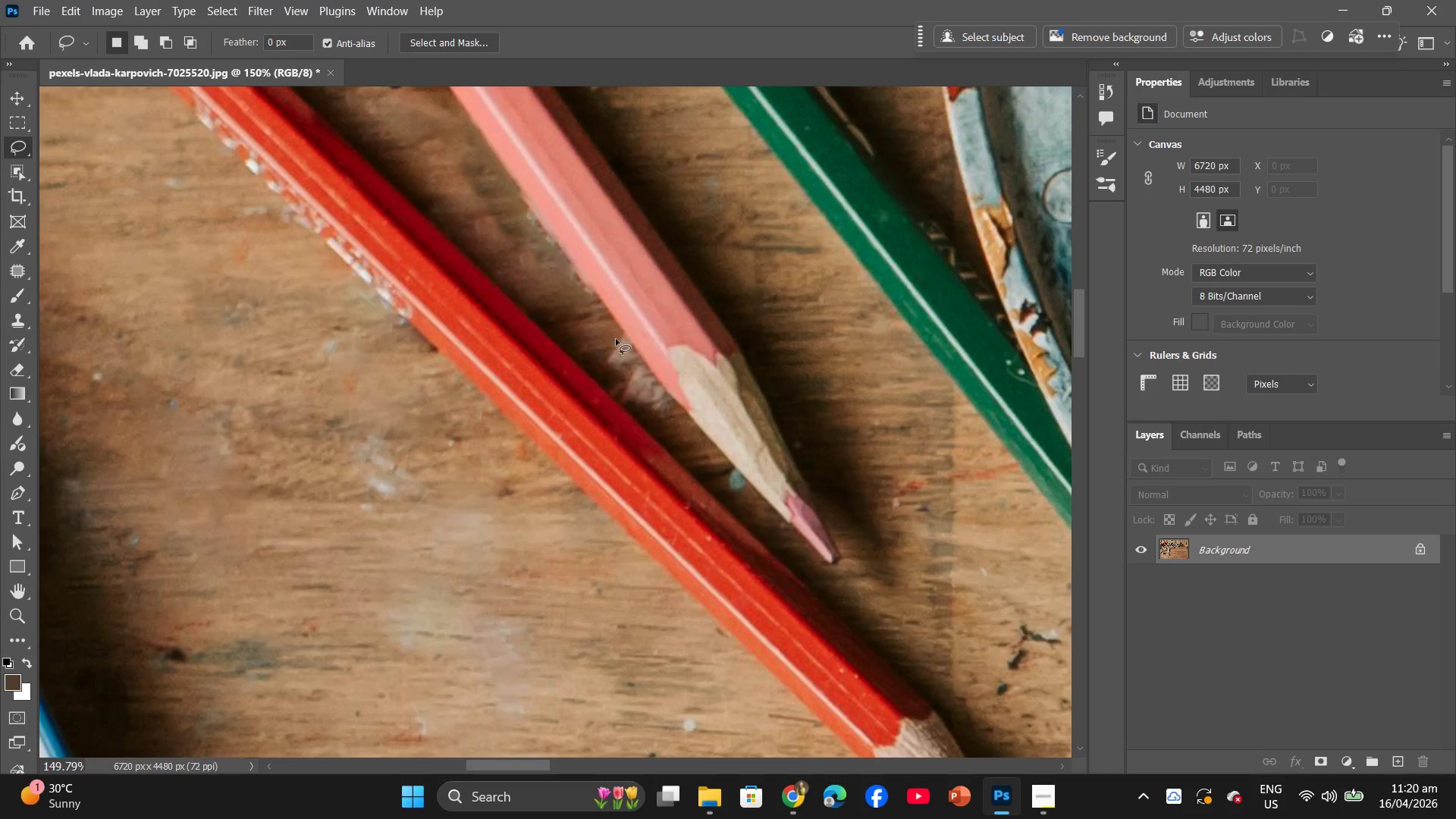 
hold_key(key=AltLeft, duration=0.92)
scroll: coordinate [635, 353], scroll_direction: down, amount: 16.0
 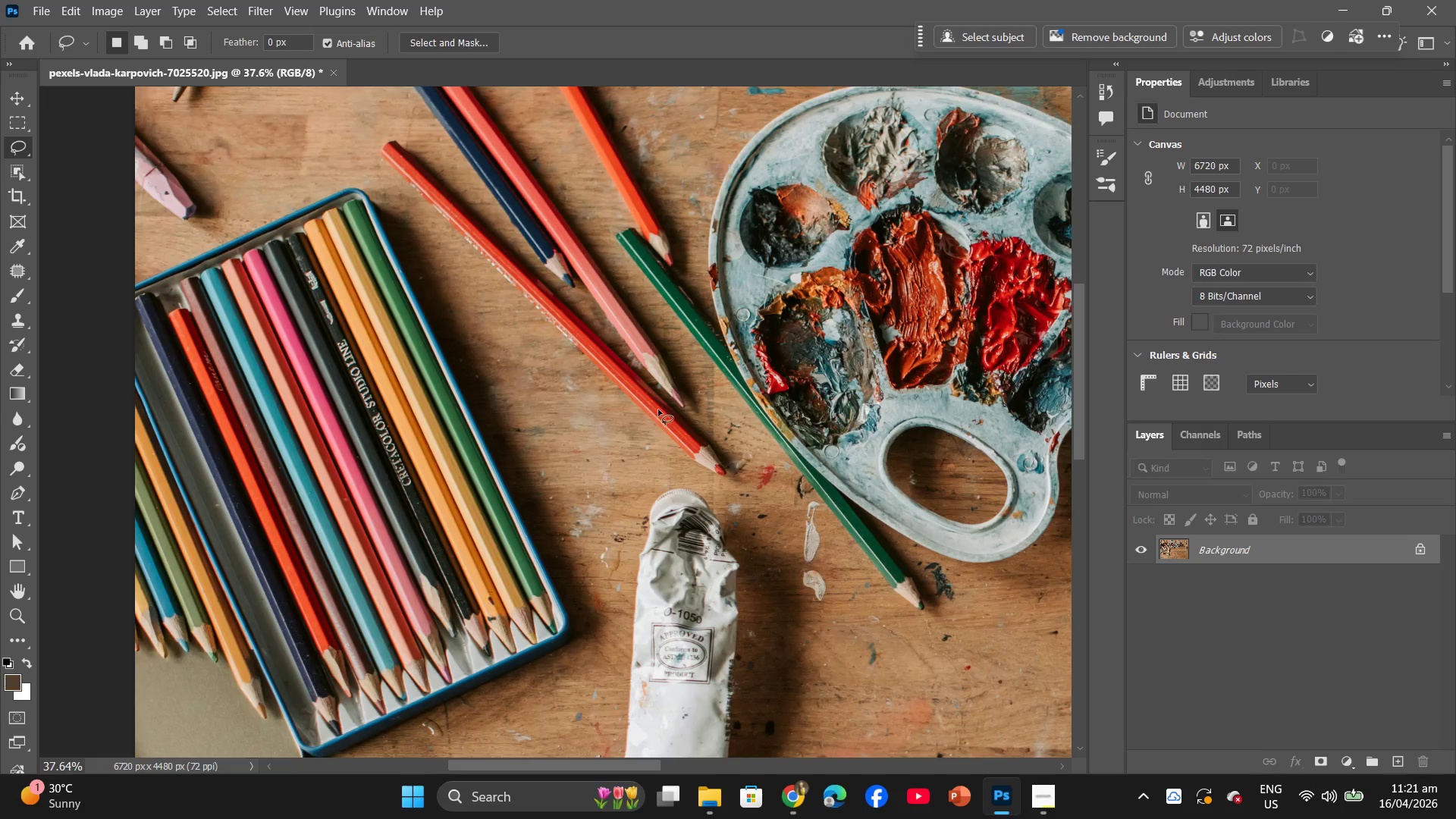 
hold_key(key=AltLeft, duration=2.14)
scroll: coordinate [572, 162], scroll_direction: up, amount: 16.0
 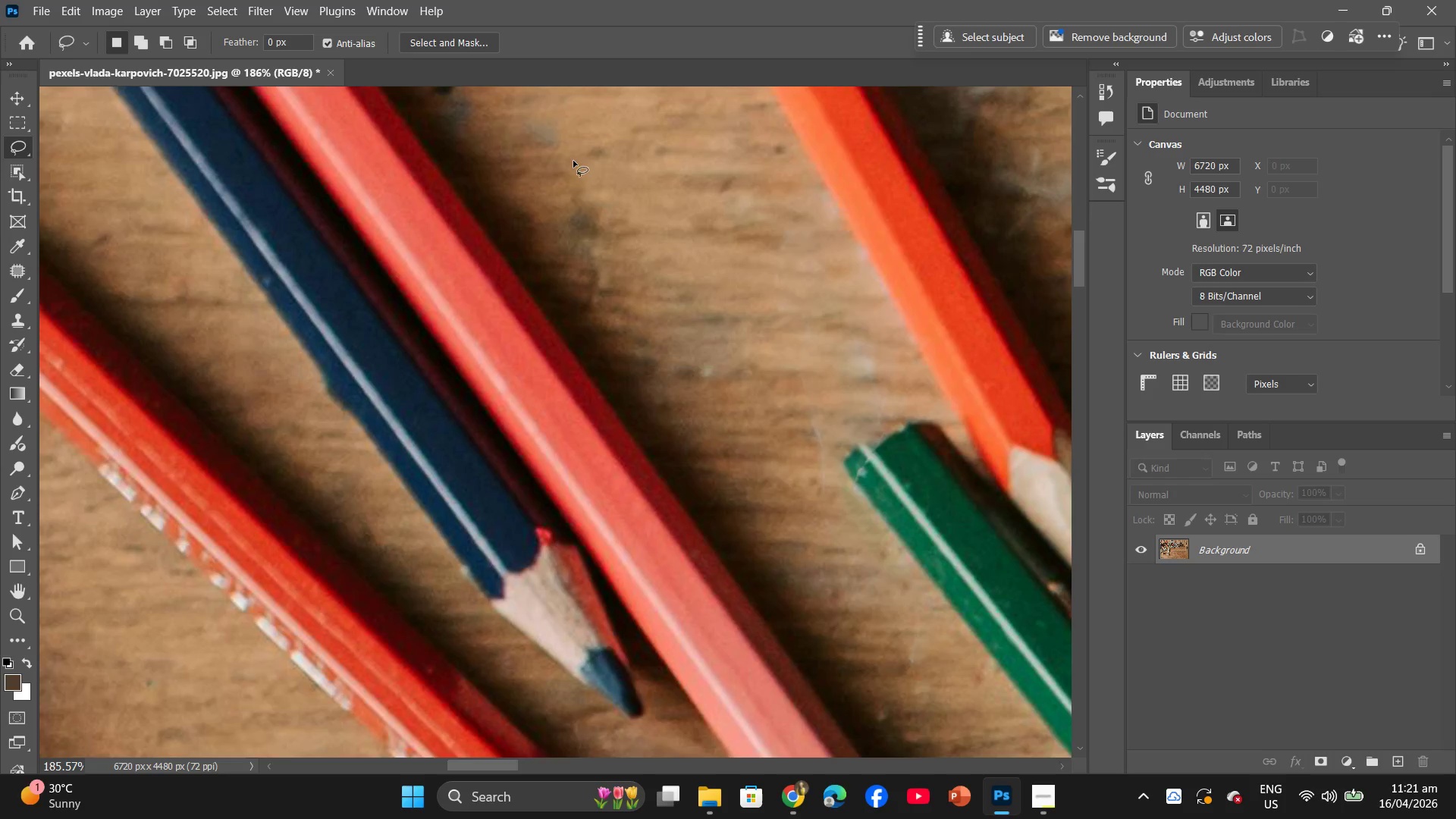 
hold_key(key=Space, duration=0.78)
 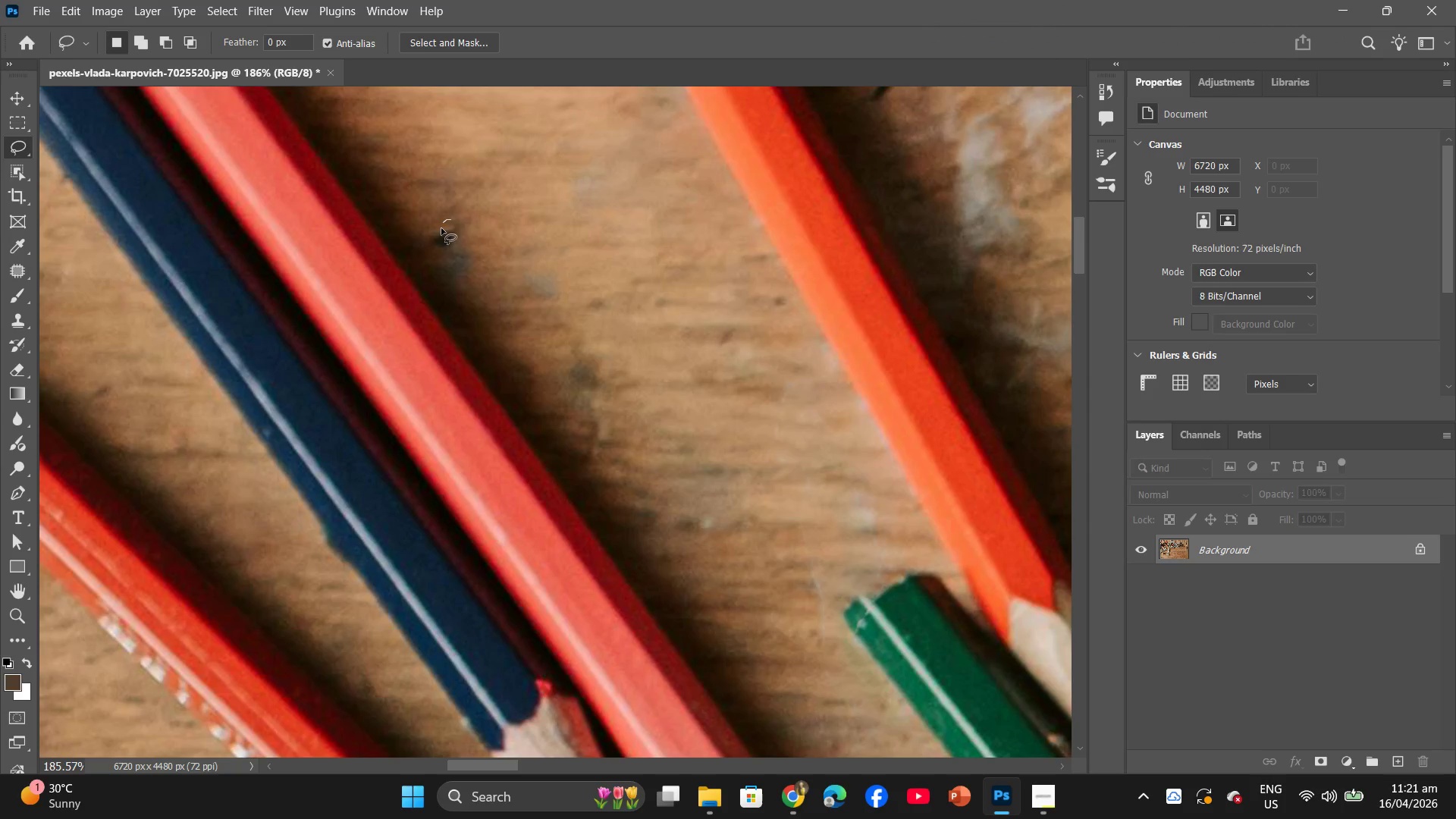 
scroll: coordinate [573, 165], scroll_direction: up, amount: 10.0
 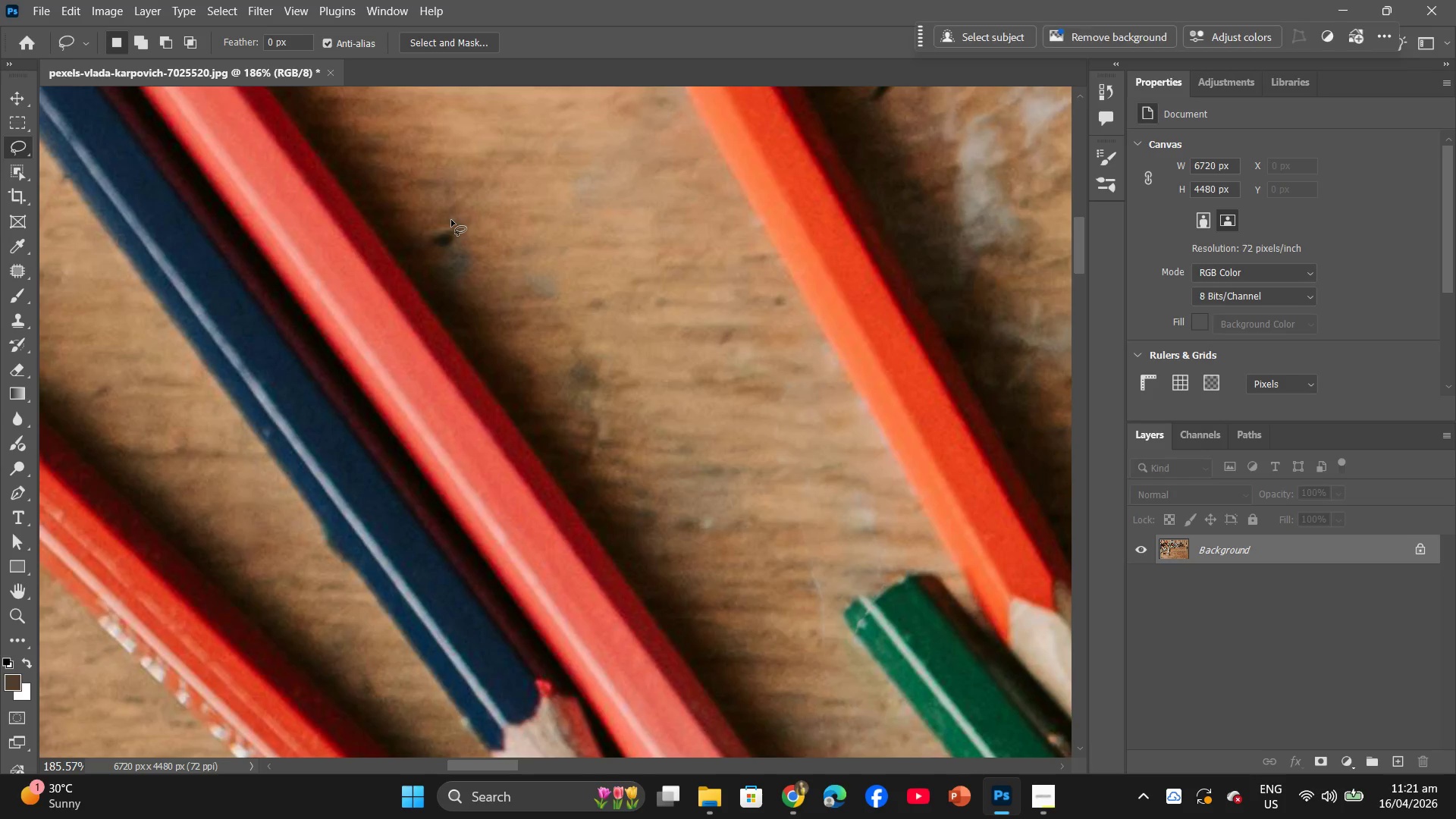 
left_click_drag(start_coordinate=[451, 220], to_coordinate=[459, 217])
 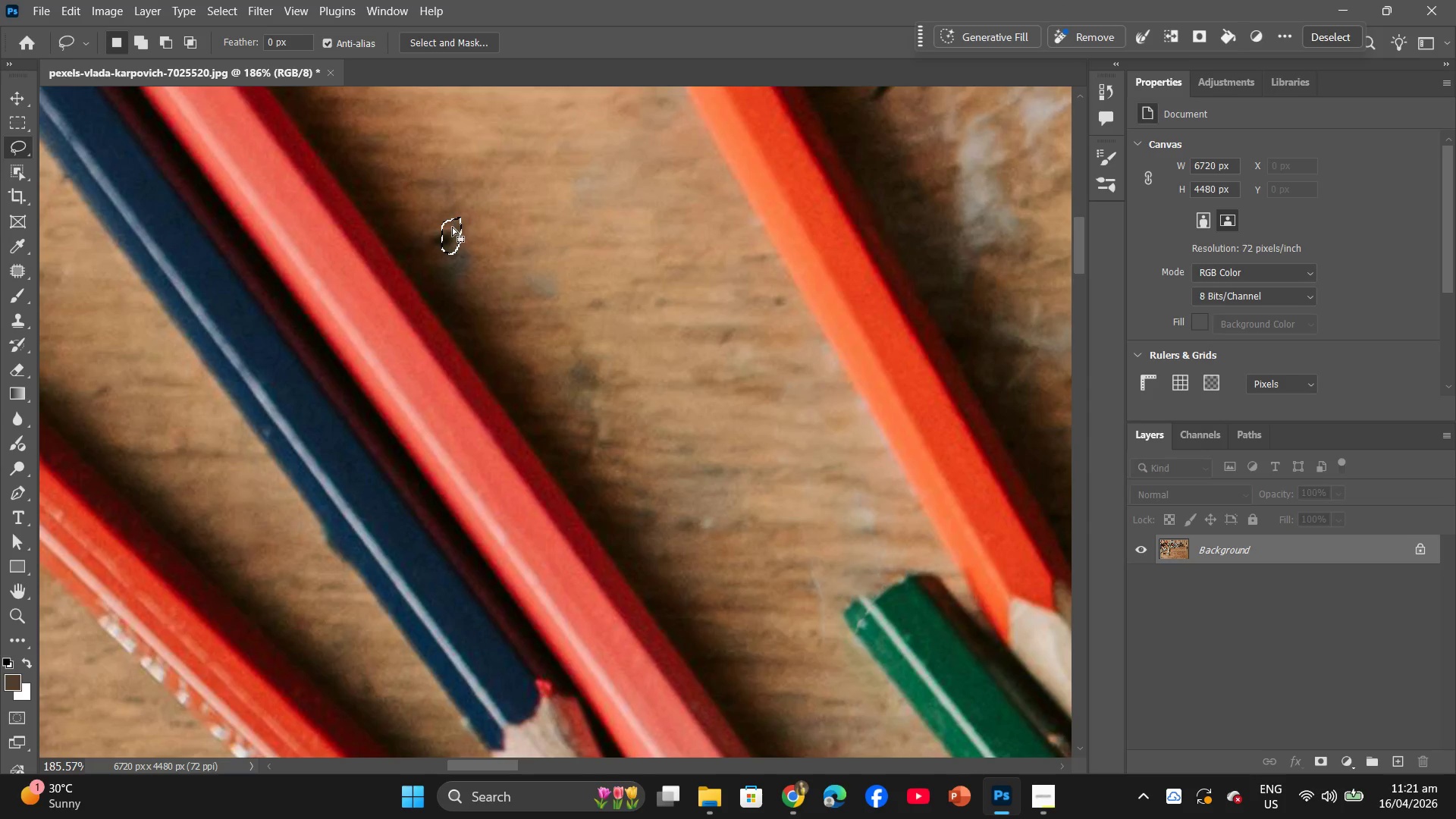 
right_click([452, 227])
 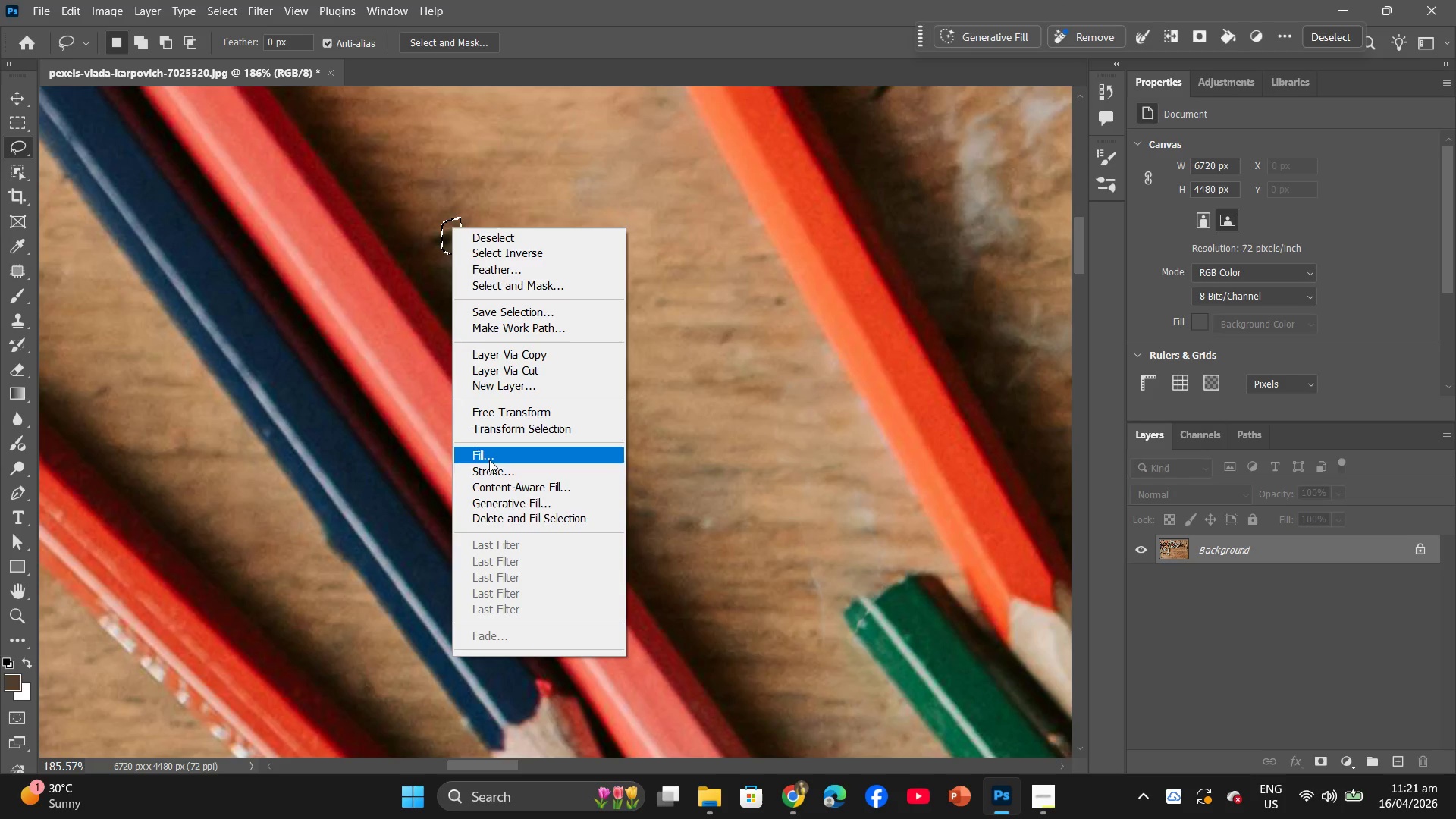 
left_click([488, 468])
 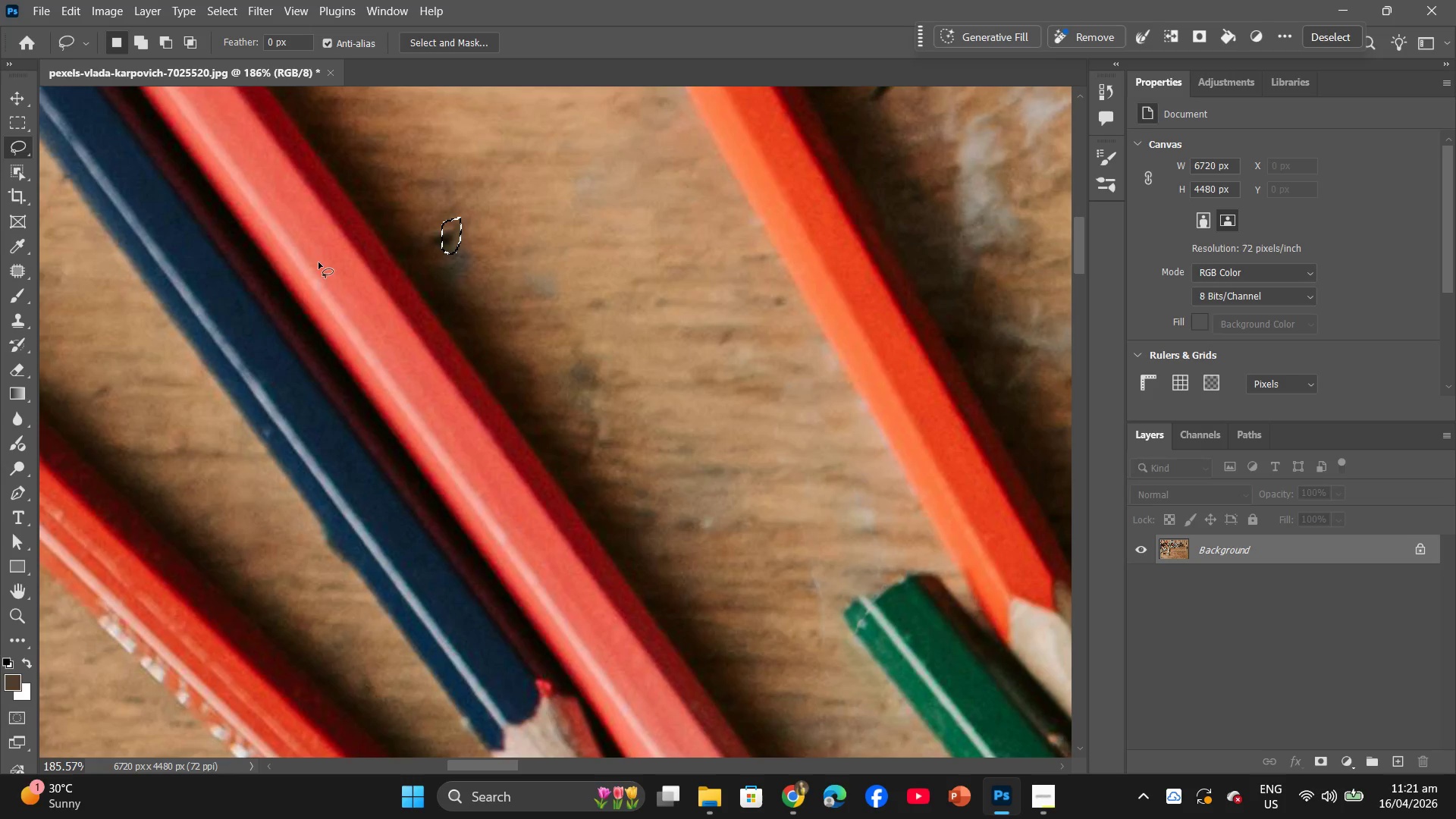 
right_click([442, 235])
 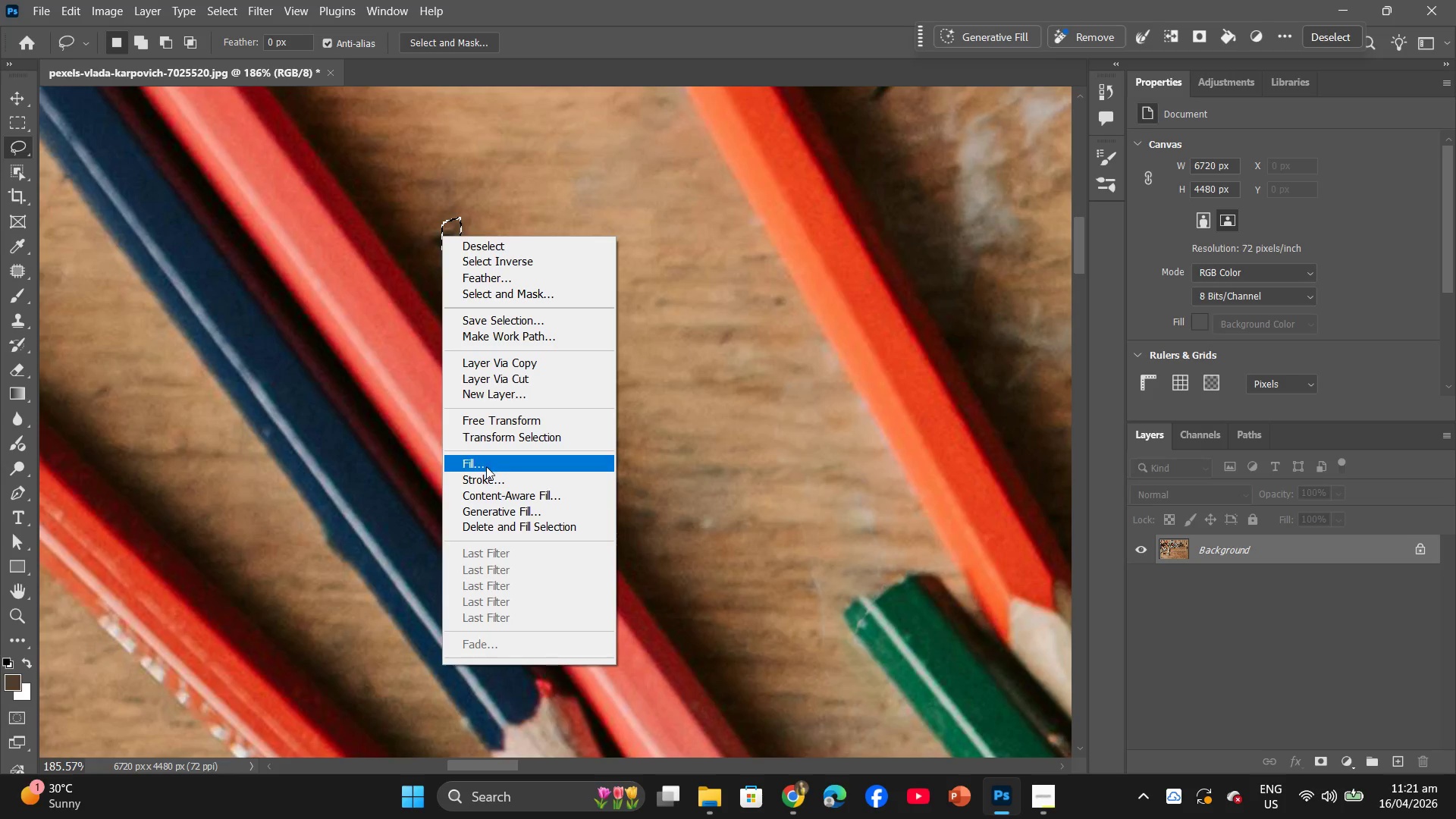 
left_click([486, 466])
 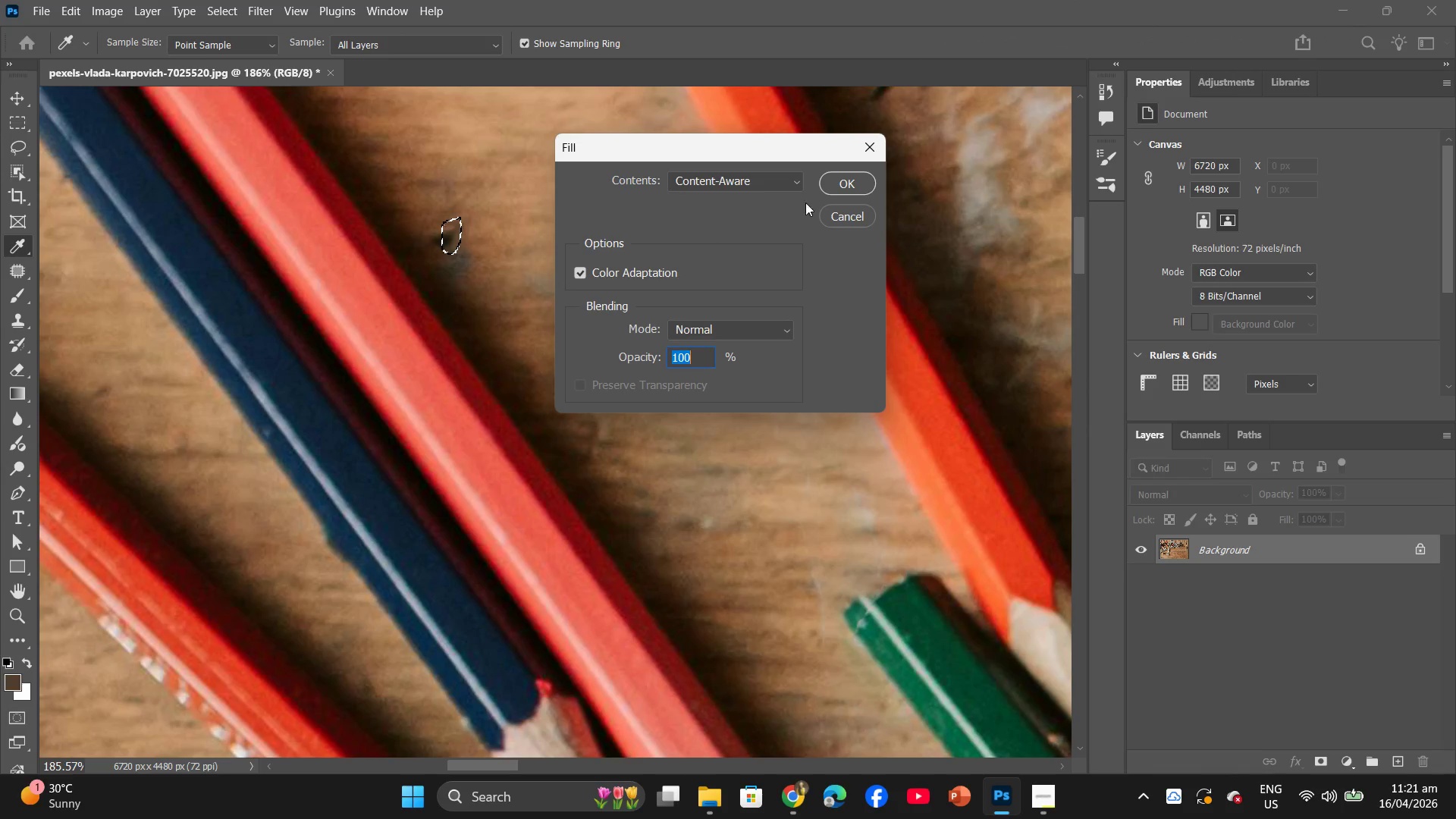 
left_click([827, 179])
 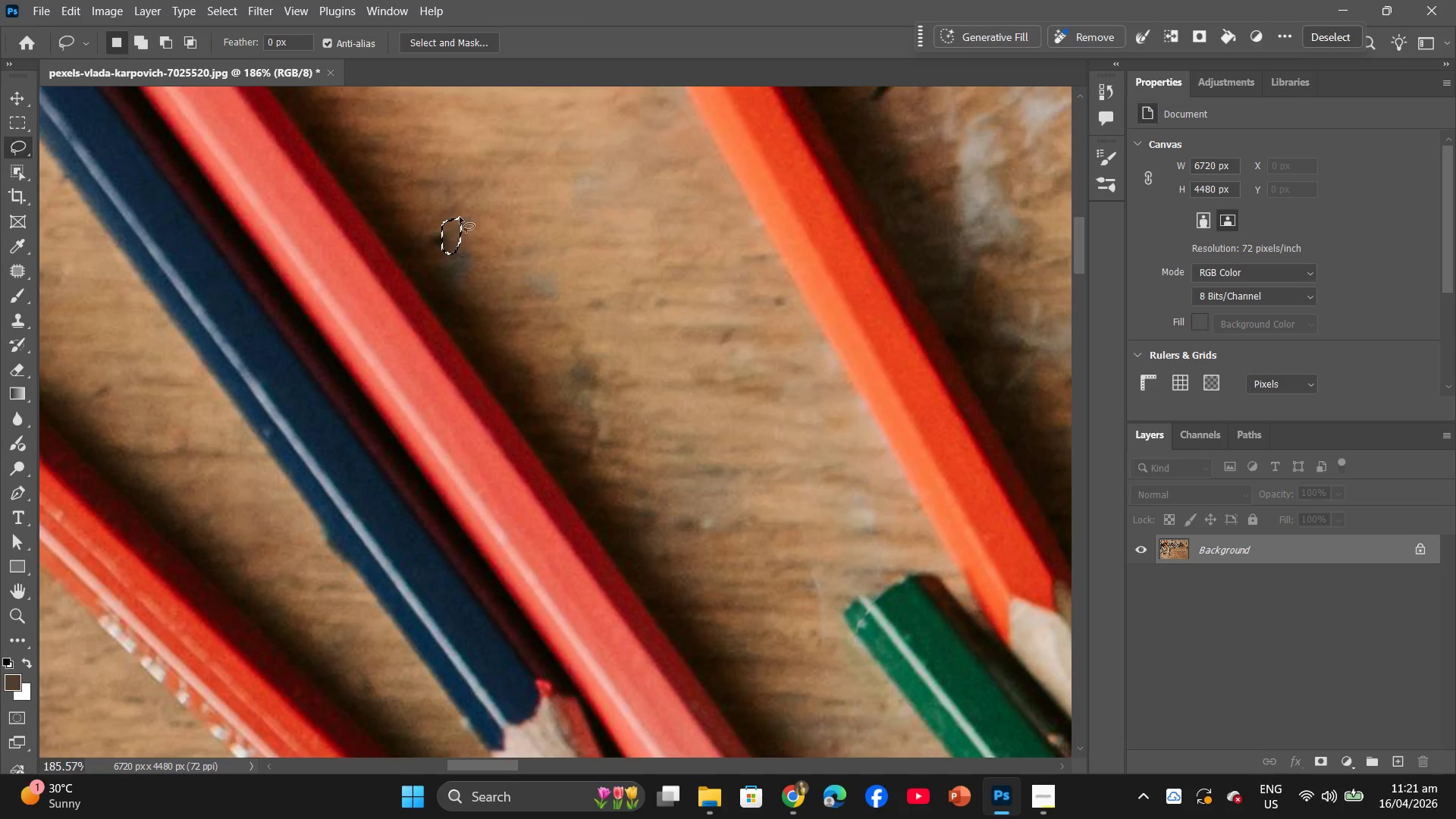 
left_click_drag(start_coordinate=[434, 210], to_coordinate=[441, 226])
 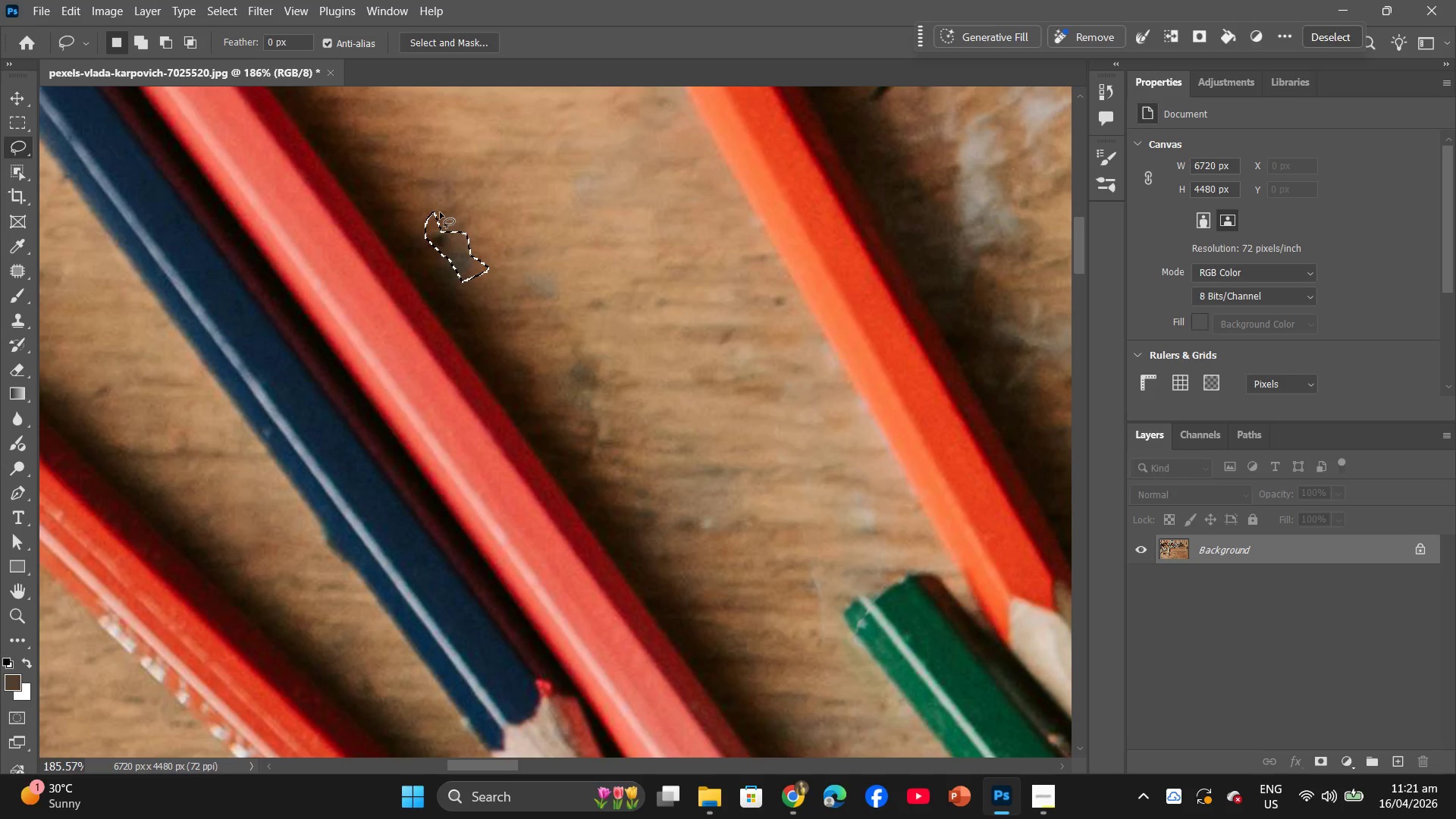 
left_click([440, 212])
 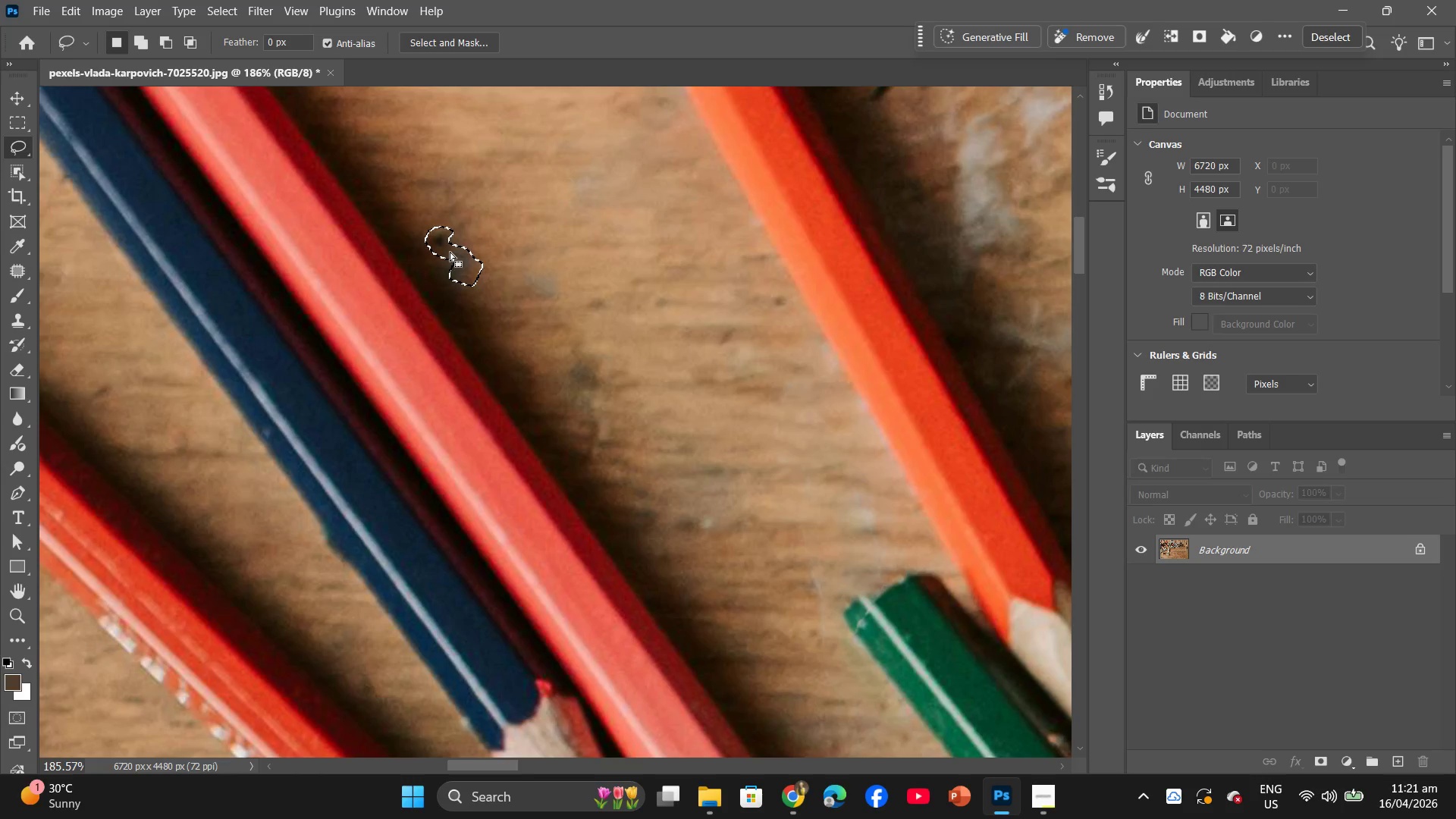 
wait(7.16)
 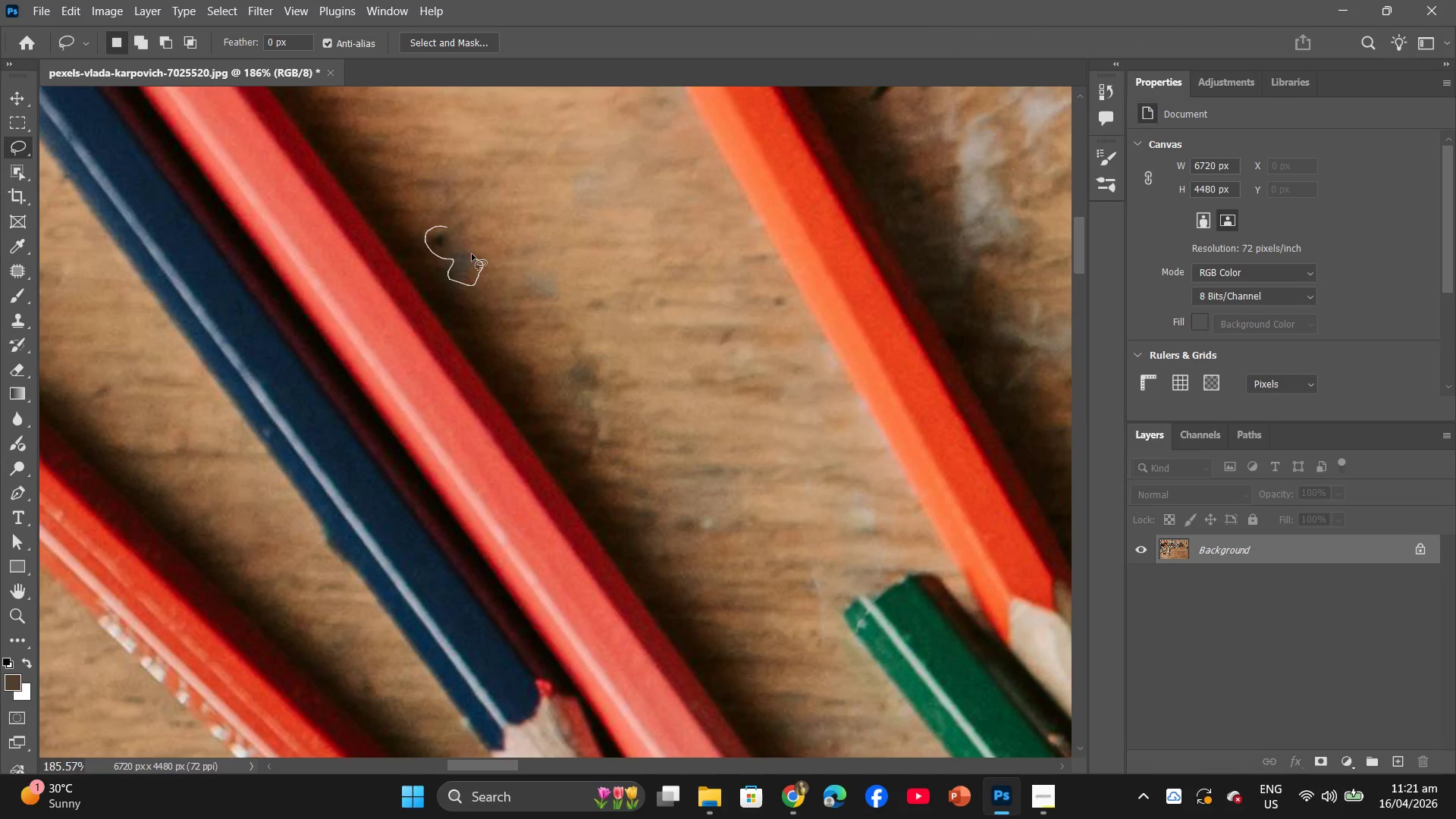 
double_click([532, 480])
 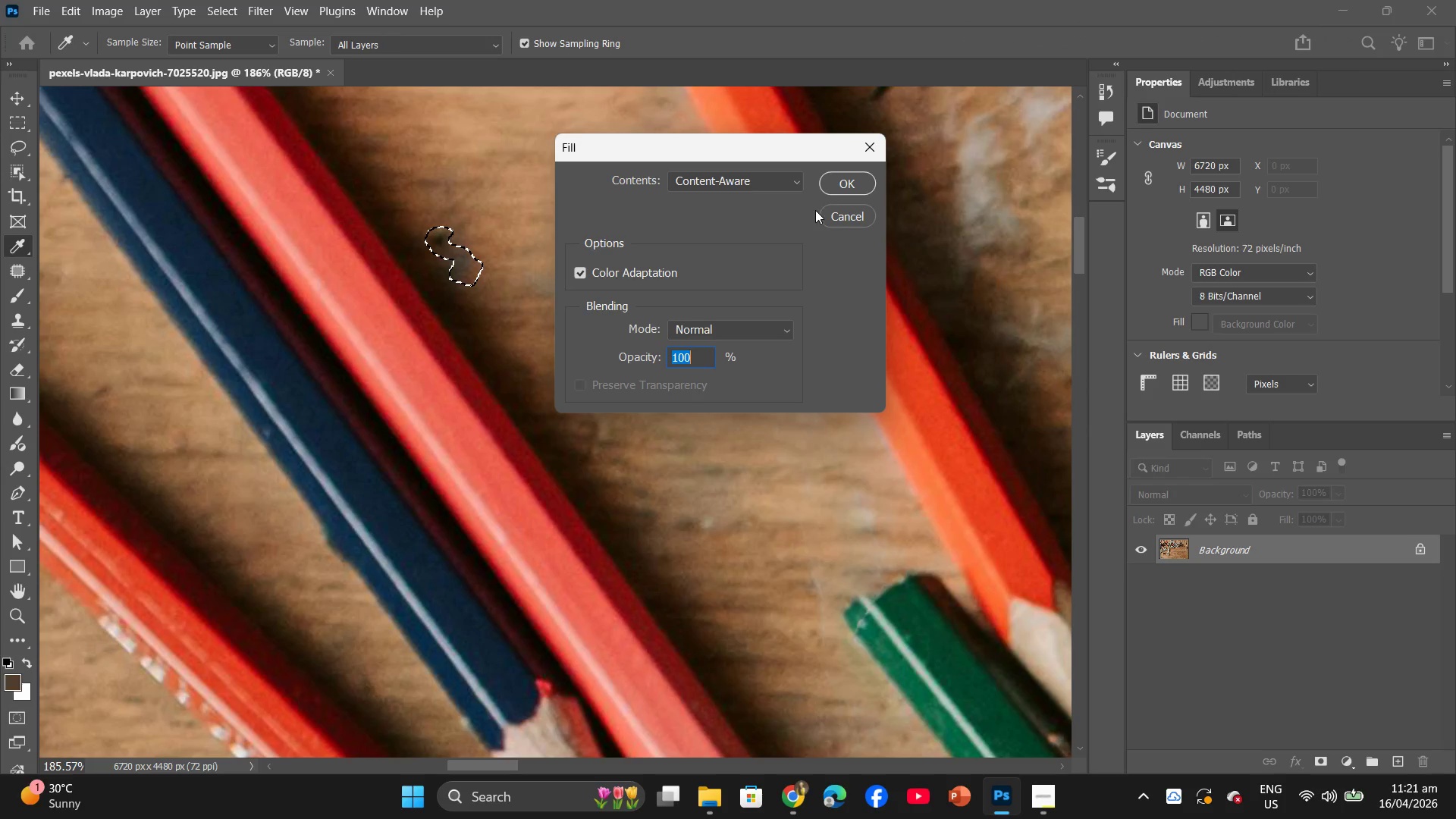 
left_click([834, 189])
 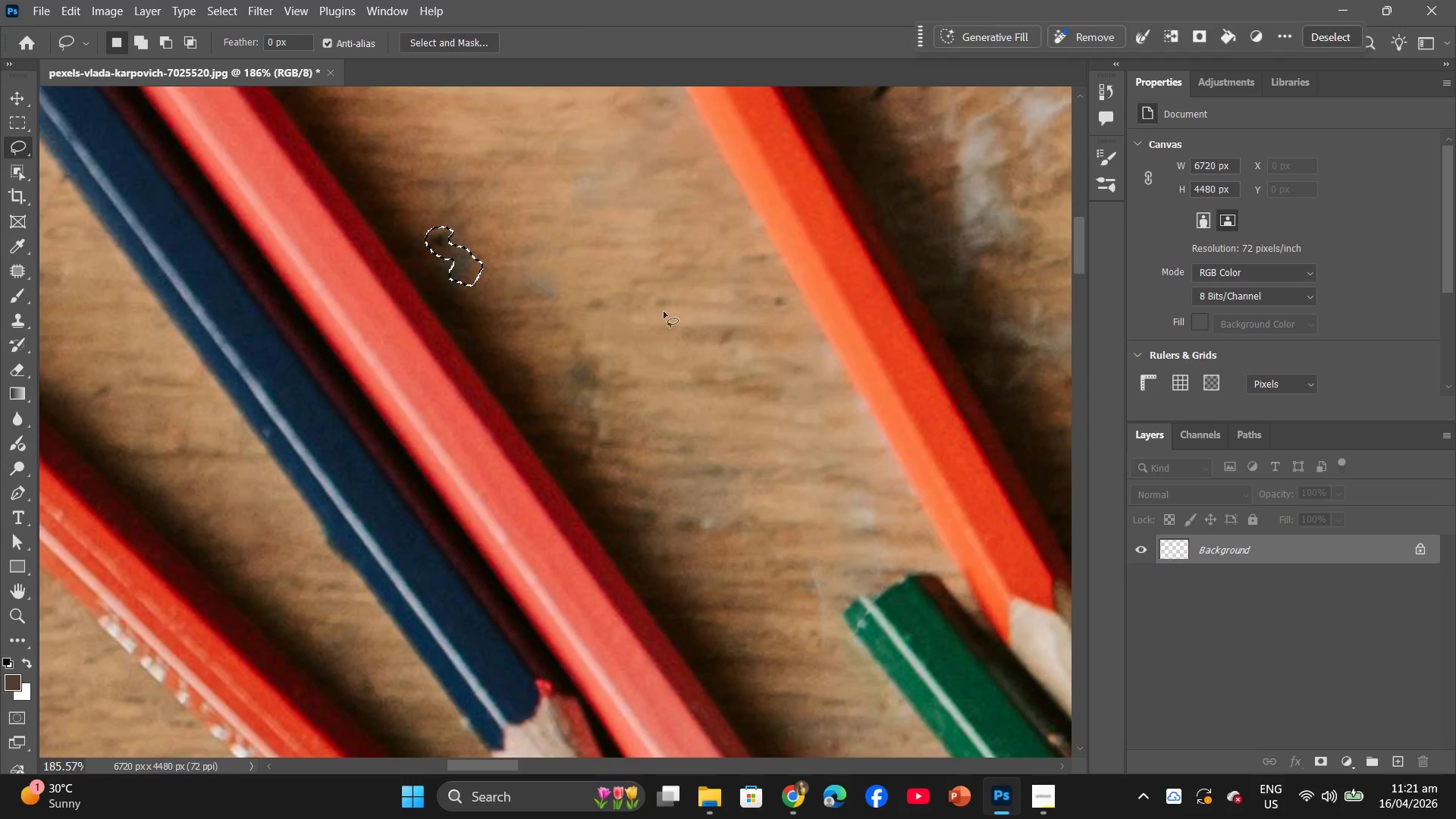 
left_click([660, 315])
 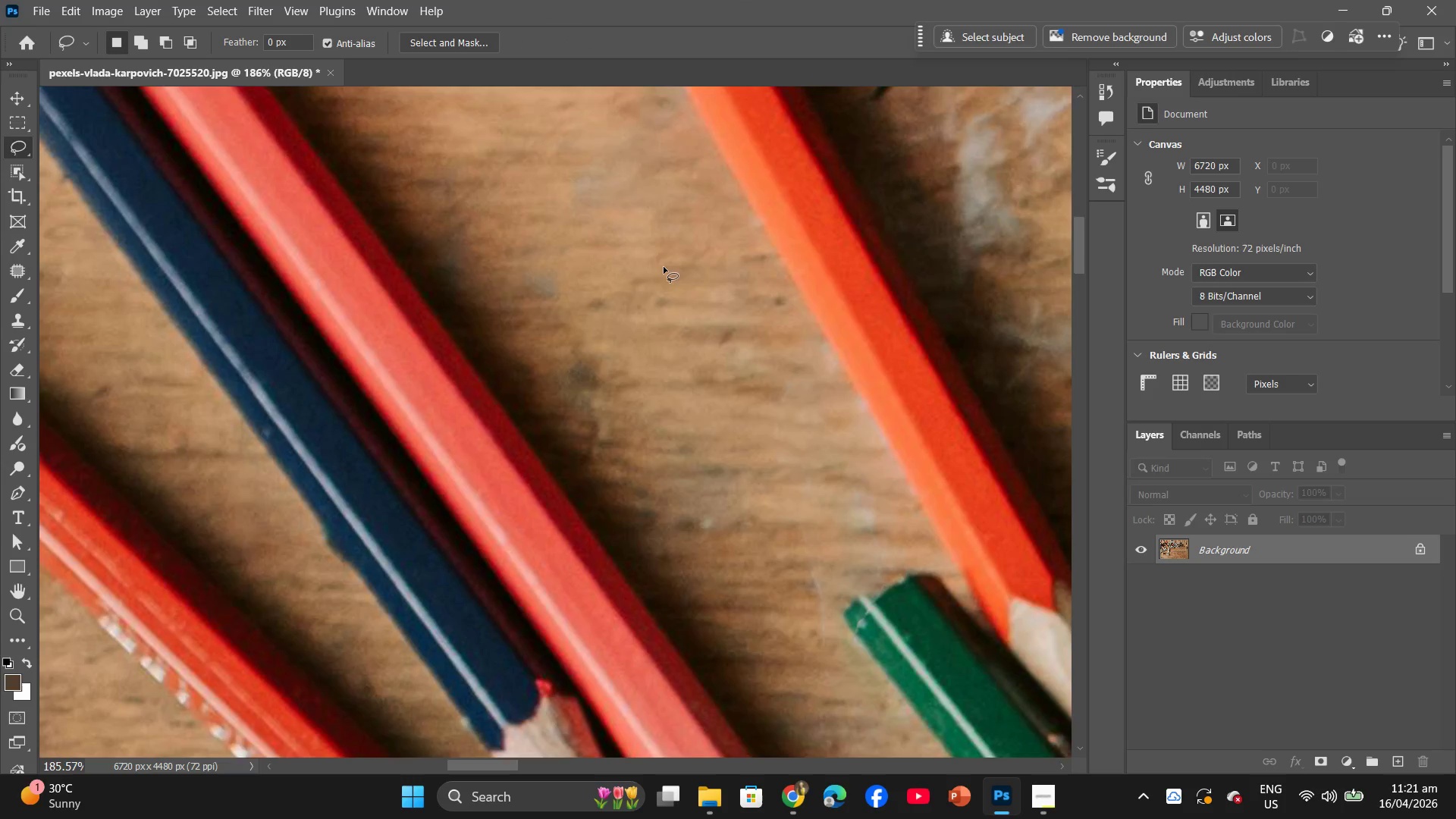 
hold_key(key=AltLeft, duration=1.95)
scroll: coordinate [646, 230], scroll_direction: down, amount: 12.0
 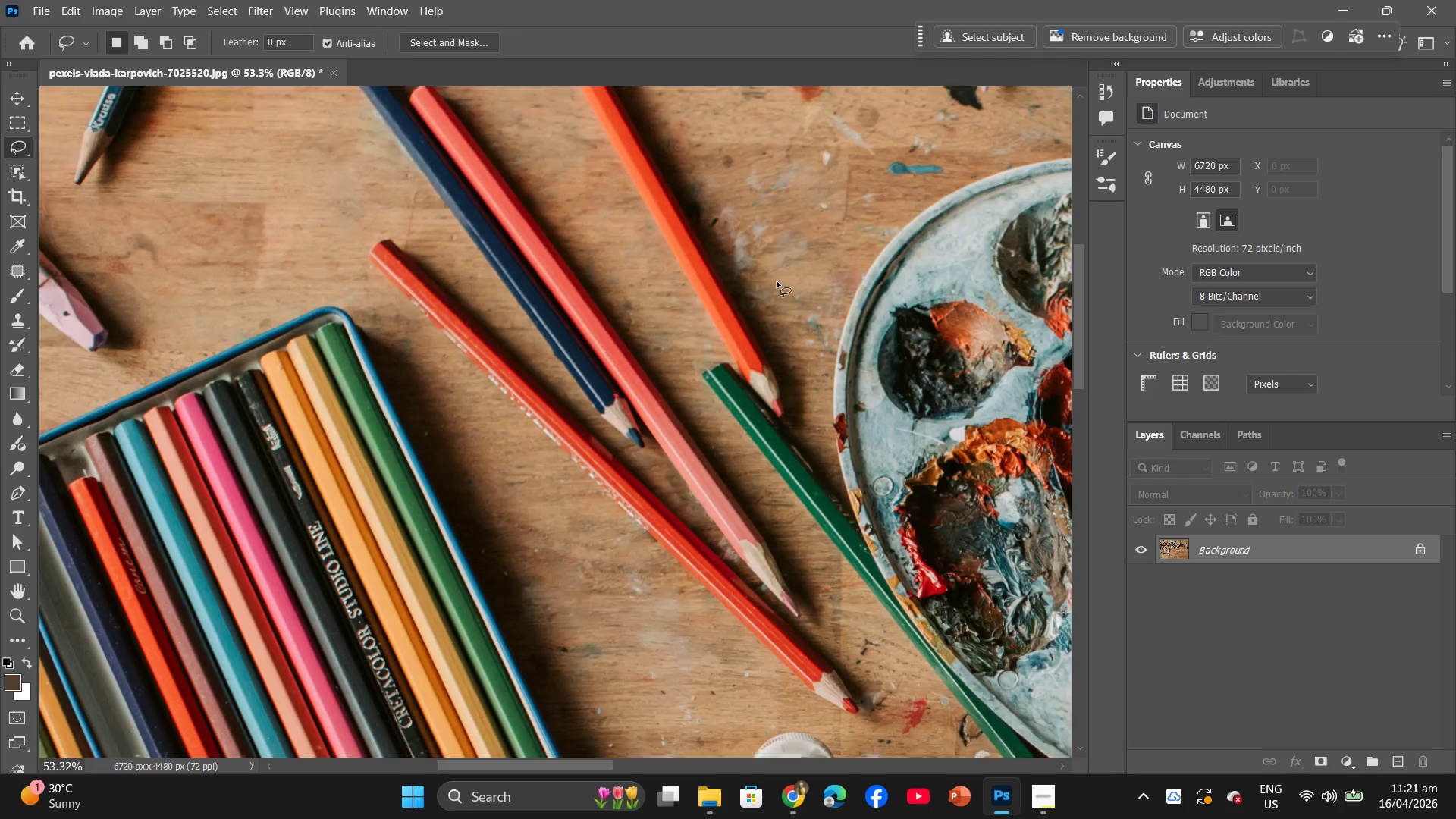 
scroll: coordinate [760, 265], scroll_direction: up, amount: 13.0
 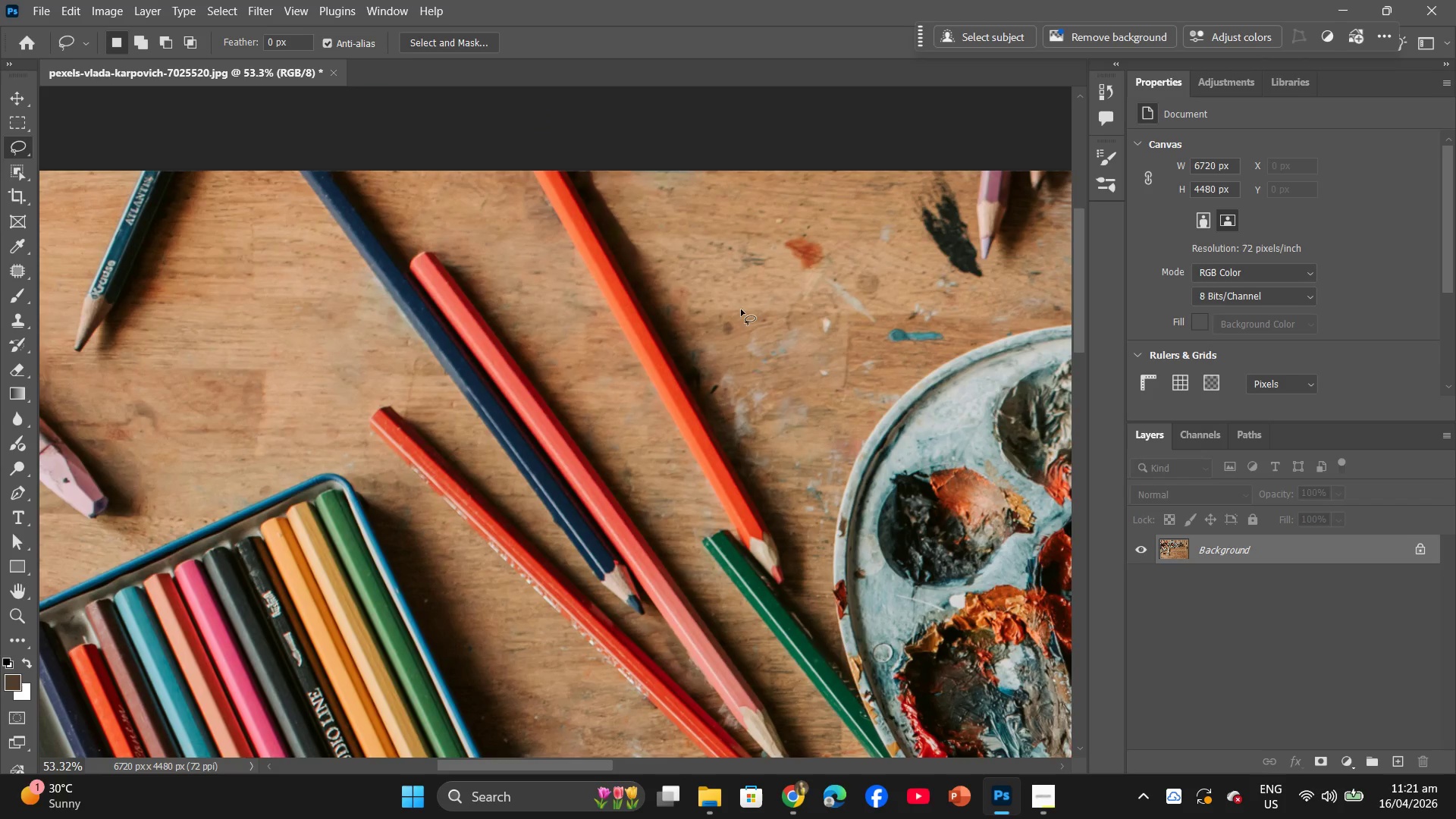 
hold_key(key=Space, duration=0.61)
 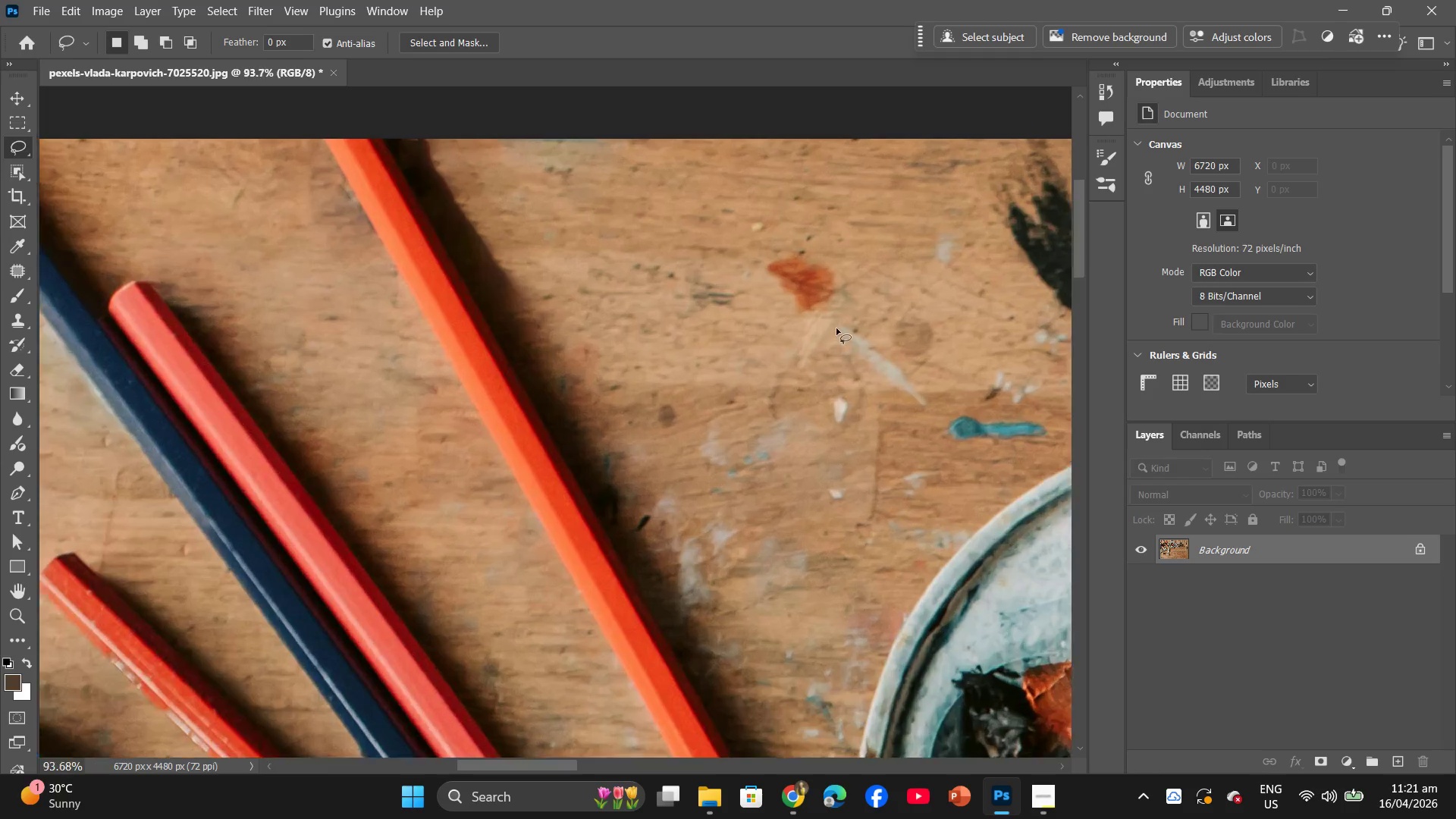 
hold_key(key=Space, duration=17.17)
 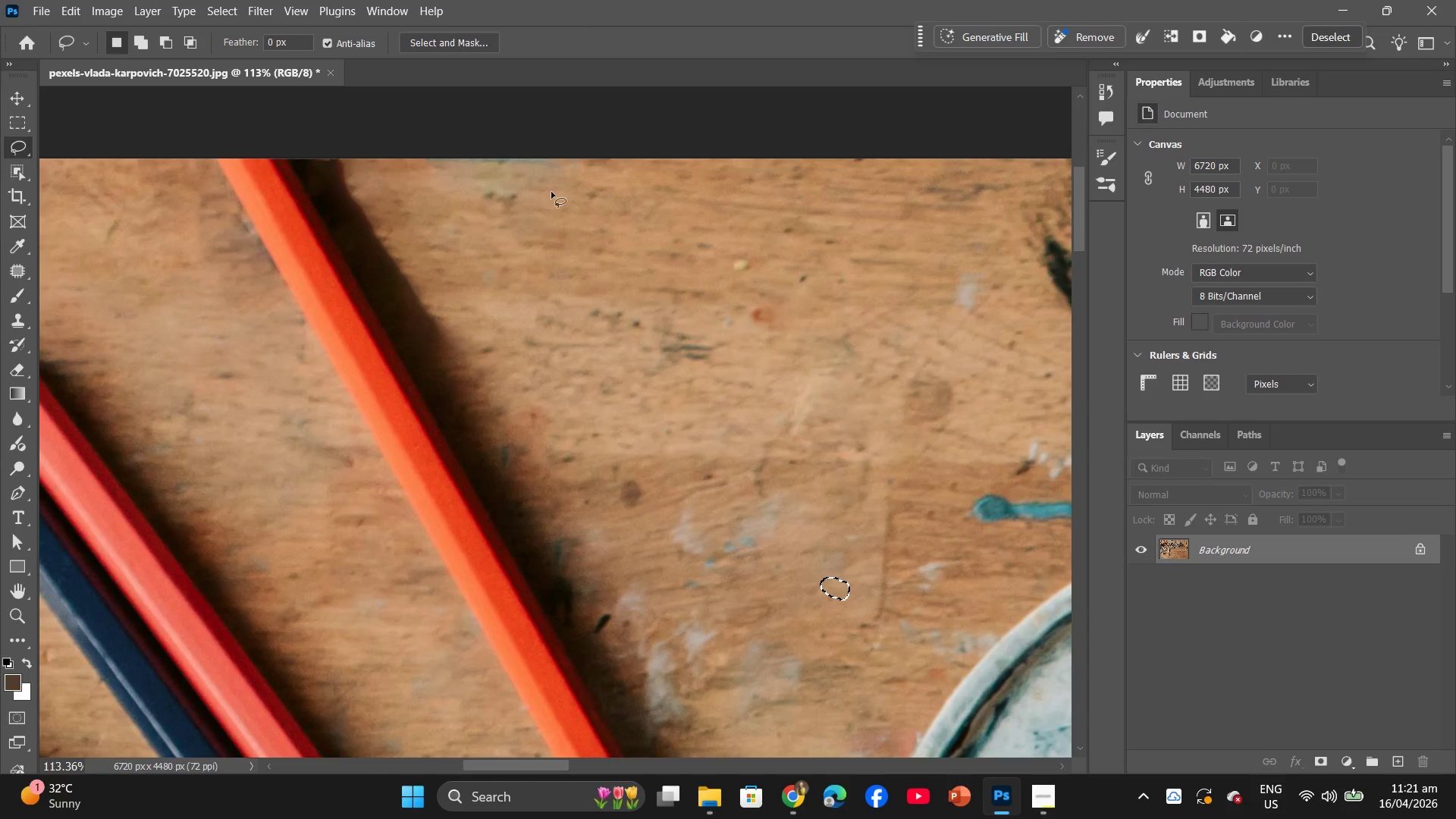 
hold_key(key=AltLeft, duration=0.64)
 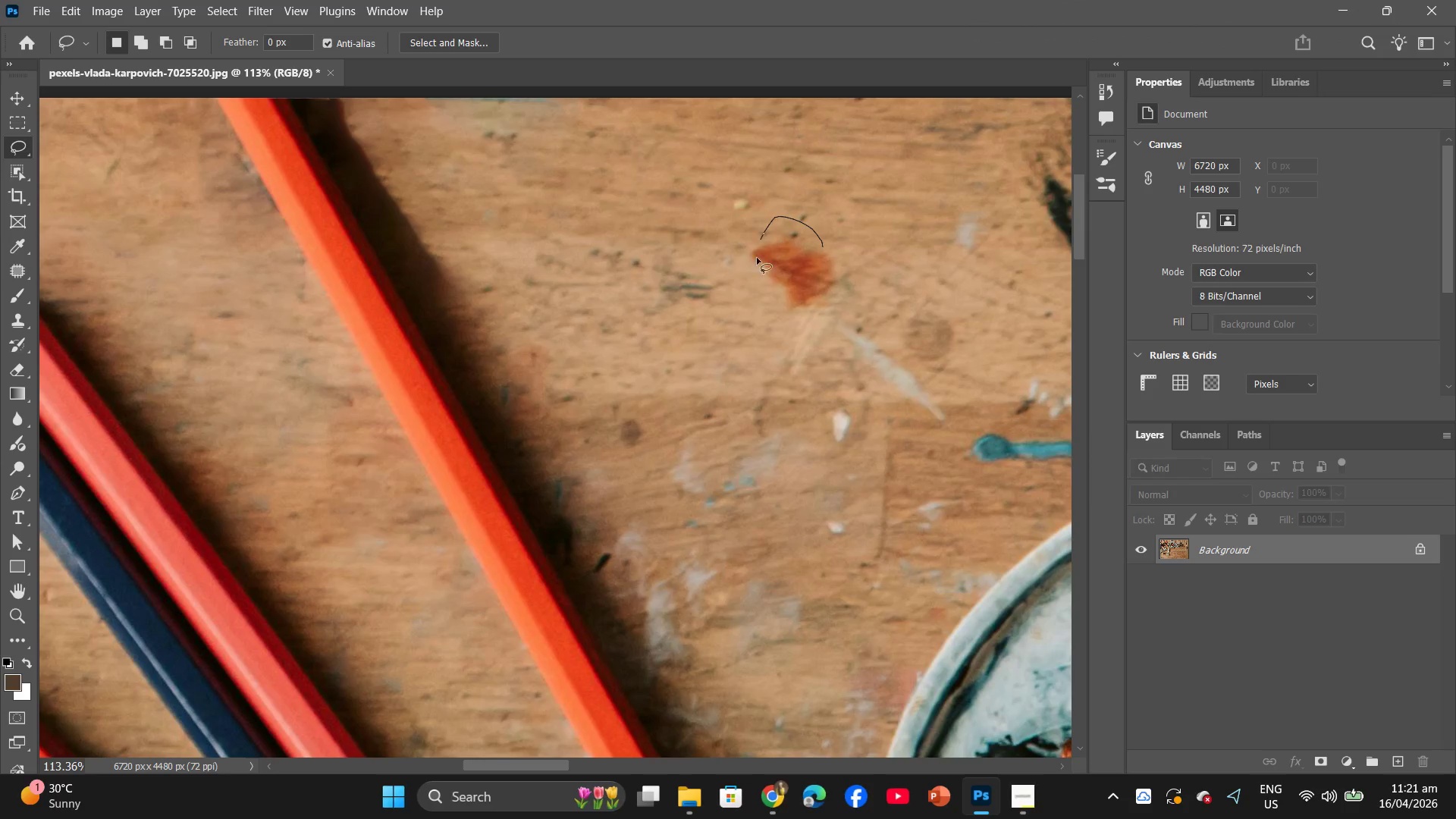 
scroll: coordinate [756, 345], scroll_direction: up, amount: 4.0
 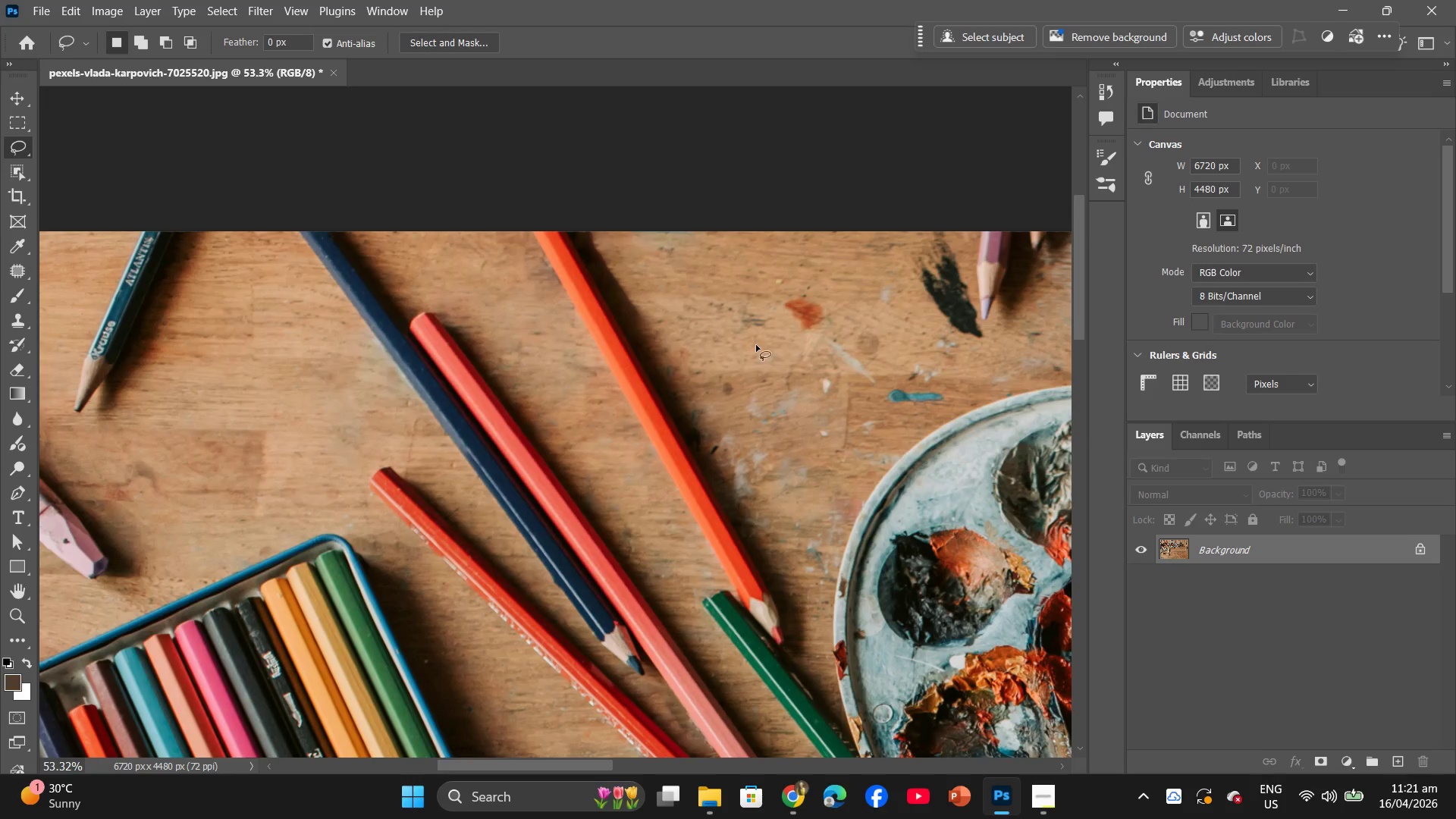 
left_click_drag(start_coordinate=[823, 247], to_coordinate=[810, 249])
 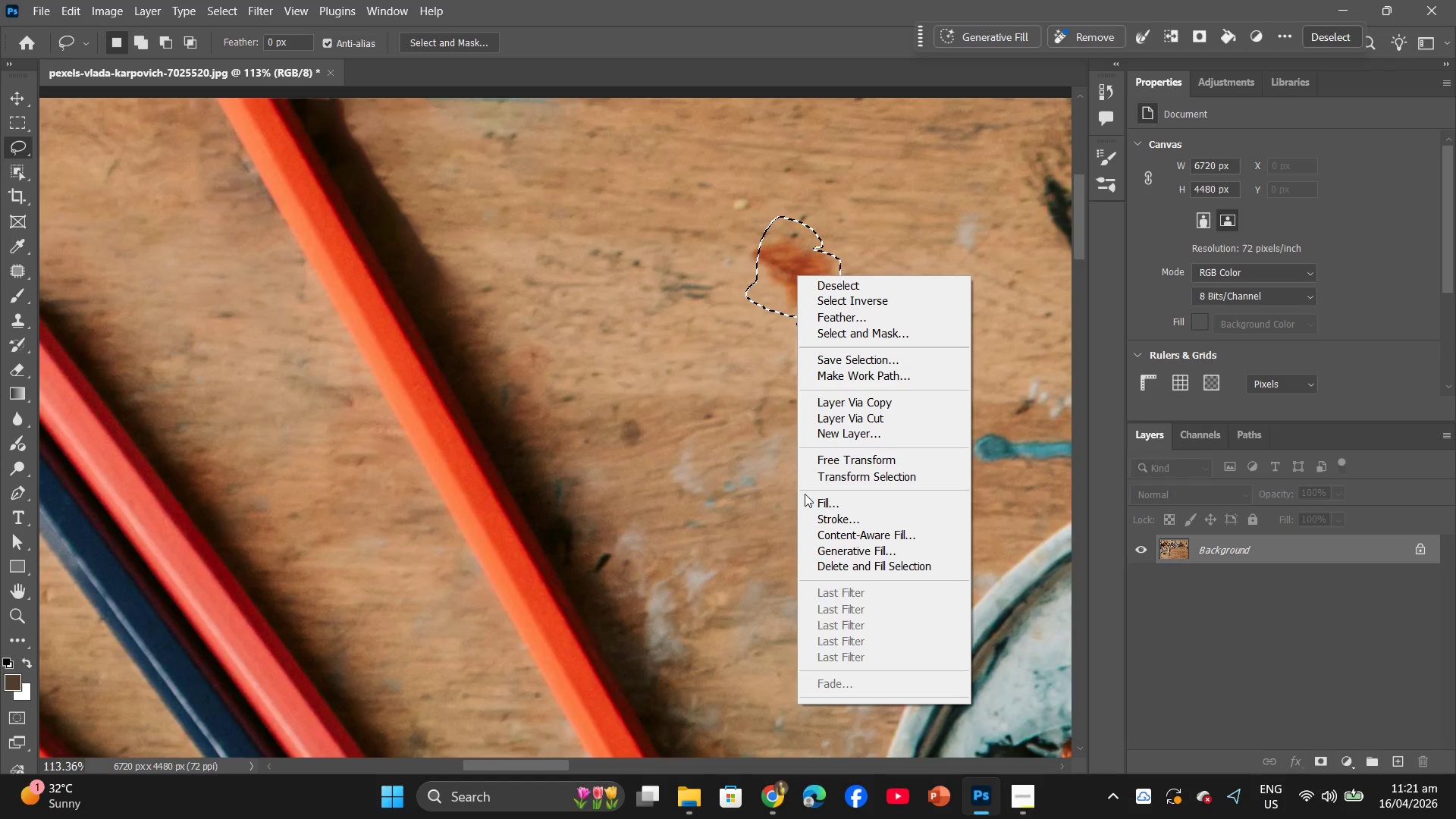 
scroll: coordinate [836, 328], scroll_direction: up, amount: 8.0
 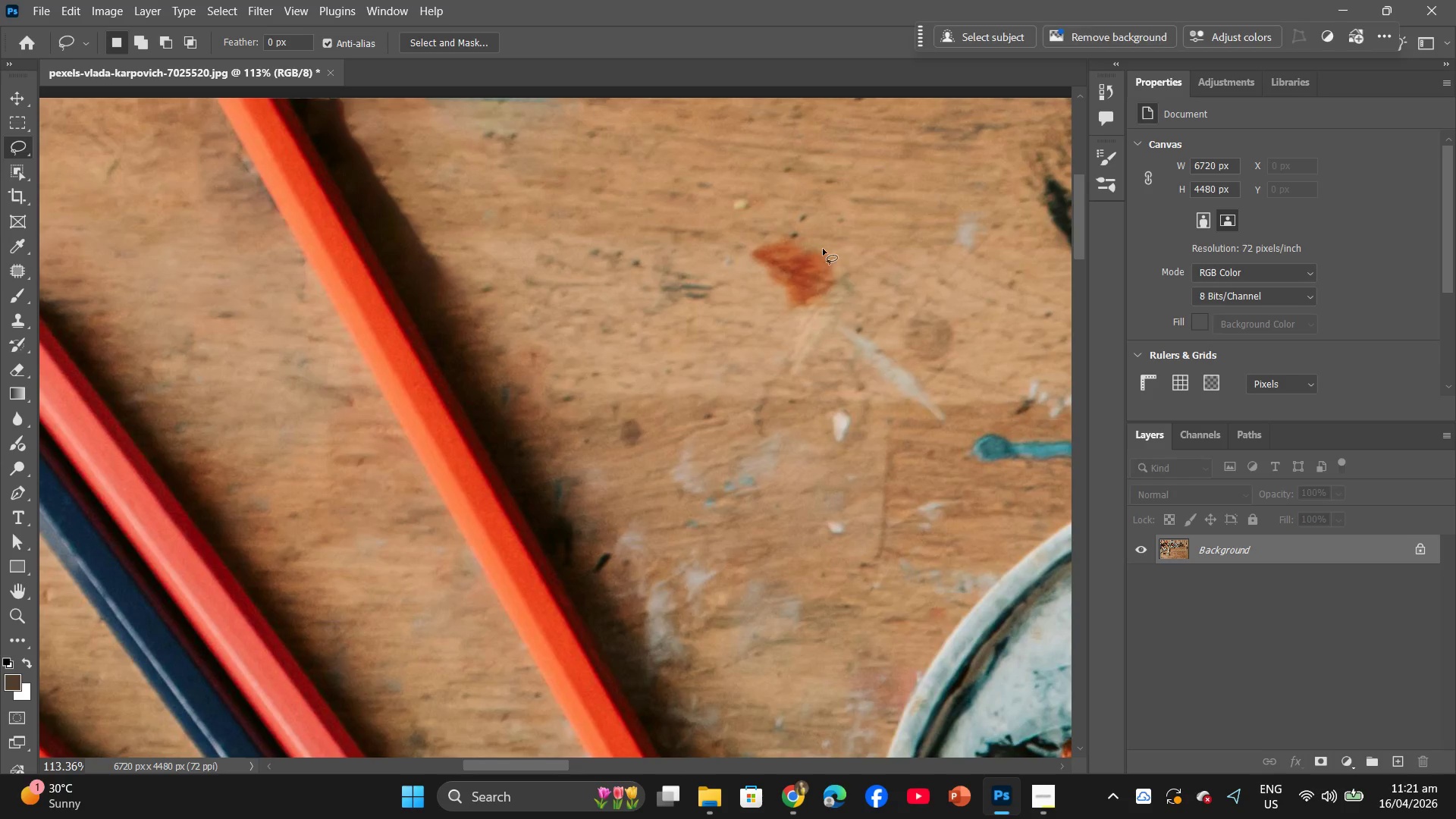 
left_click([822, 500])
 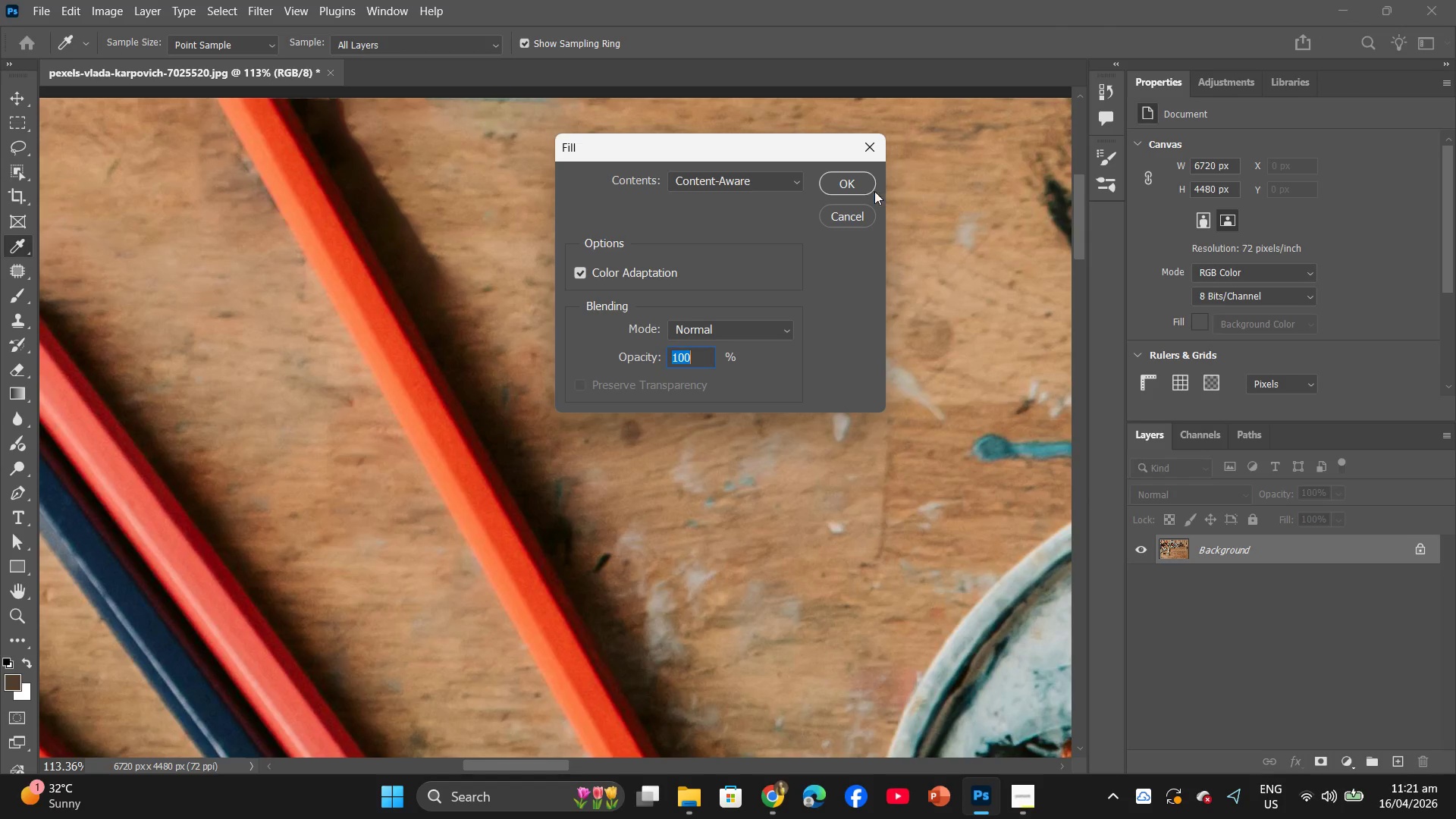 
left_click([839, 177])
 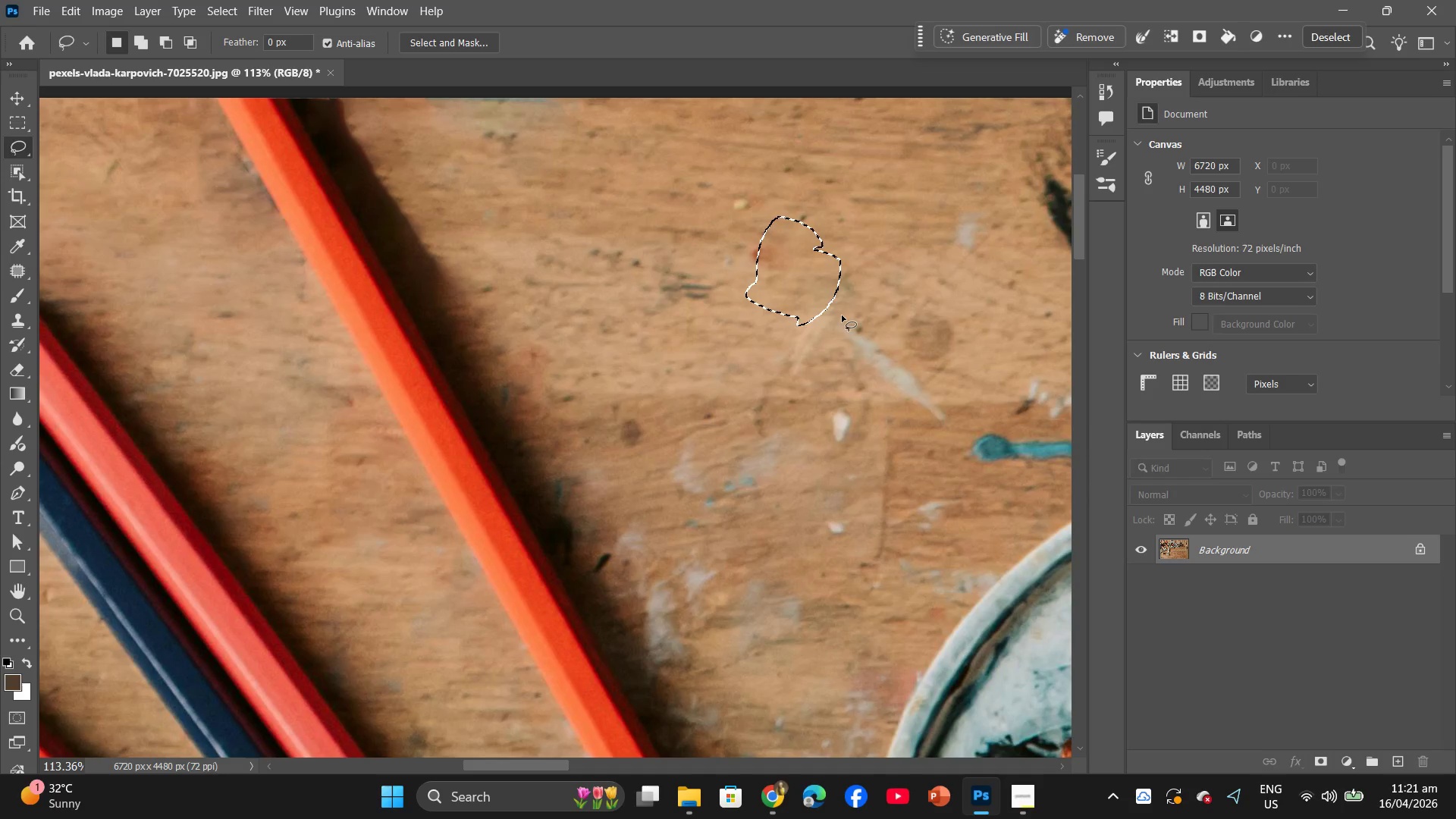 
left_click_drag(start_coordinate=[836, 315], to_coordinate=[850, 318])
 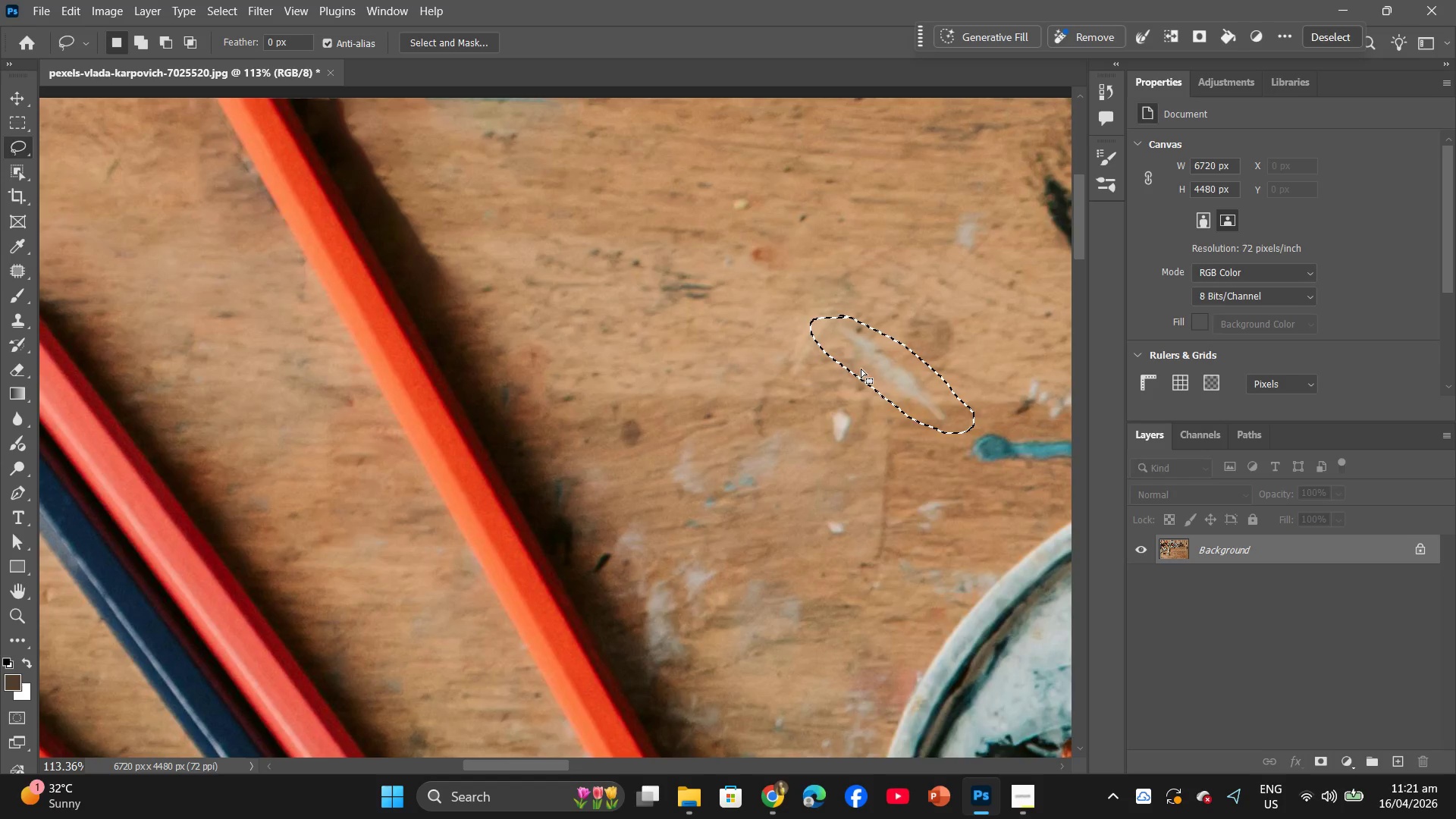 
right_click([861, 369])
 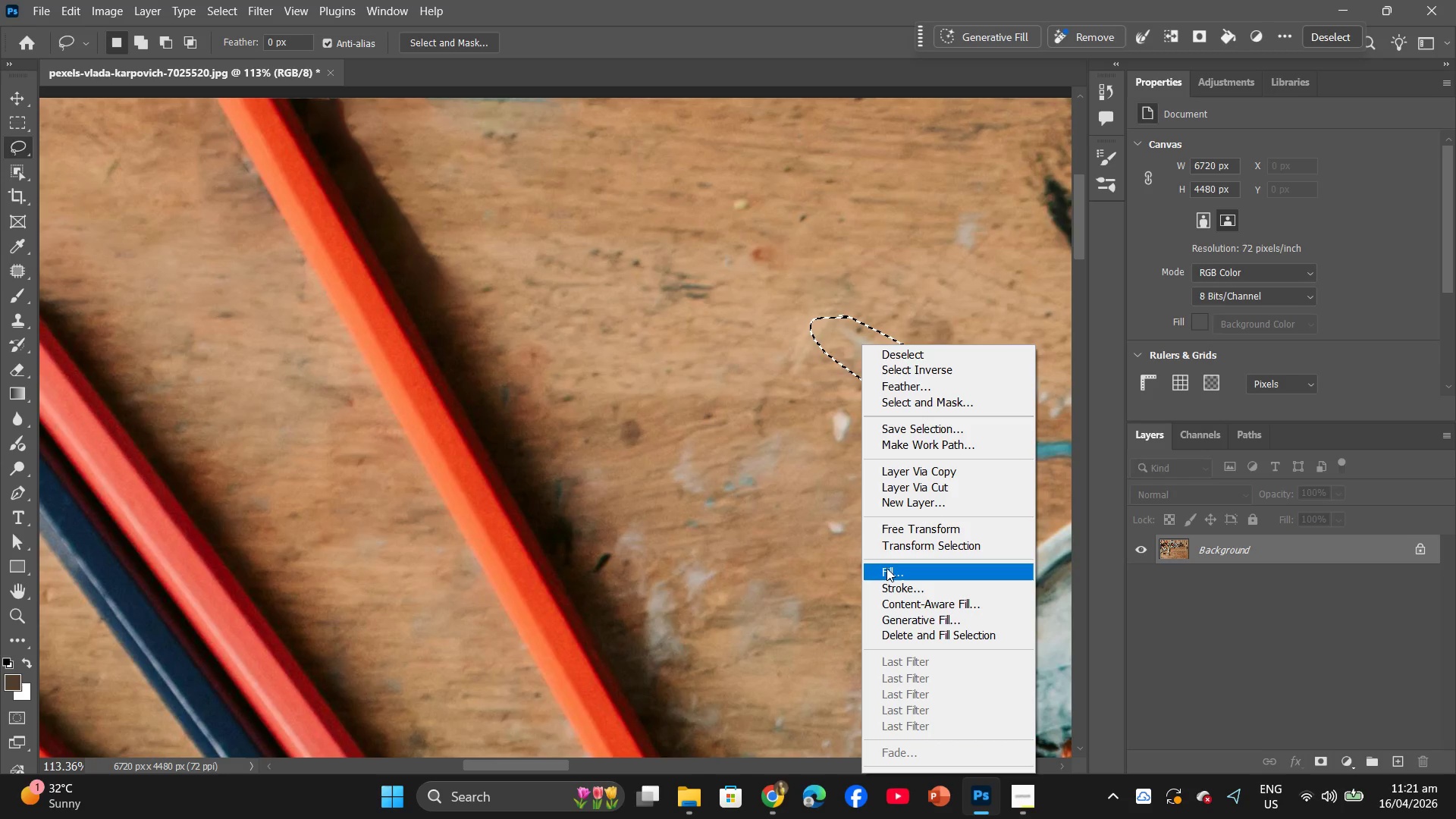 
left_click([886, 569])
 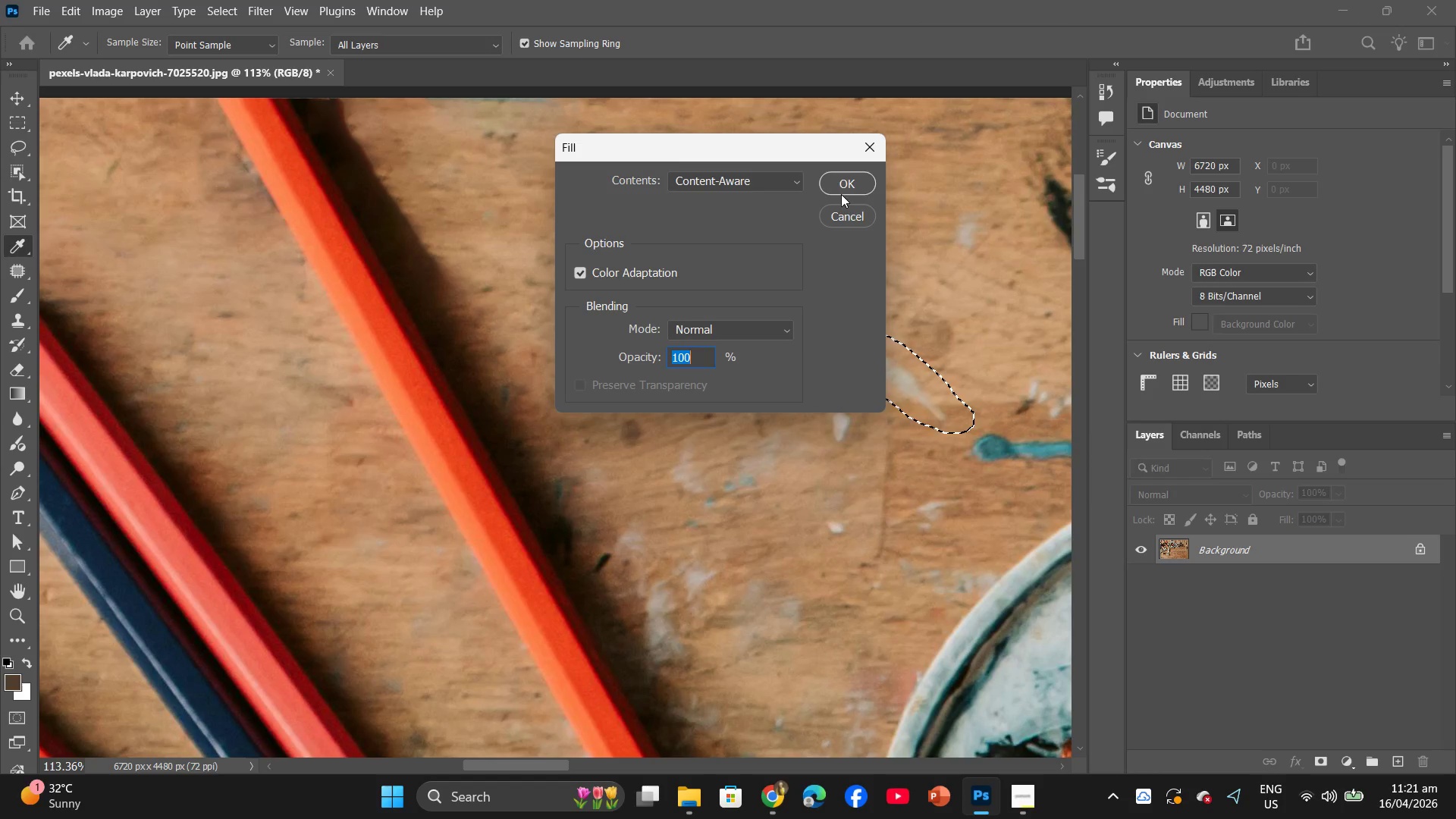 
left_click([842, 180])
 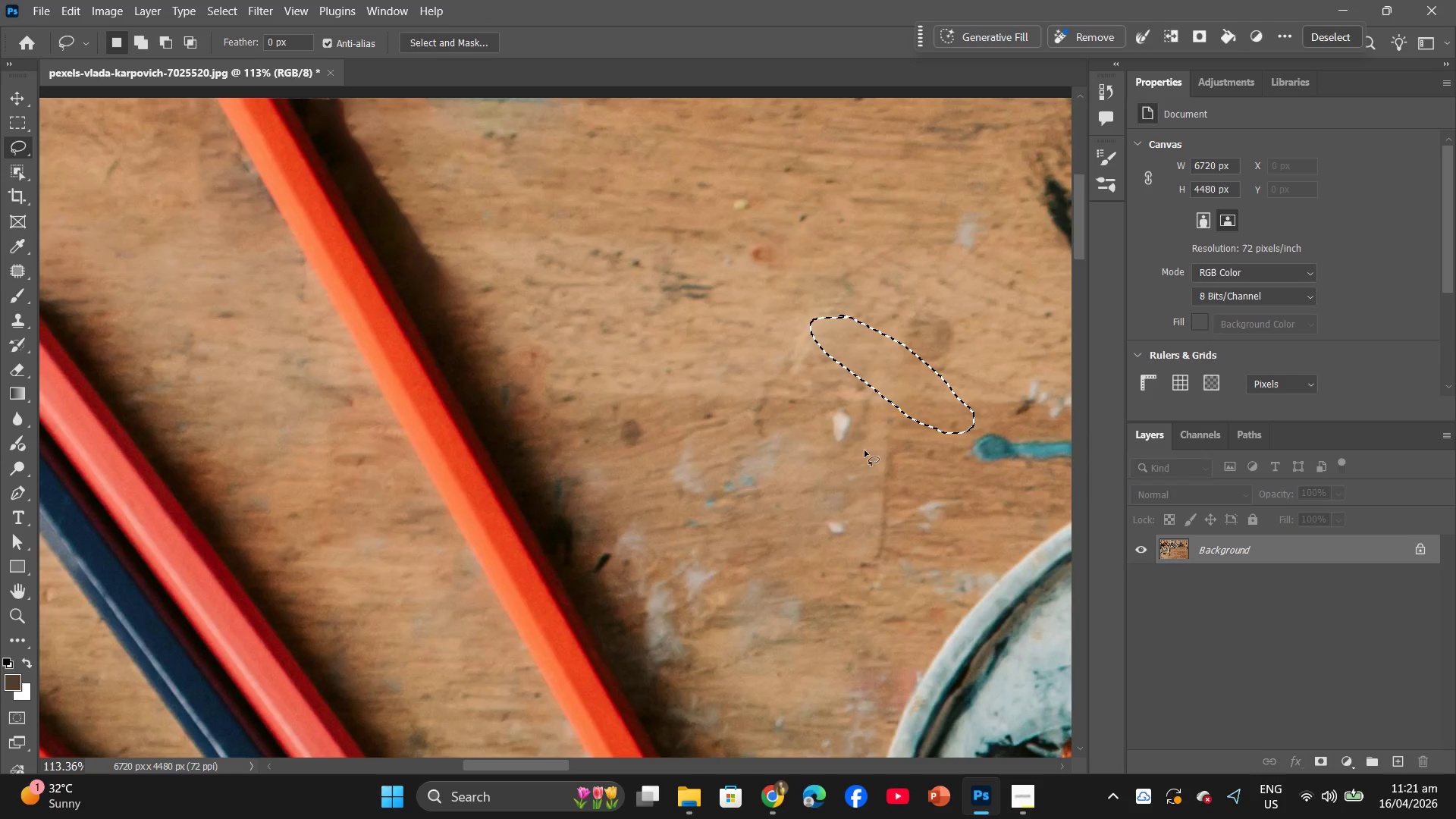 
left_click_drag(start_coordinate=[851, 413], to_coordinate=[852, 417])
 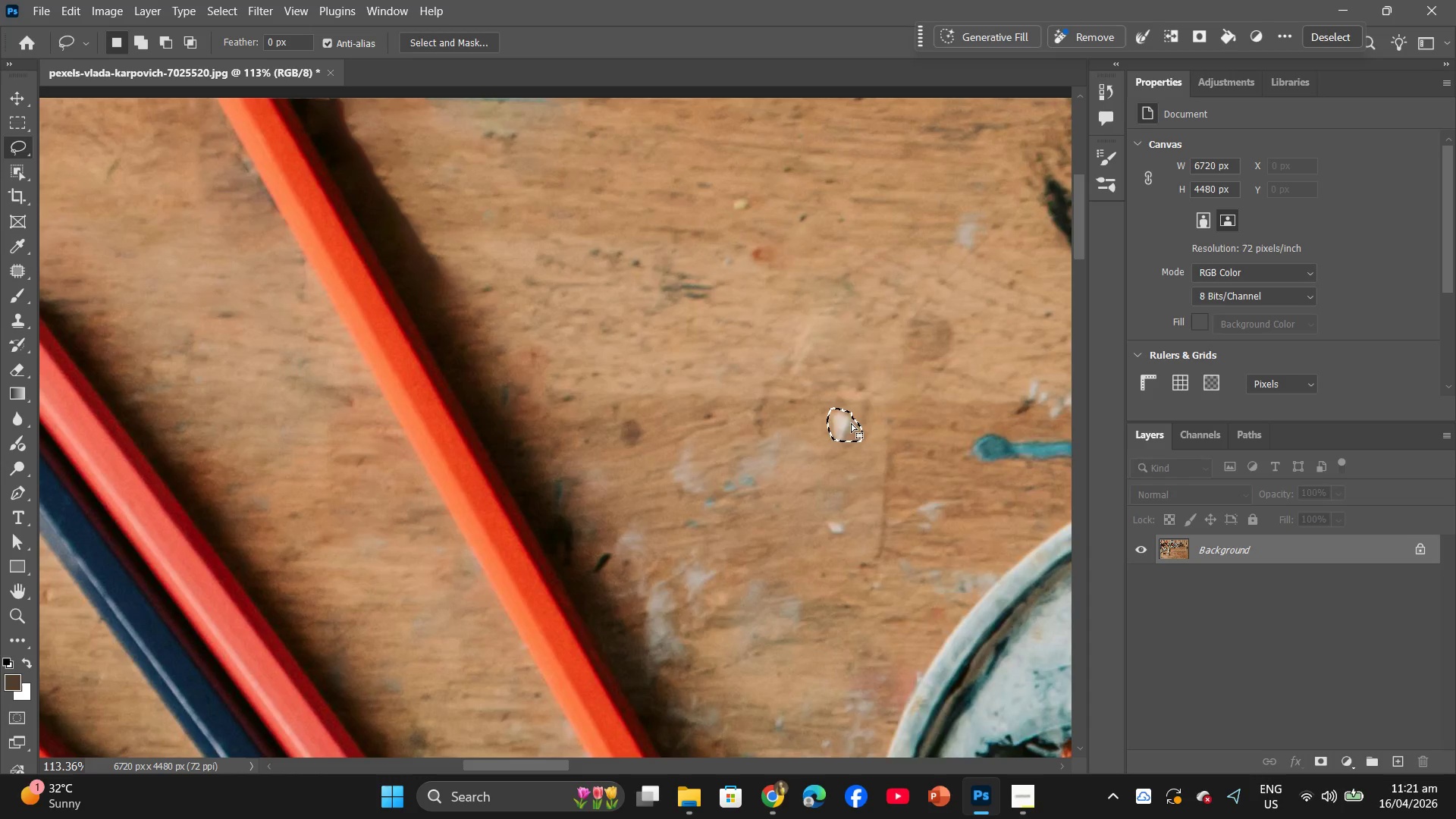 
right_click([849, 425])
 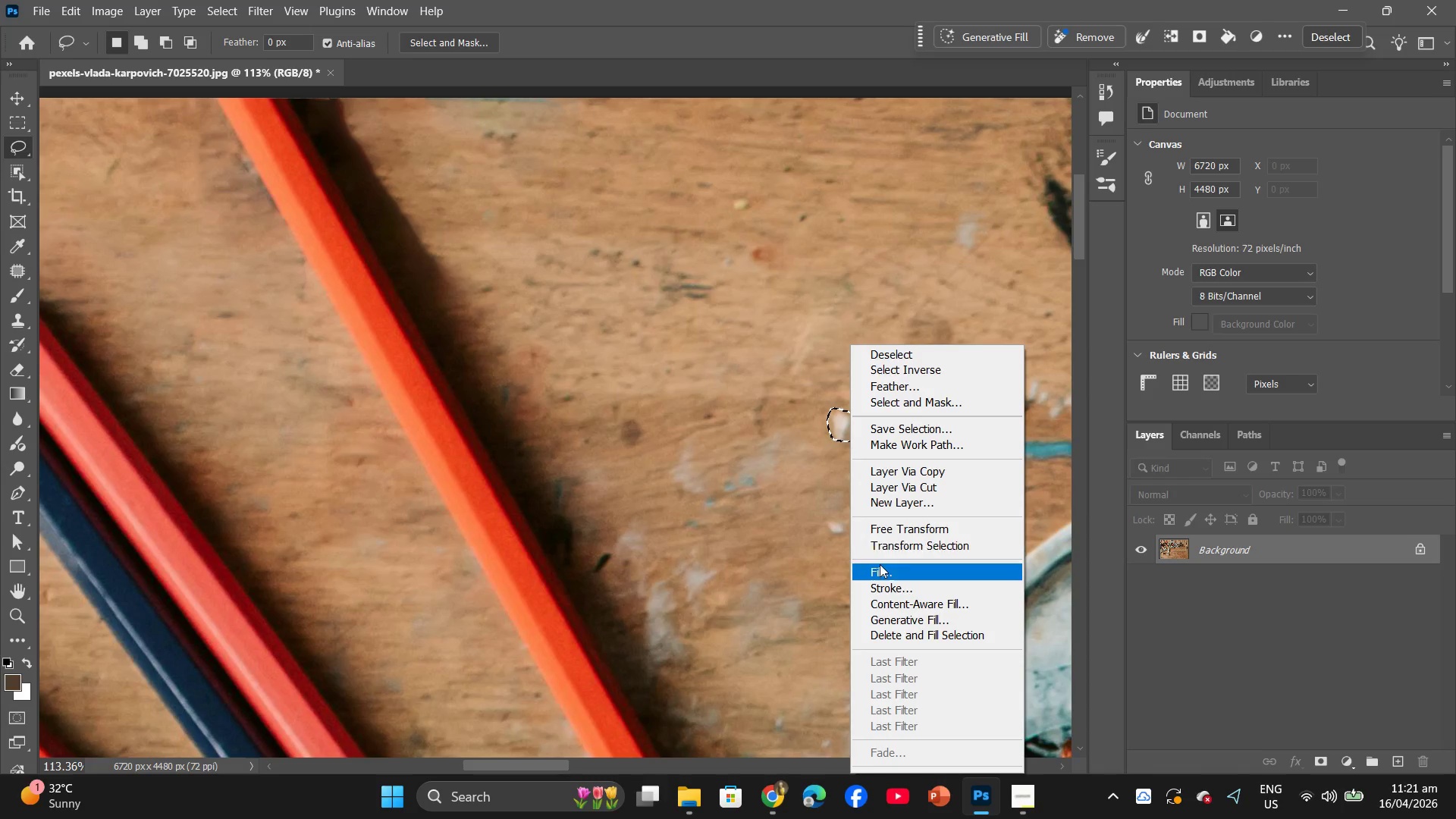 
left_click([881, 573])
 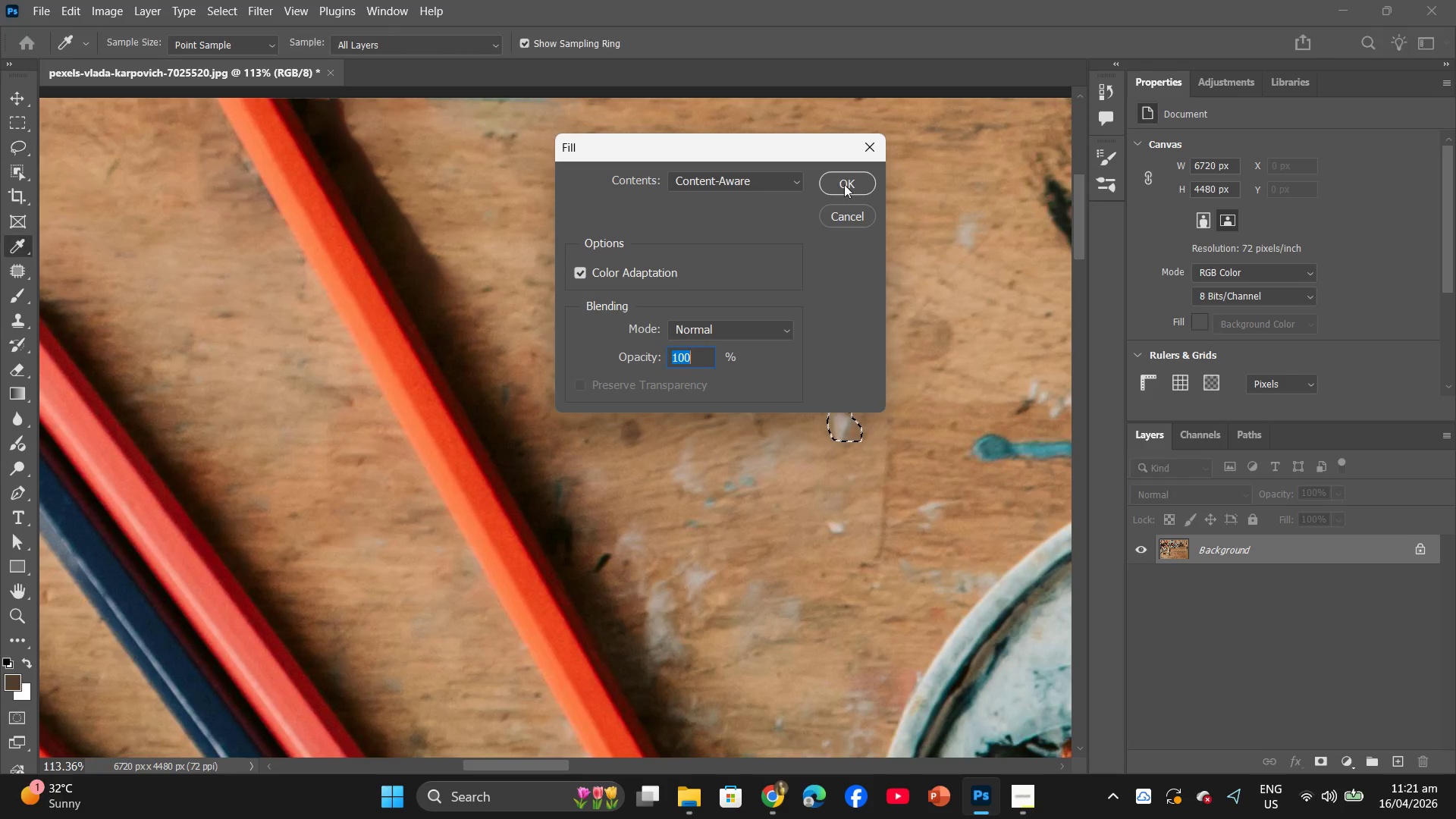 
left_click([843, 180])
 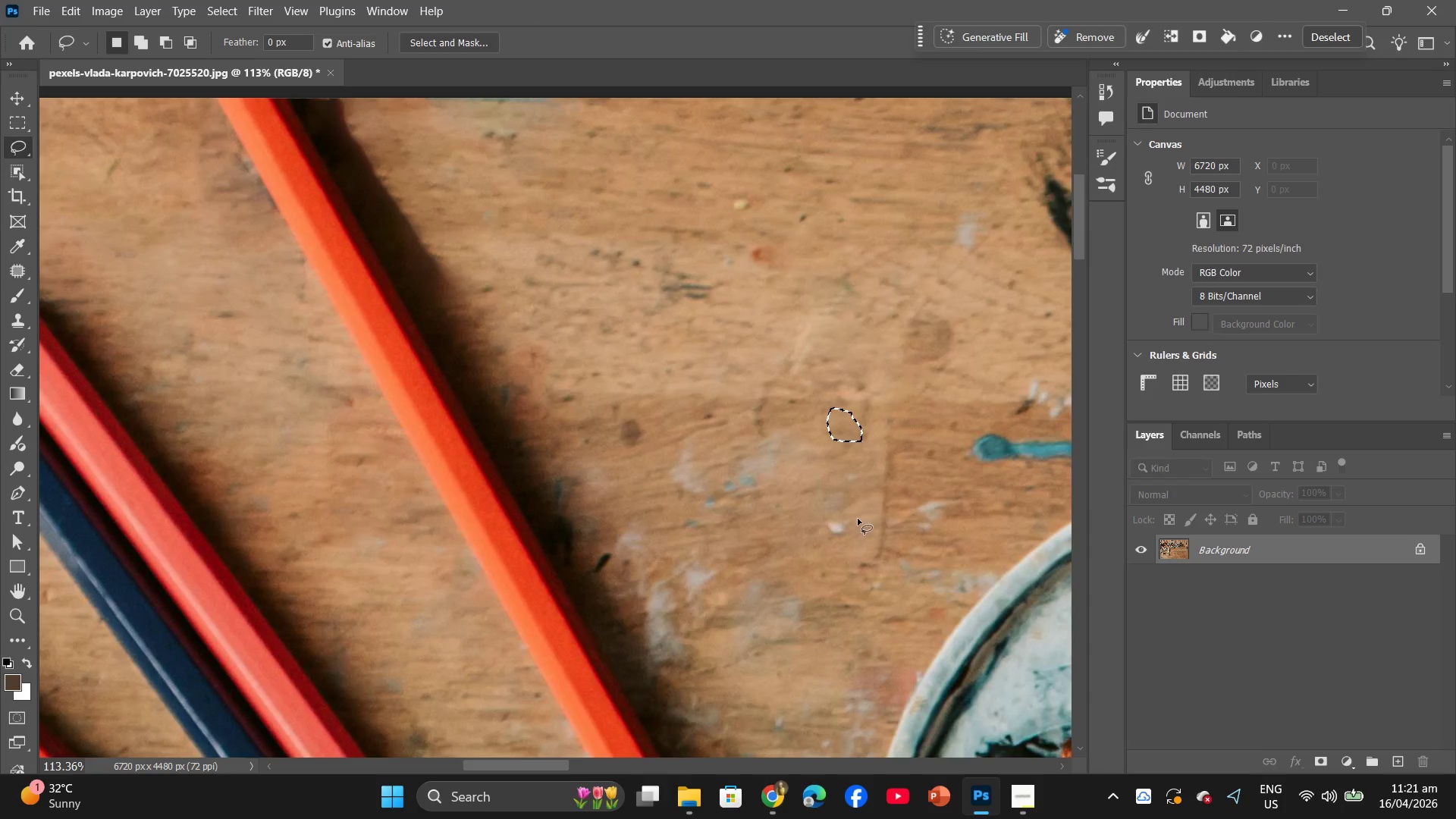 
left_click_drag(start_coordinate=[836, 517], to_coordinate=[839, 519])
 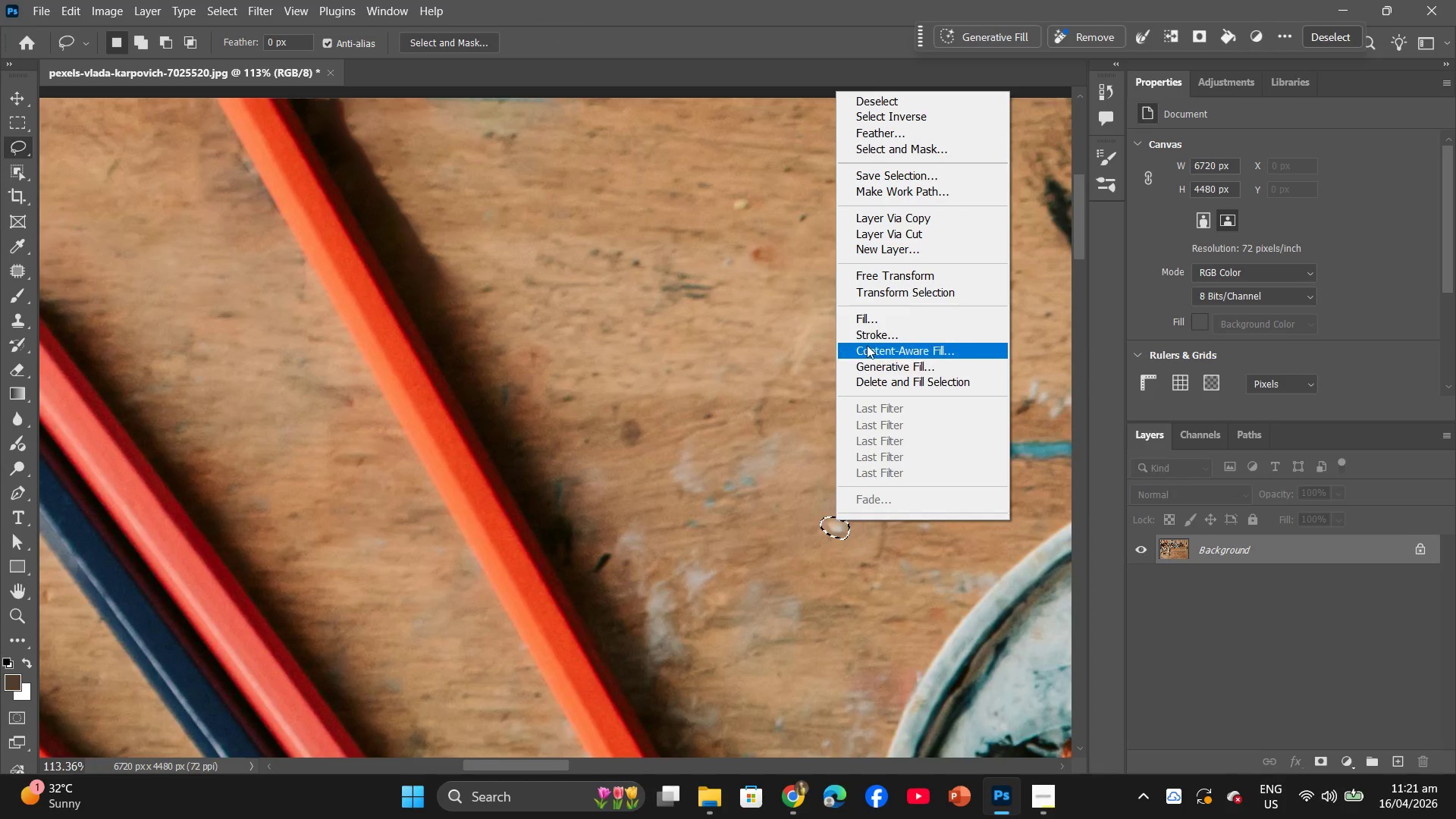 
left_click([871, 321])
 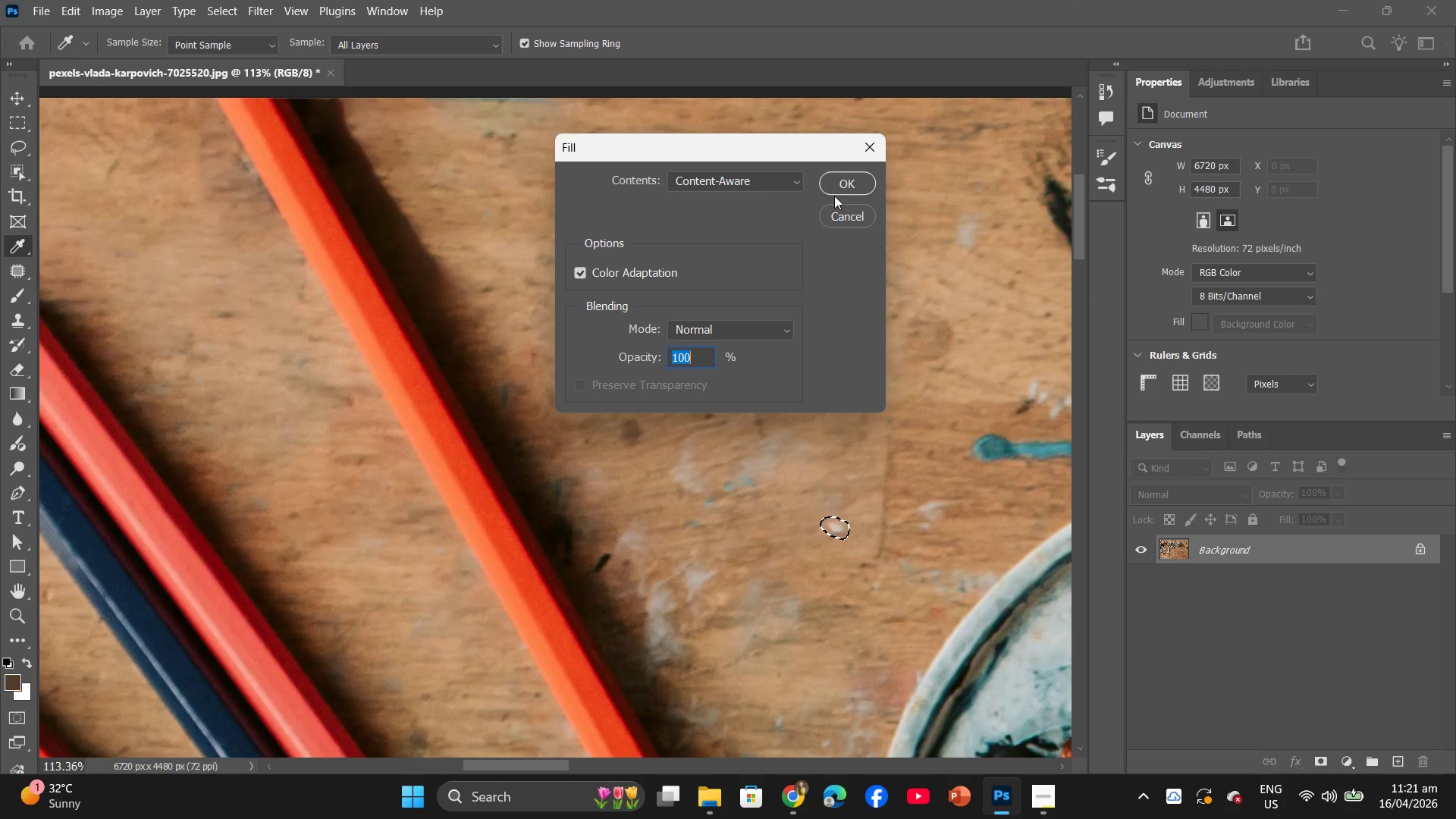 
left_click([843, 191])
 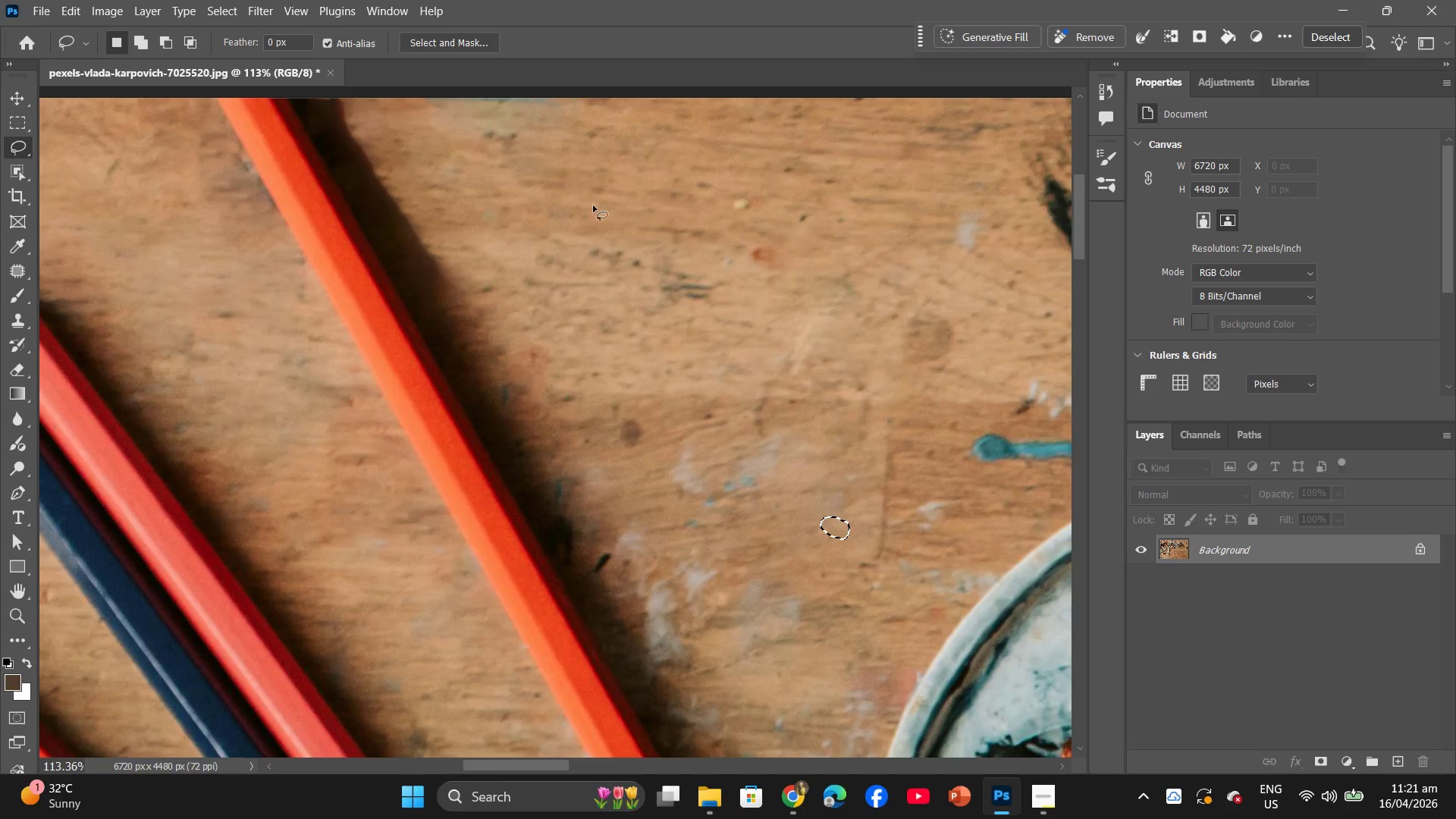 
hold_key(key=Space, duration=0.56)
 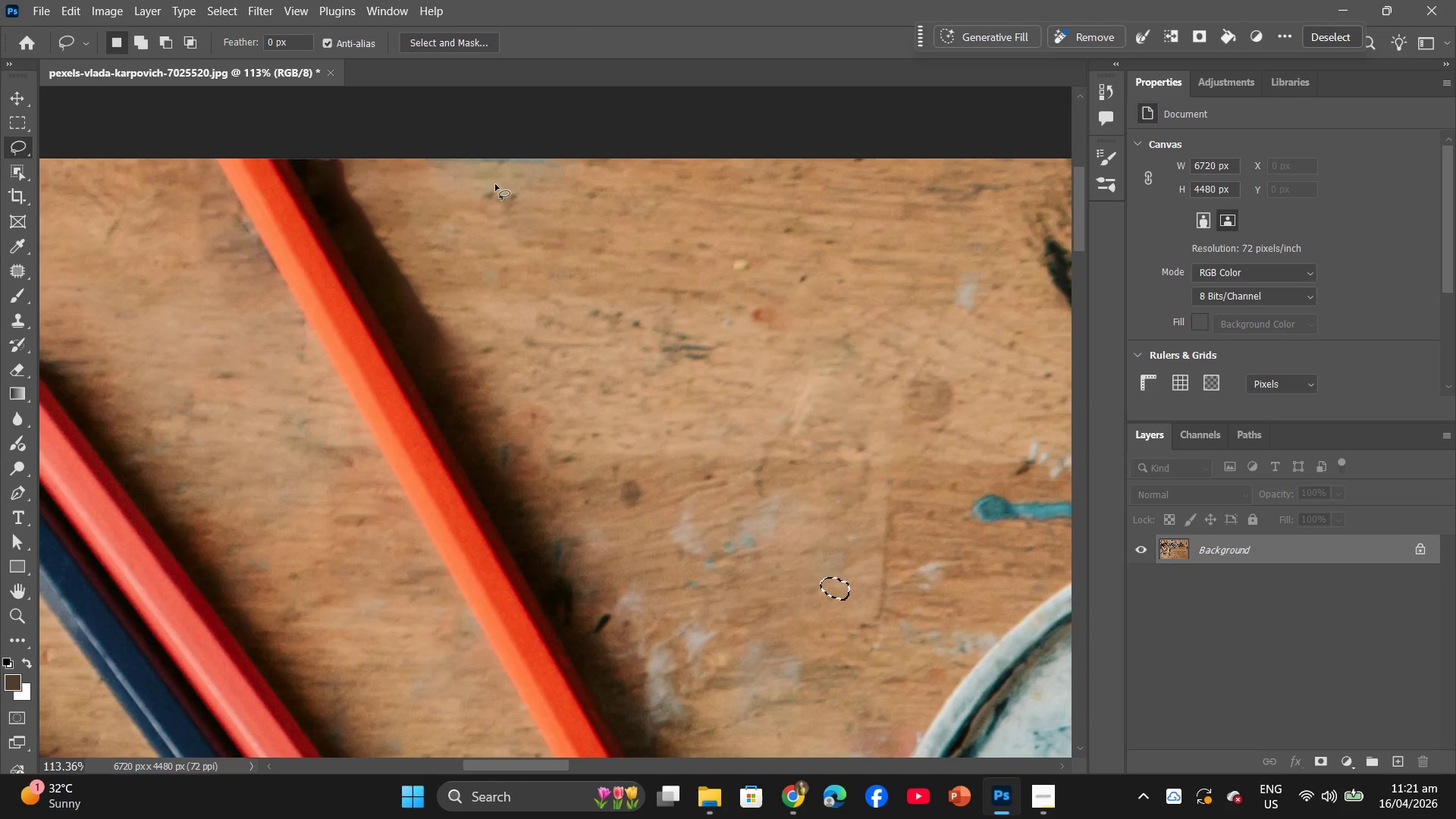 
scroll: coordinate [559, 193], scroll_direction: up, amount: 4.0
 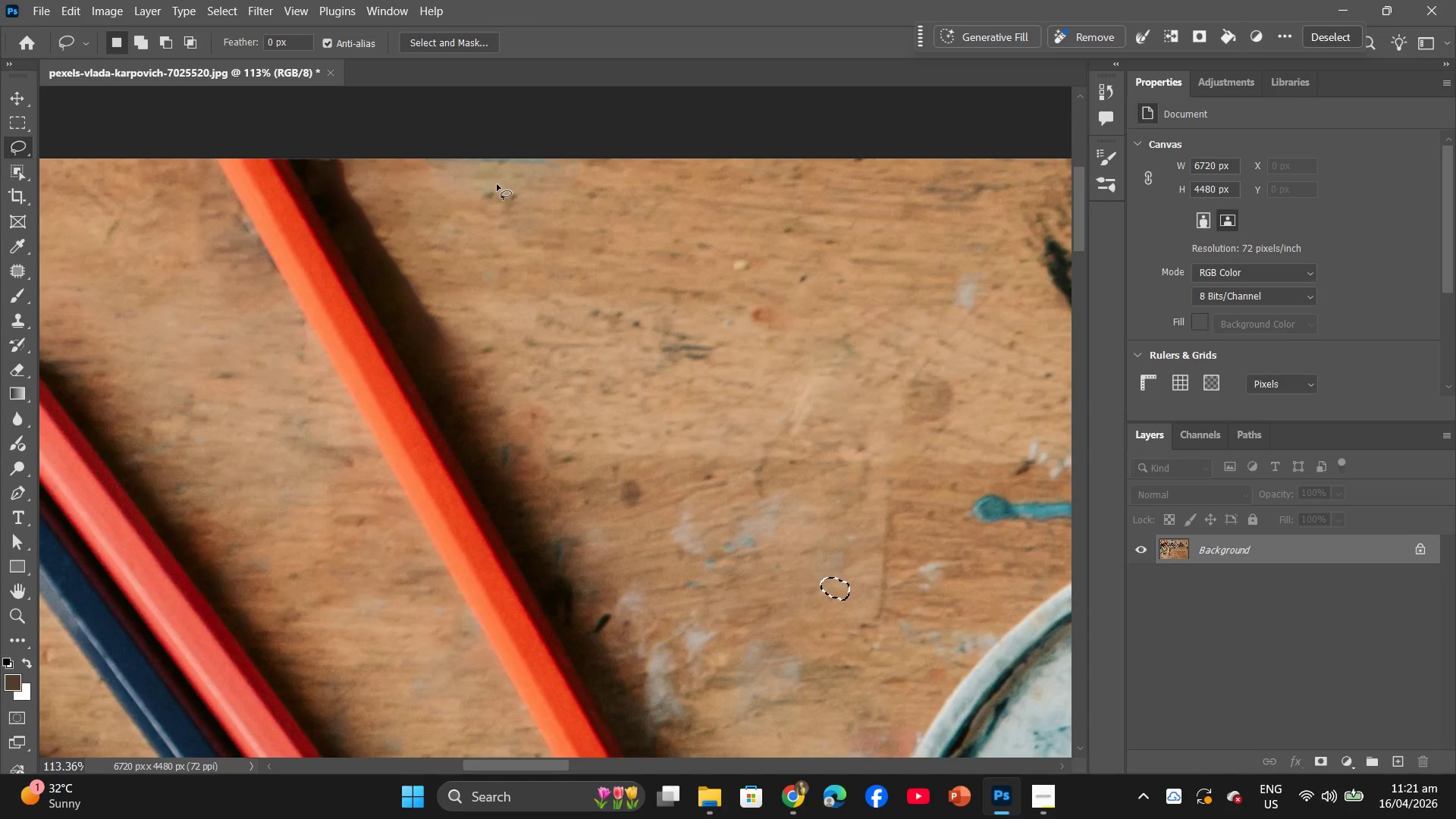 
left_click_drag(start_coordinate=[520, 189], to_coordinate=[498, 175])
 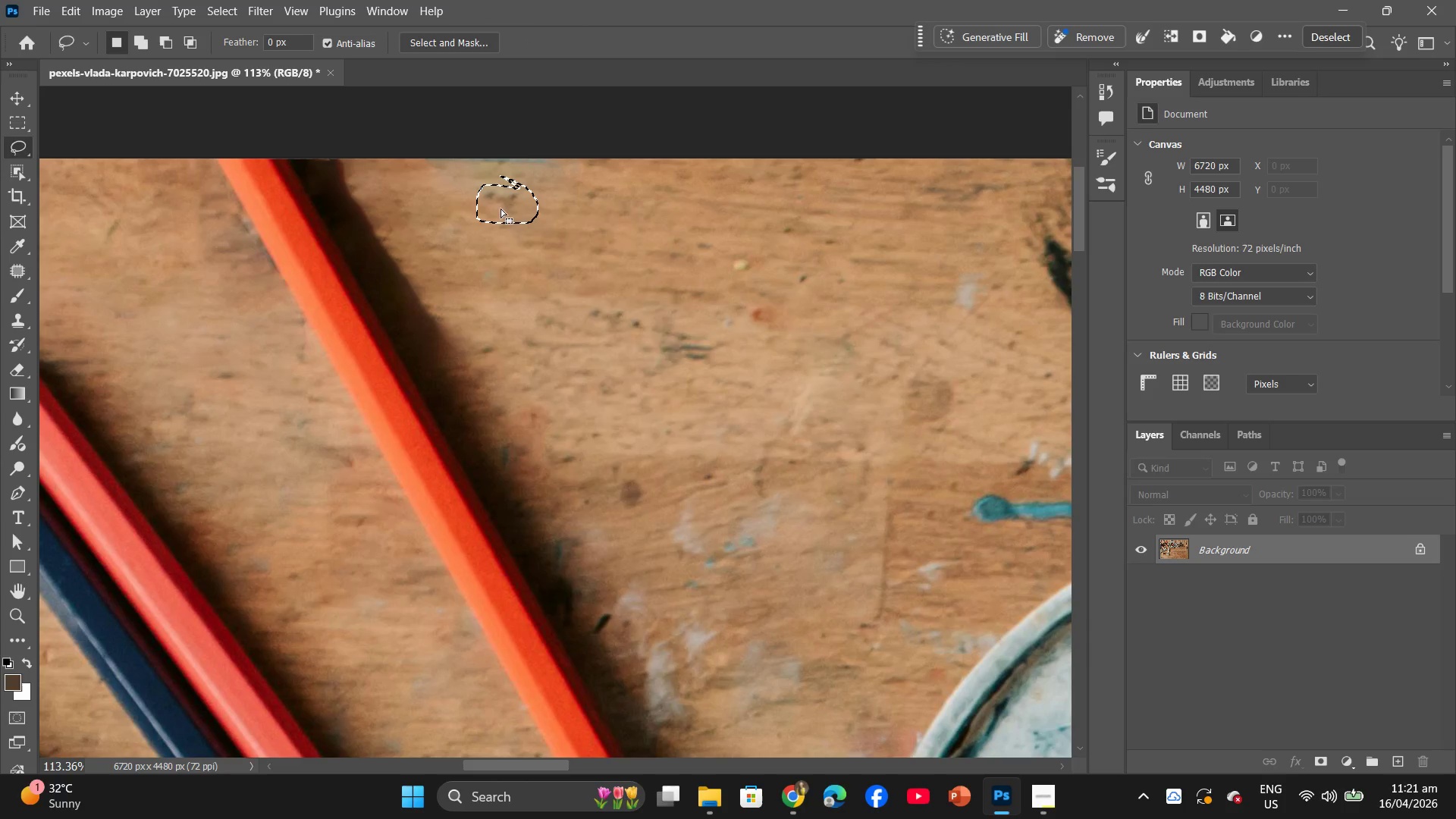 
right_click([501, 211])
 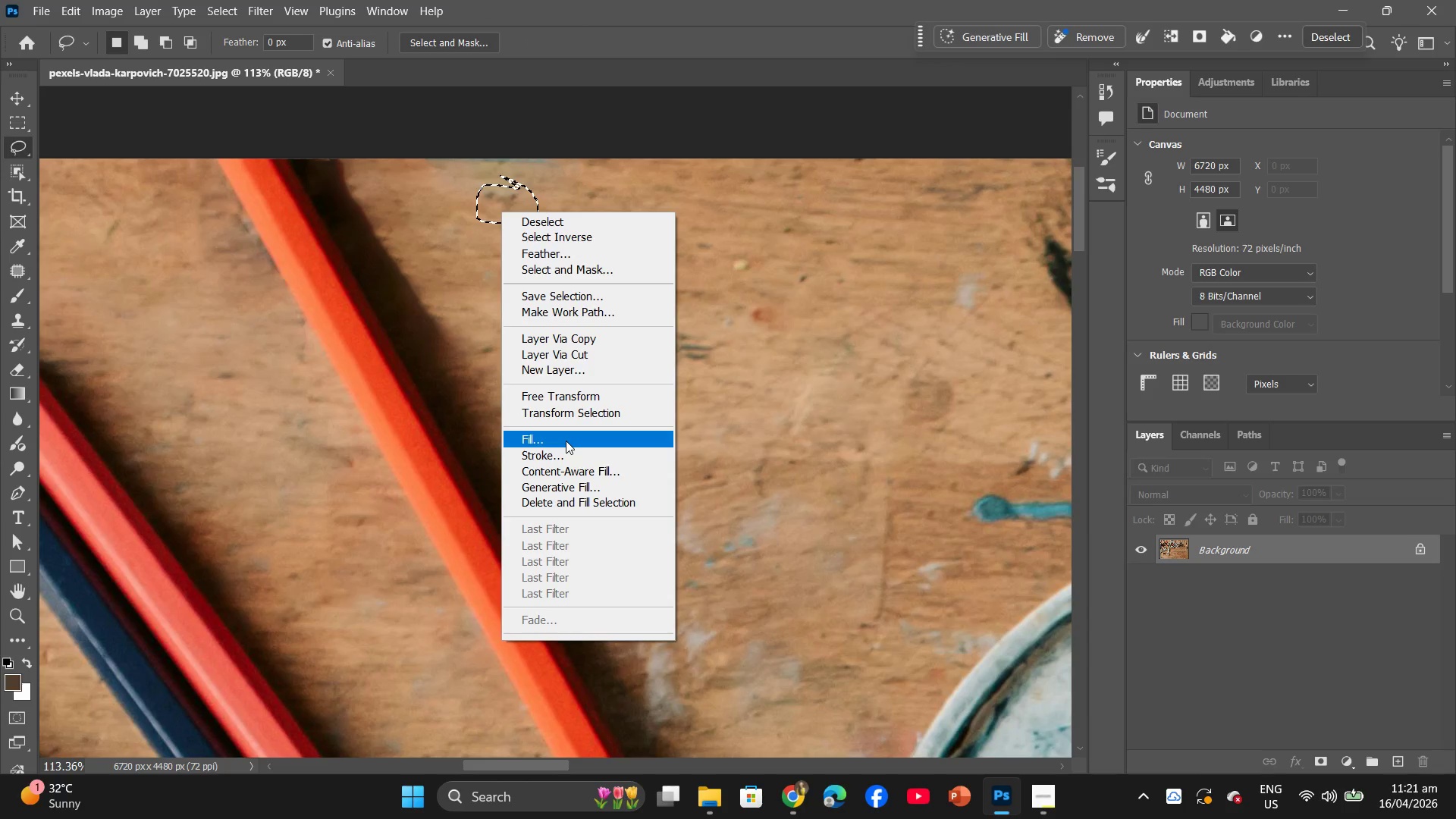 
left_click([566, 441])
 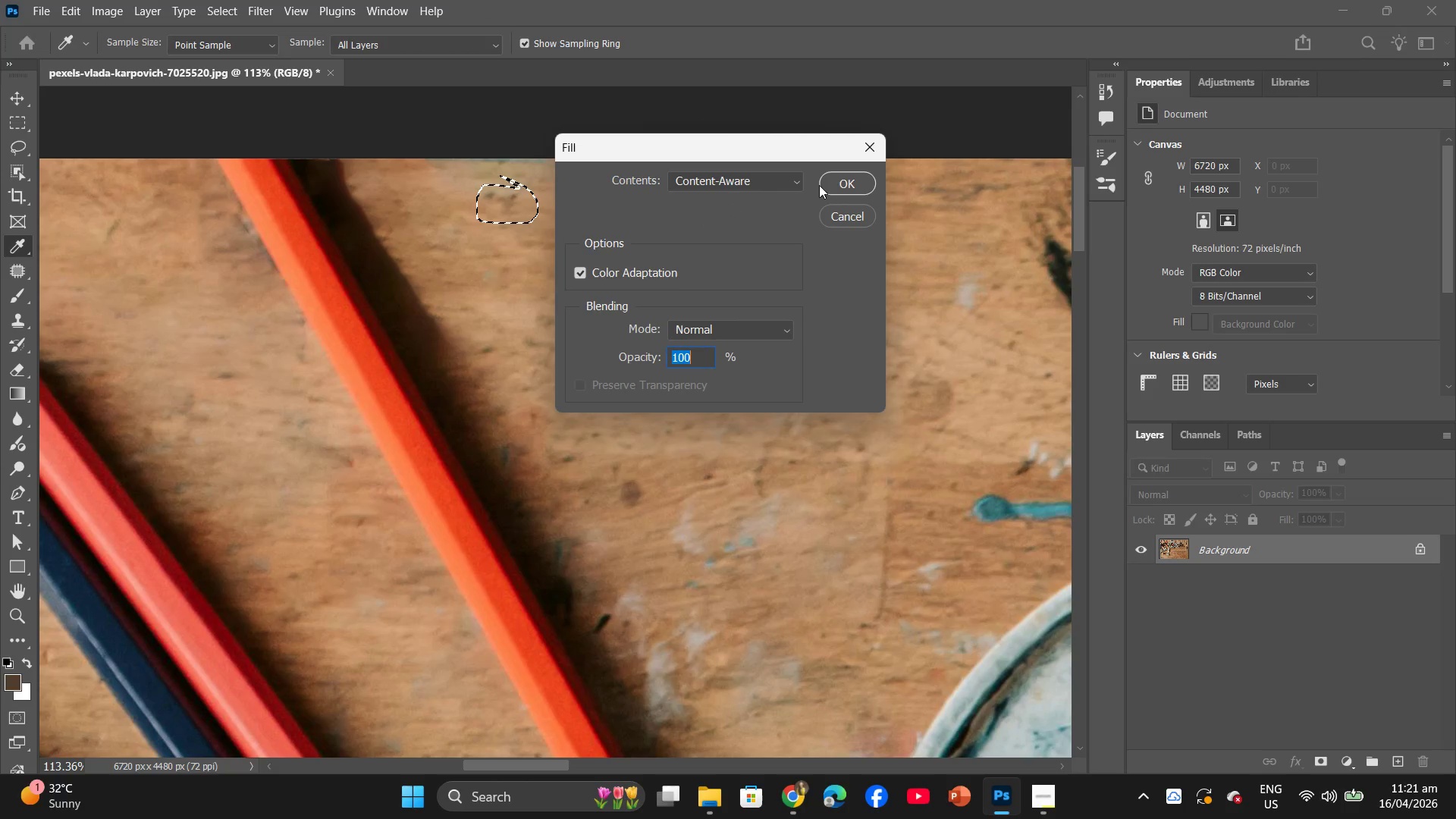 
left_click([849, 171])
 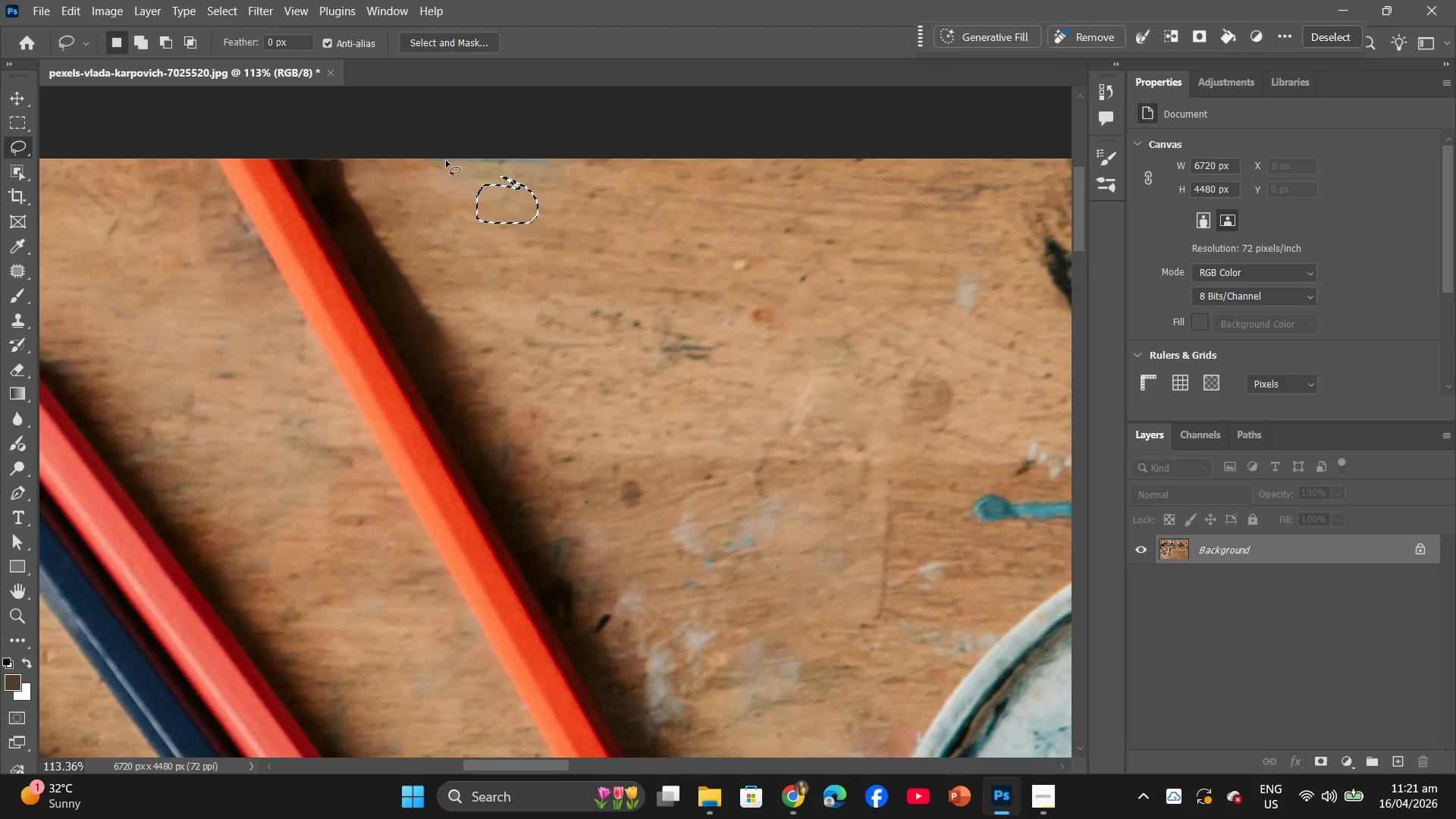 
left_click_drag(start_coordinate=[434, 159], to_coordinate=[560, 162])
 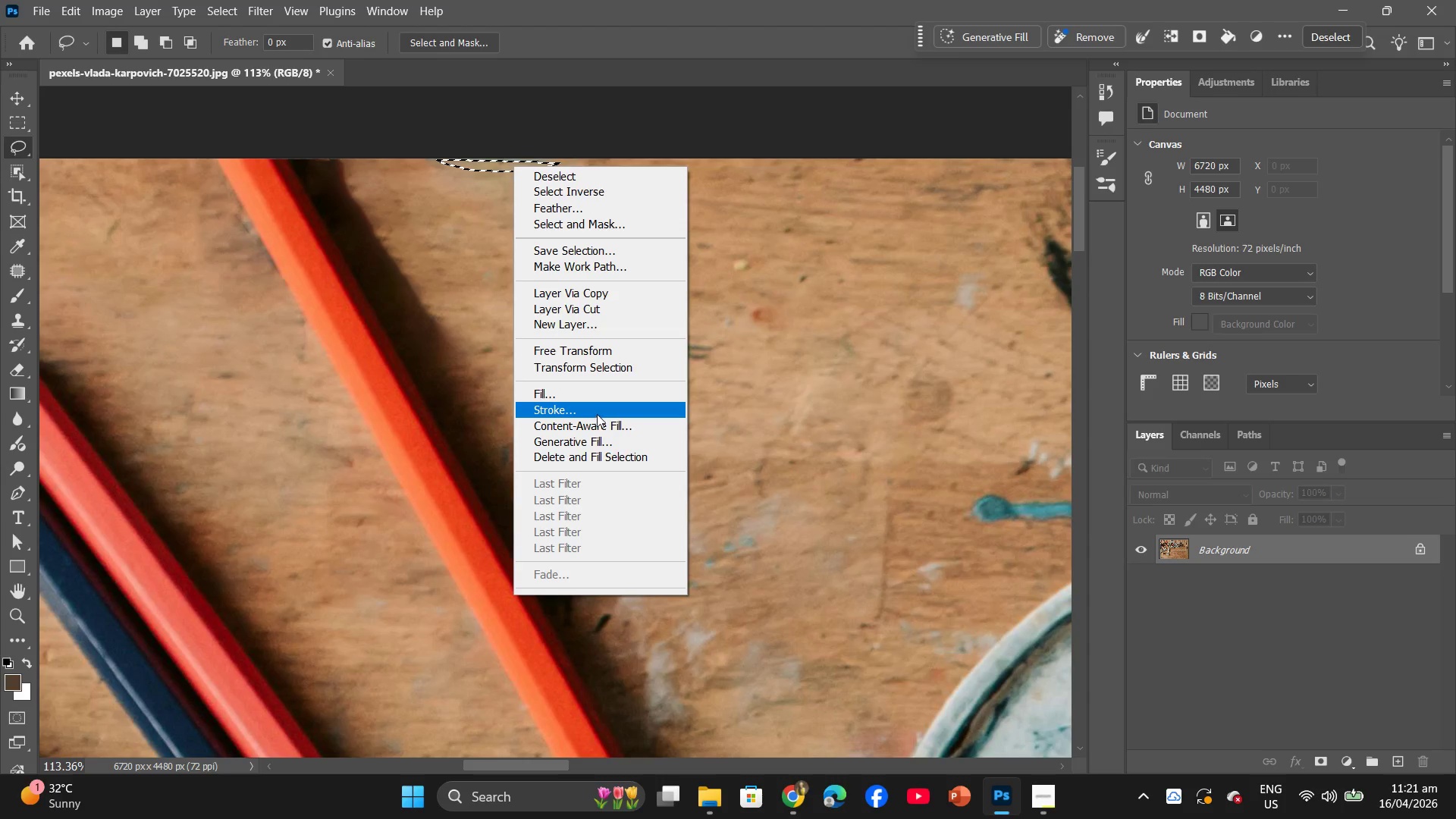 
left_click([592, 398])
 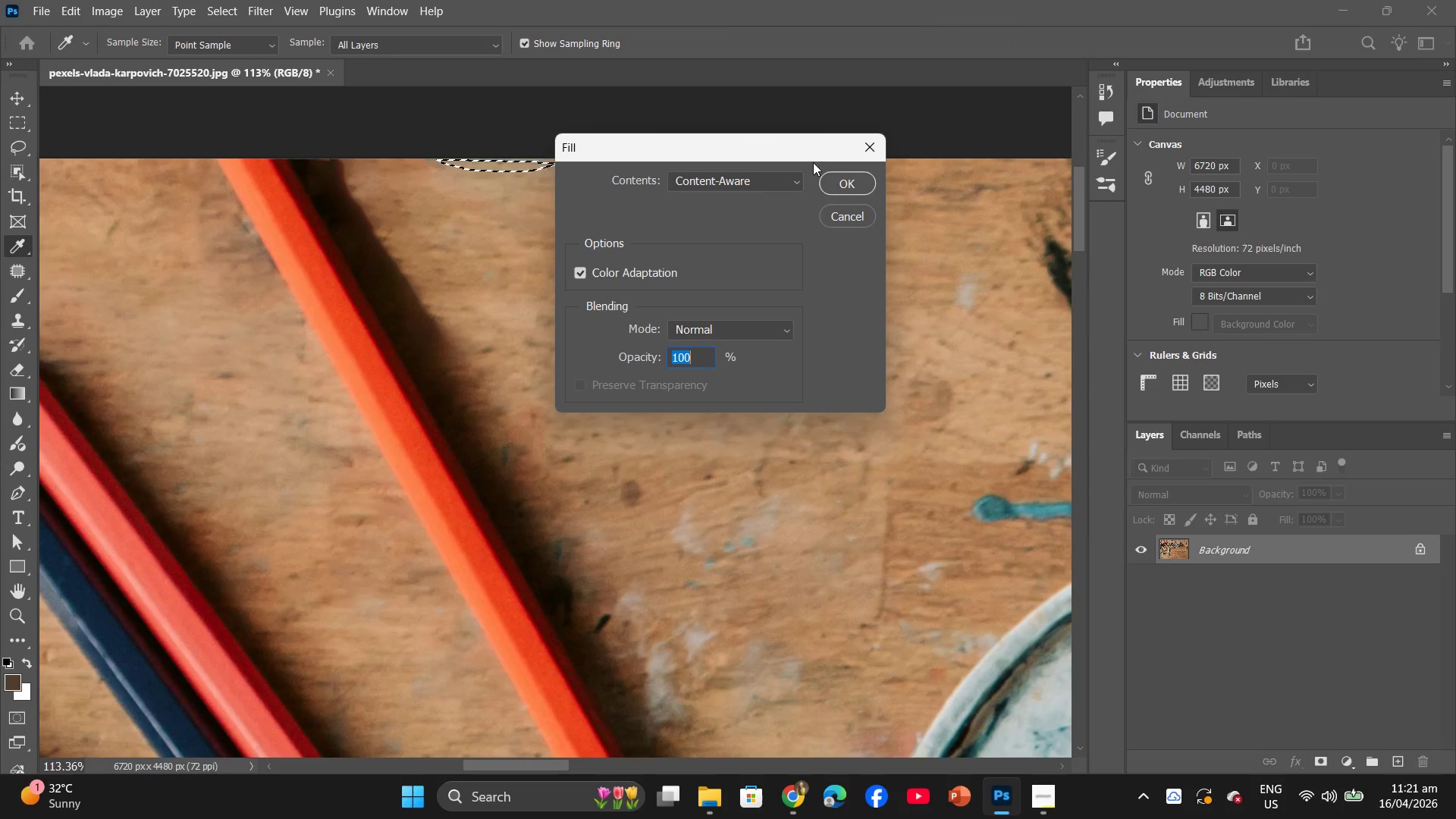 
left_click([842, 187])
 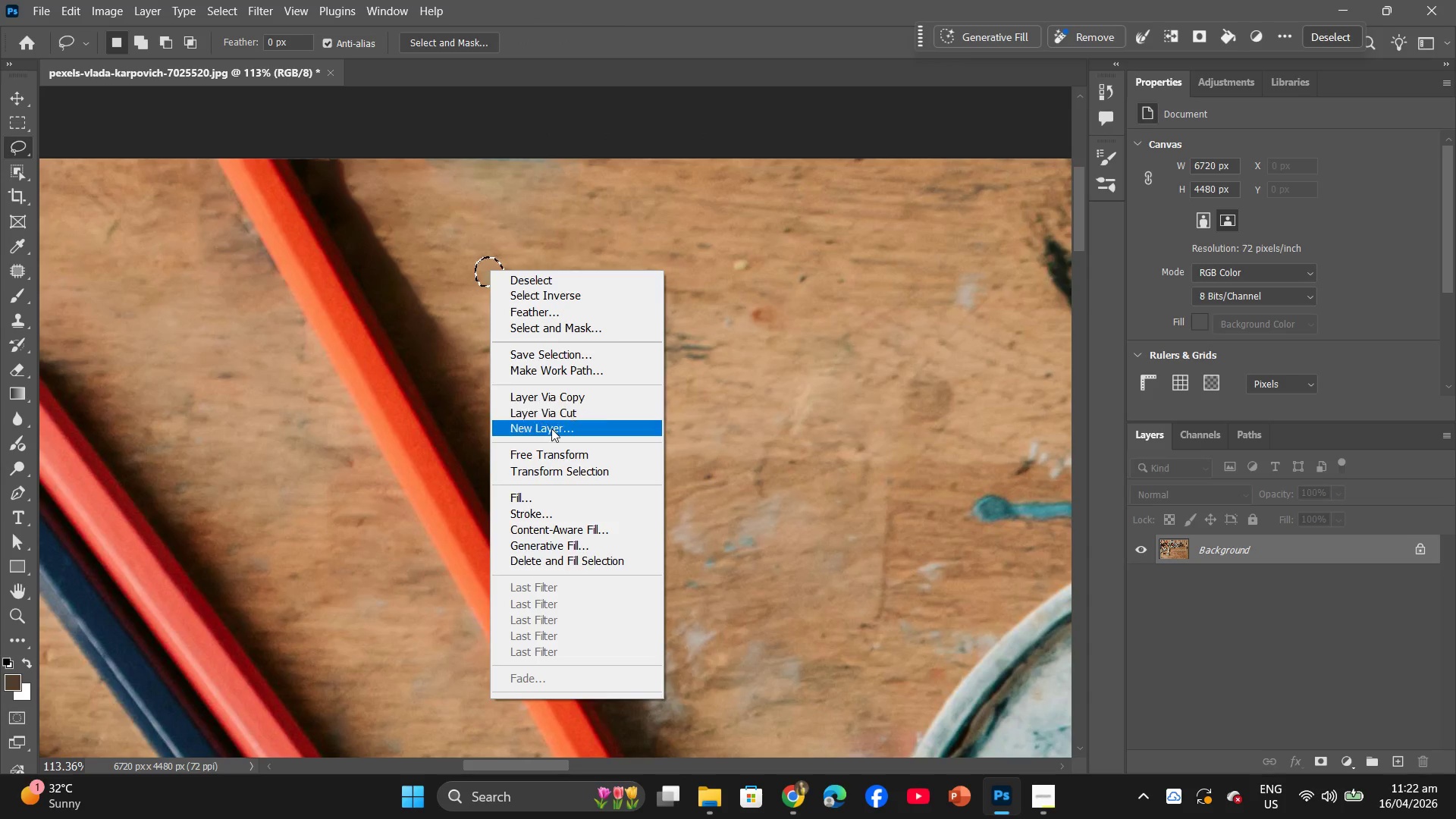 
left_click([557, 492])
 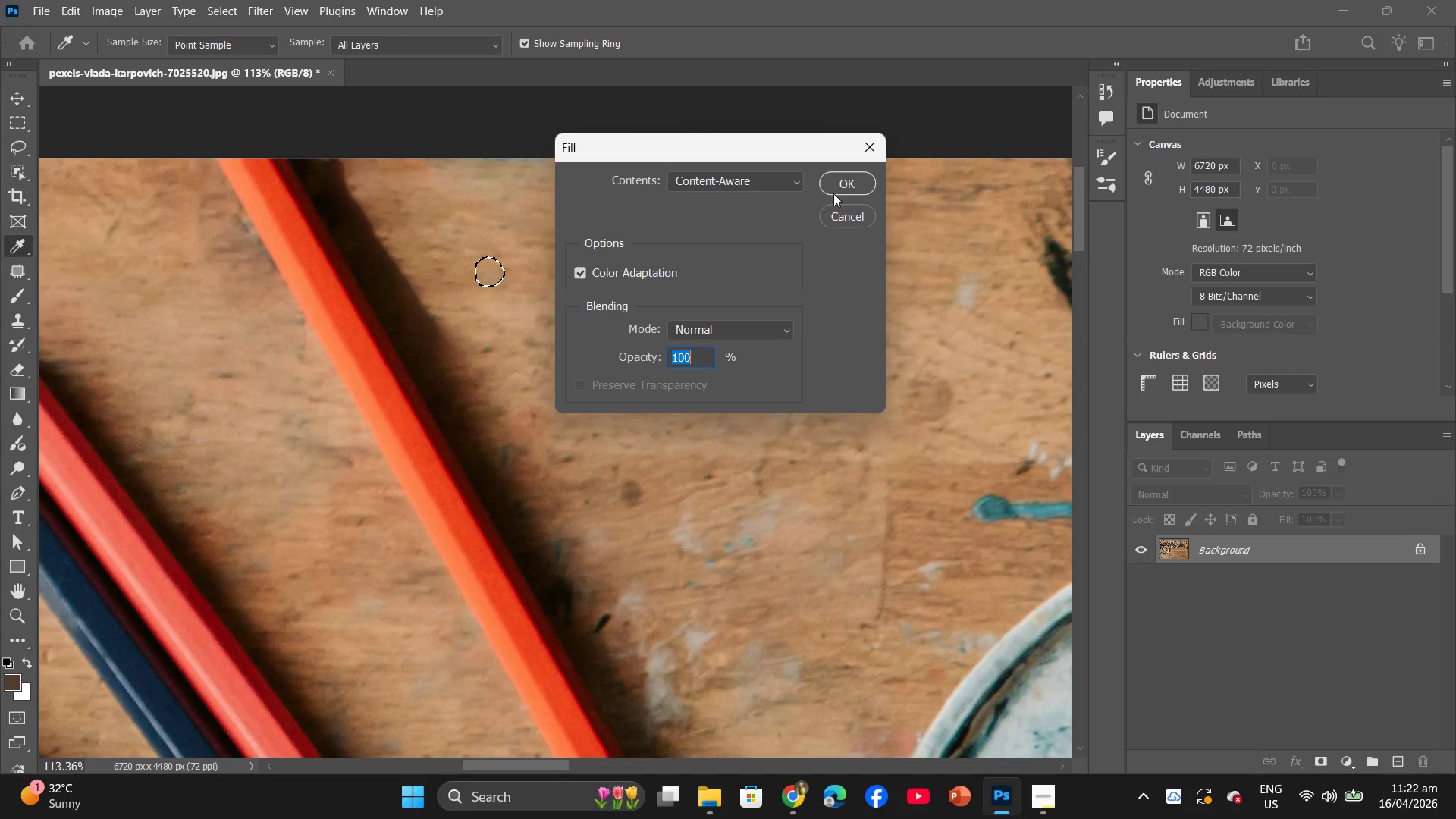 
left_click([852, 186])
 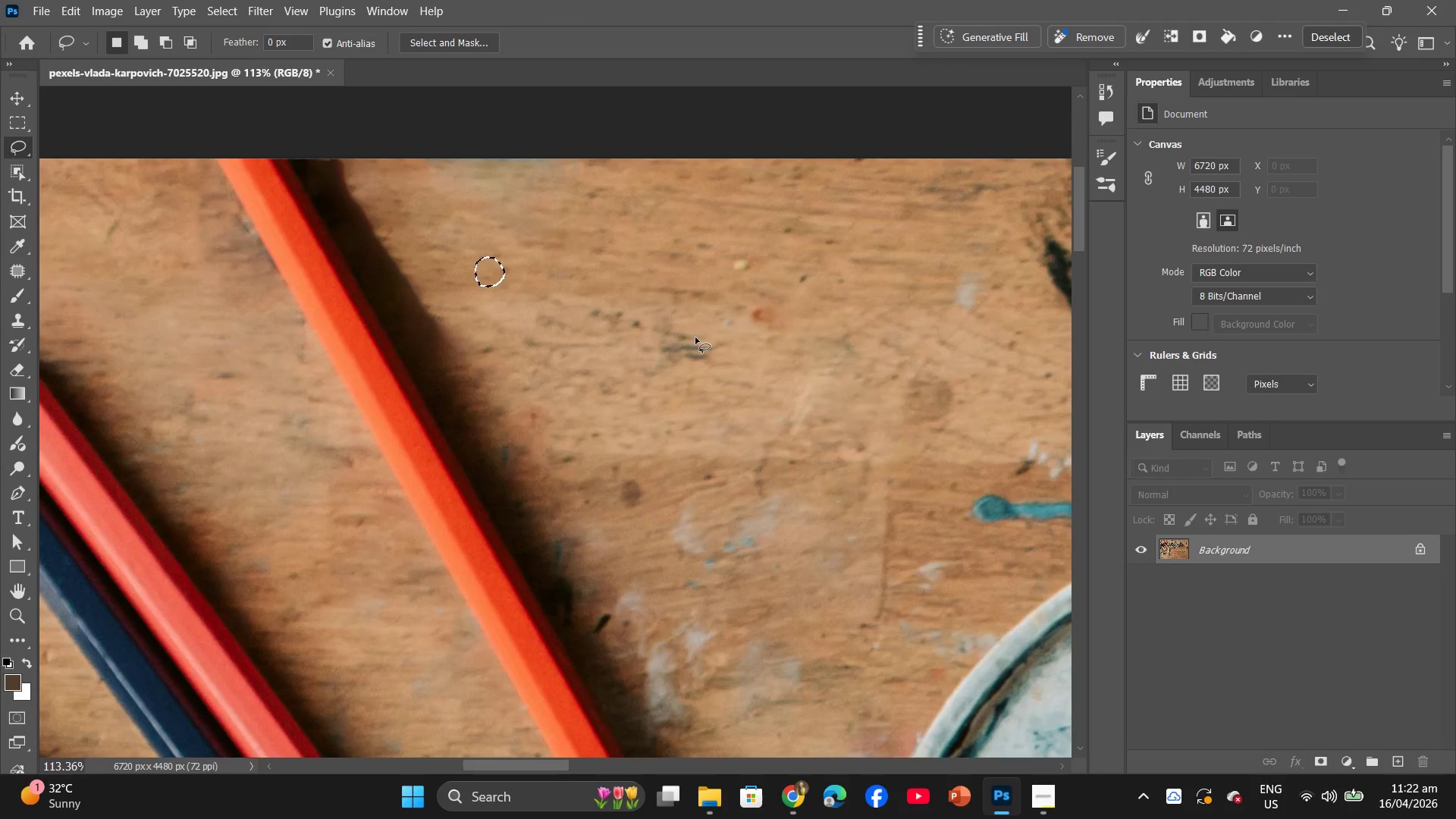 
hold_key(key=Space, duration=0.47)
 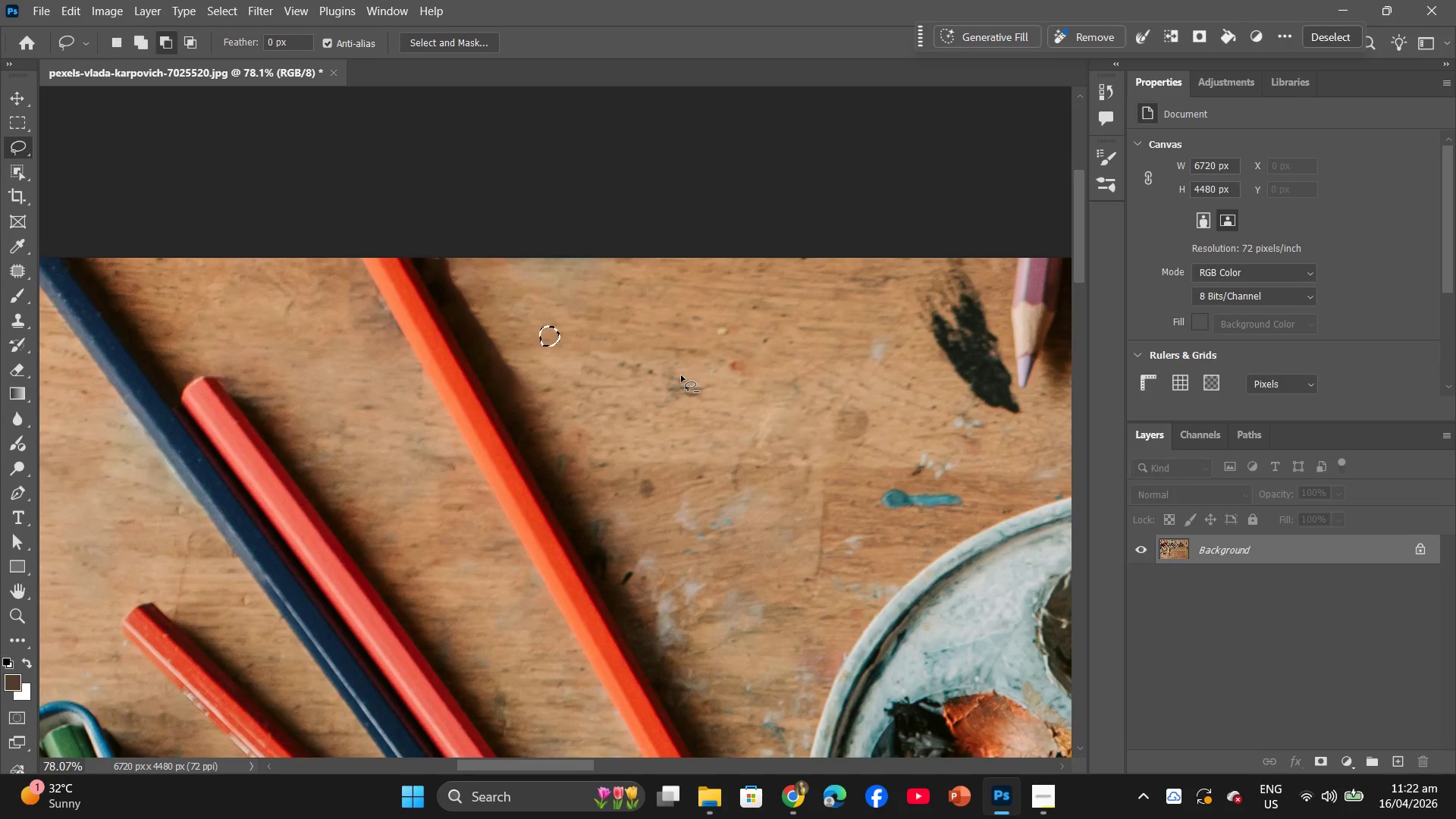 
hold_key(key=AltLeft, duration=2.08)
scroll: coordinate [673, 360], scroll_direction: up, amount: 8.0
 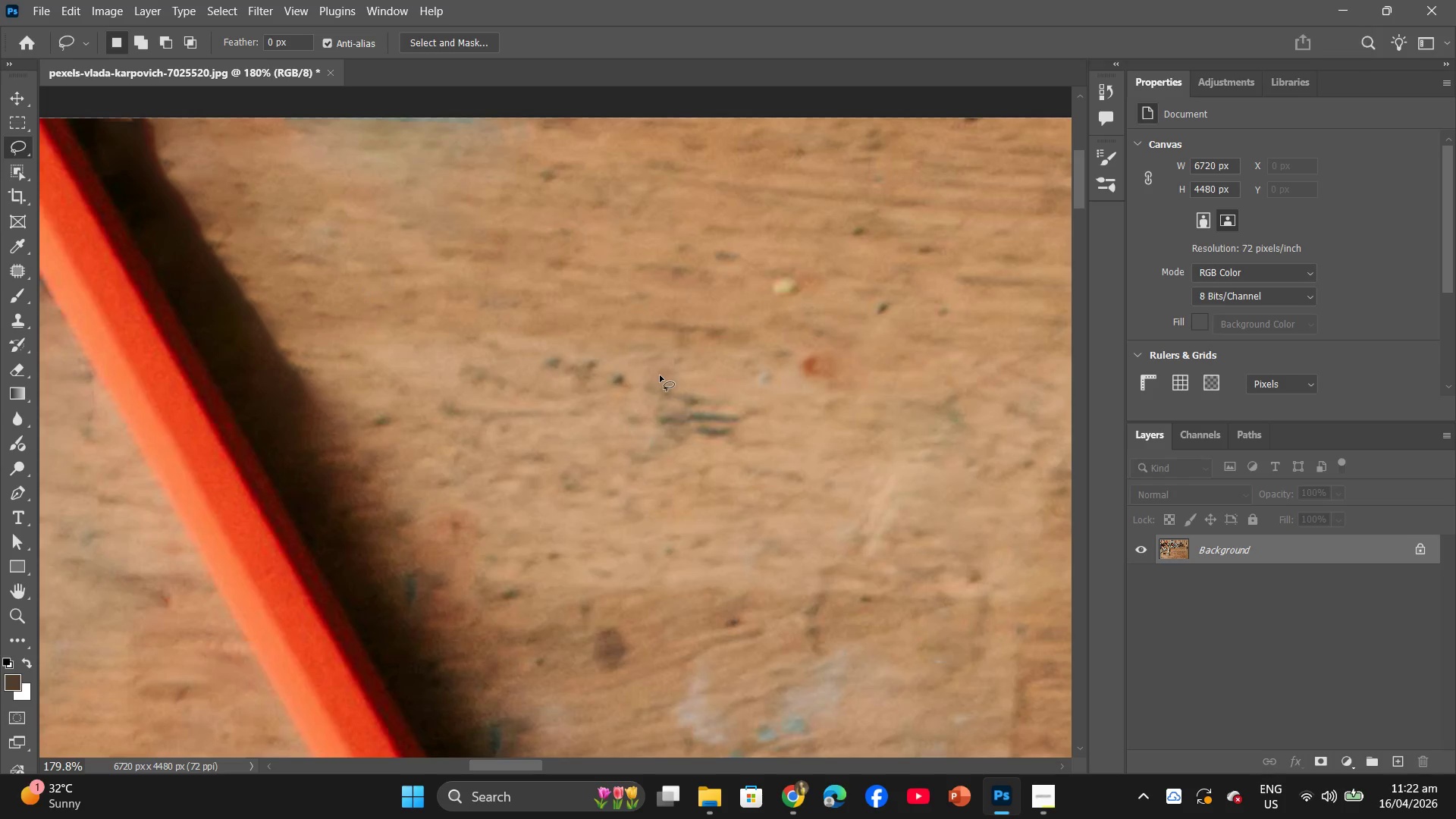 
left_click_drag(start_coordinate=[661, 375], to_coordinate=[646, 375])
 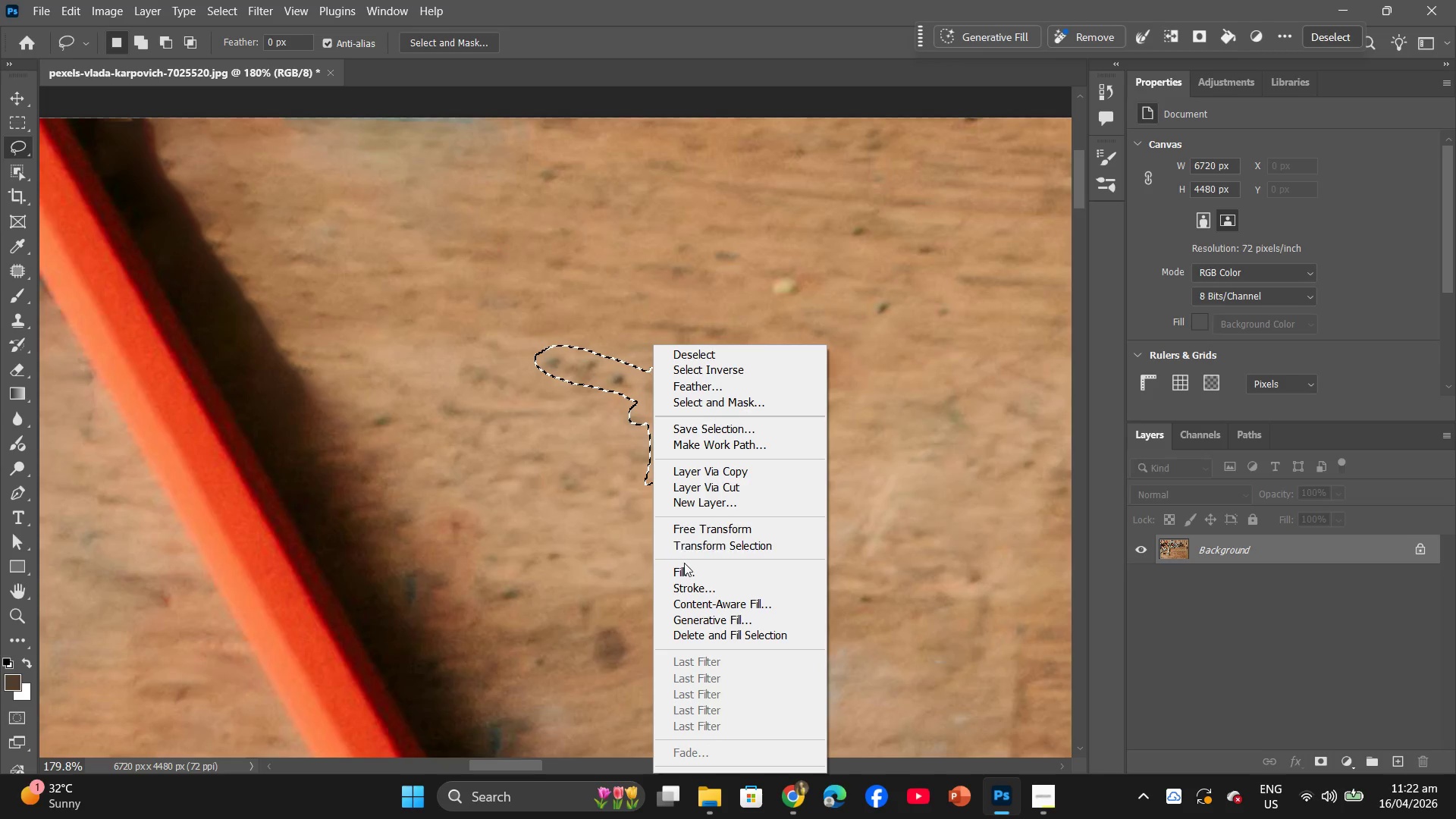 
left_click([688, 572])
 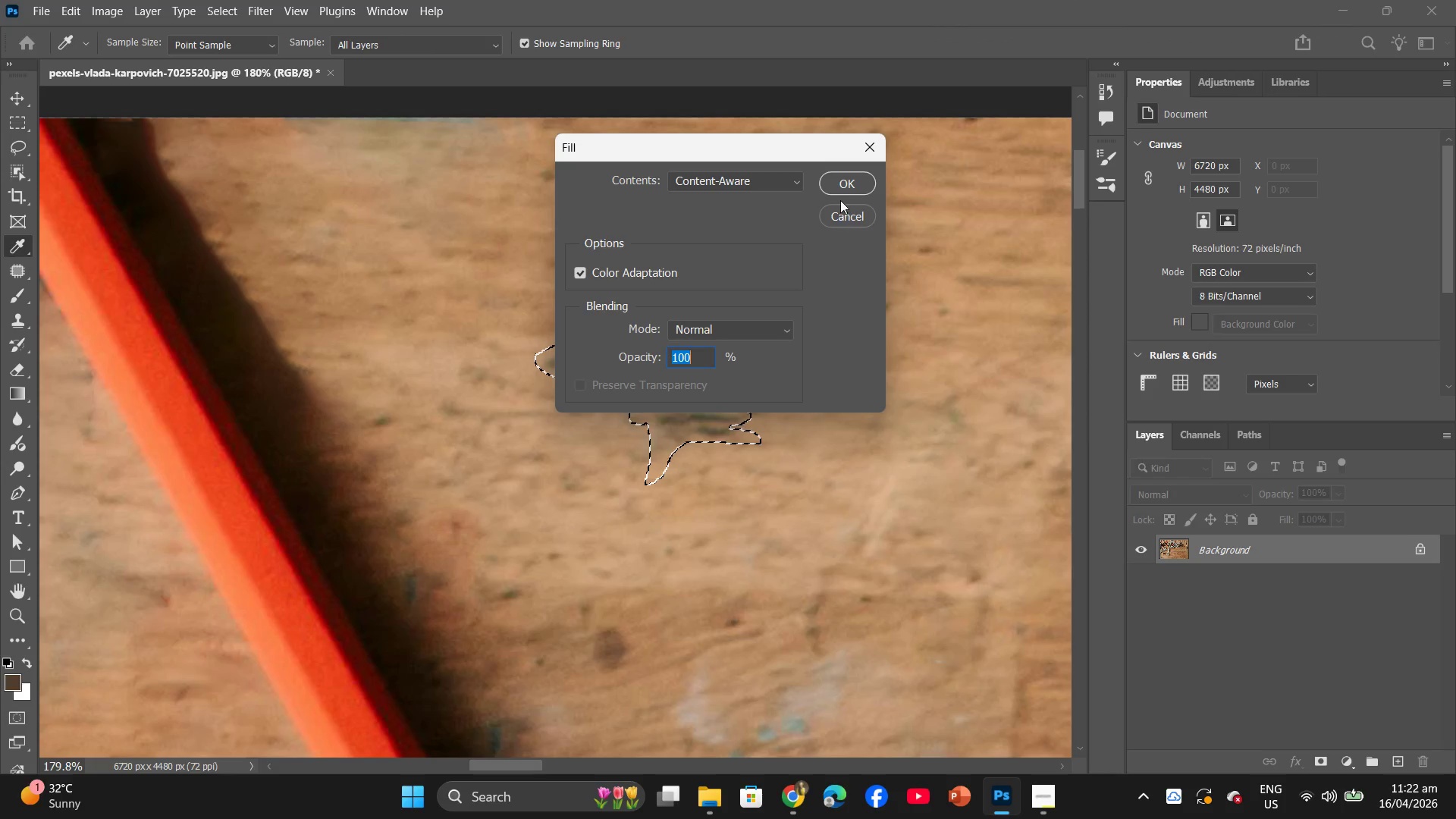 
left_click([841, 191])
 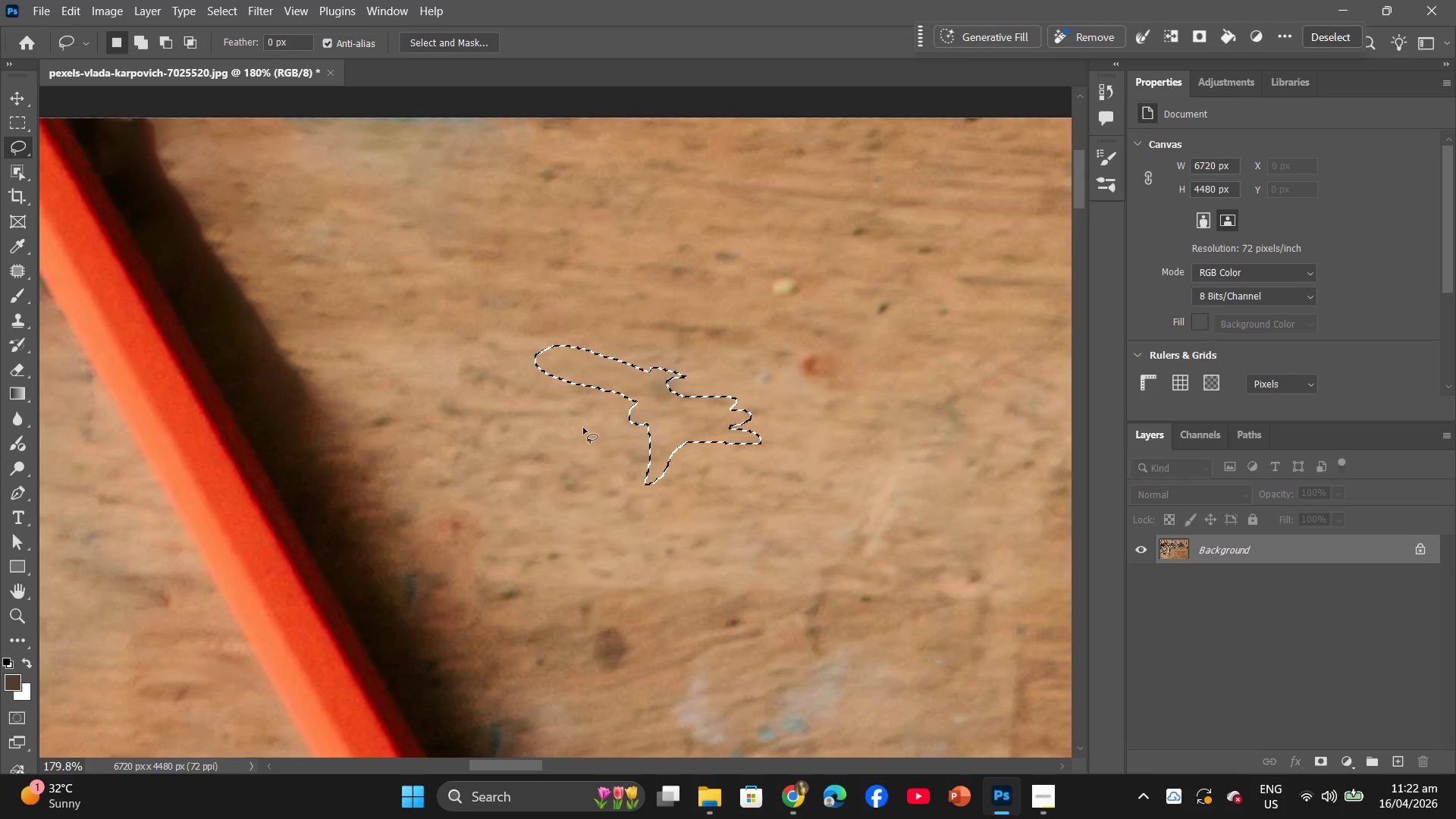 
left_click([581, 427])
 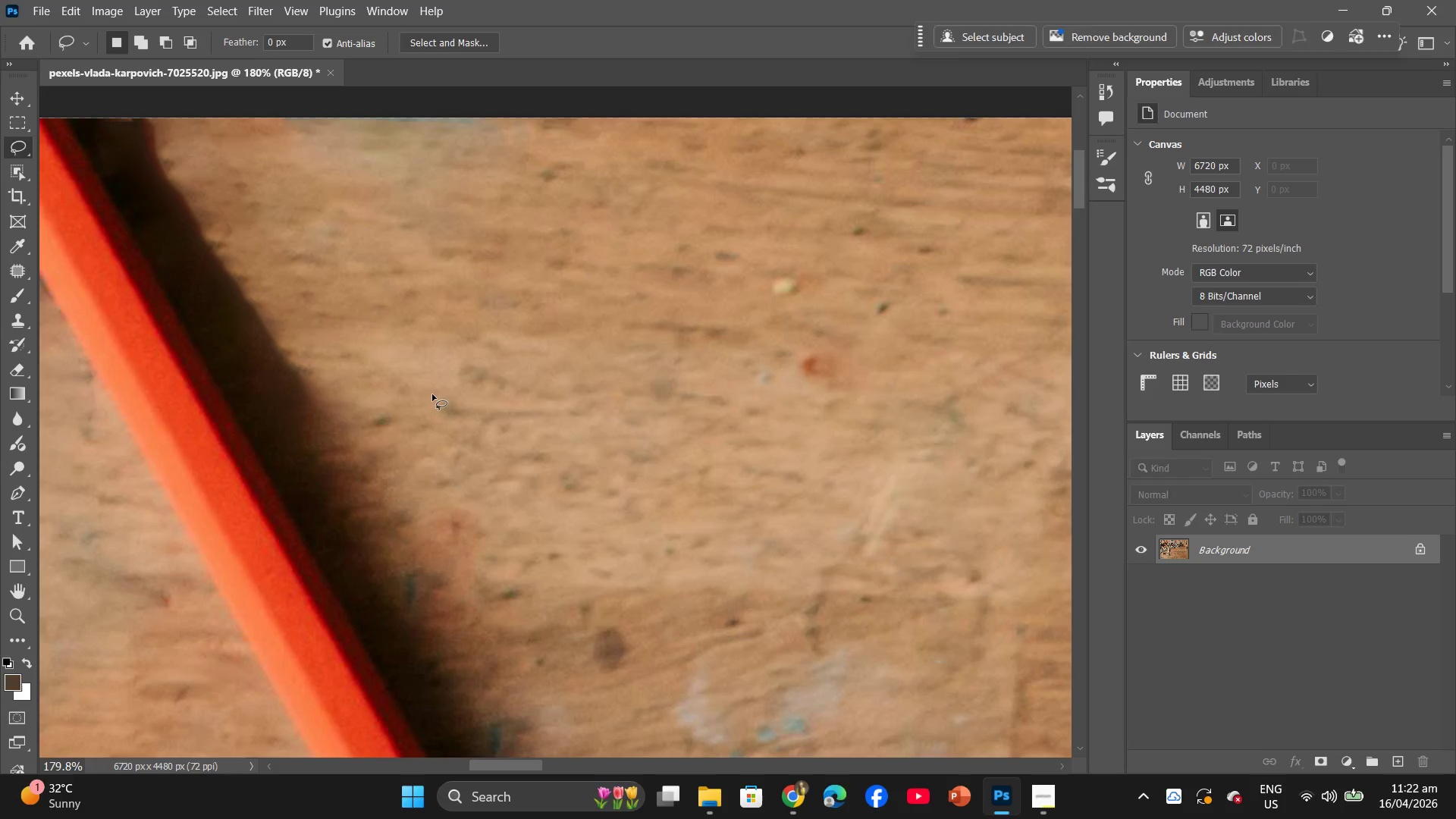 
left_click_drag(start_coordinate=[431, 394], to_coordinate=[441, 398])
 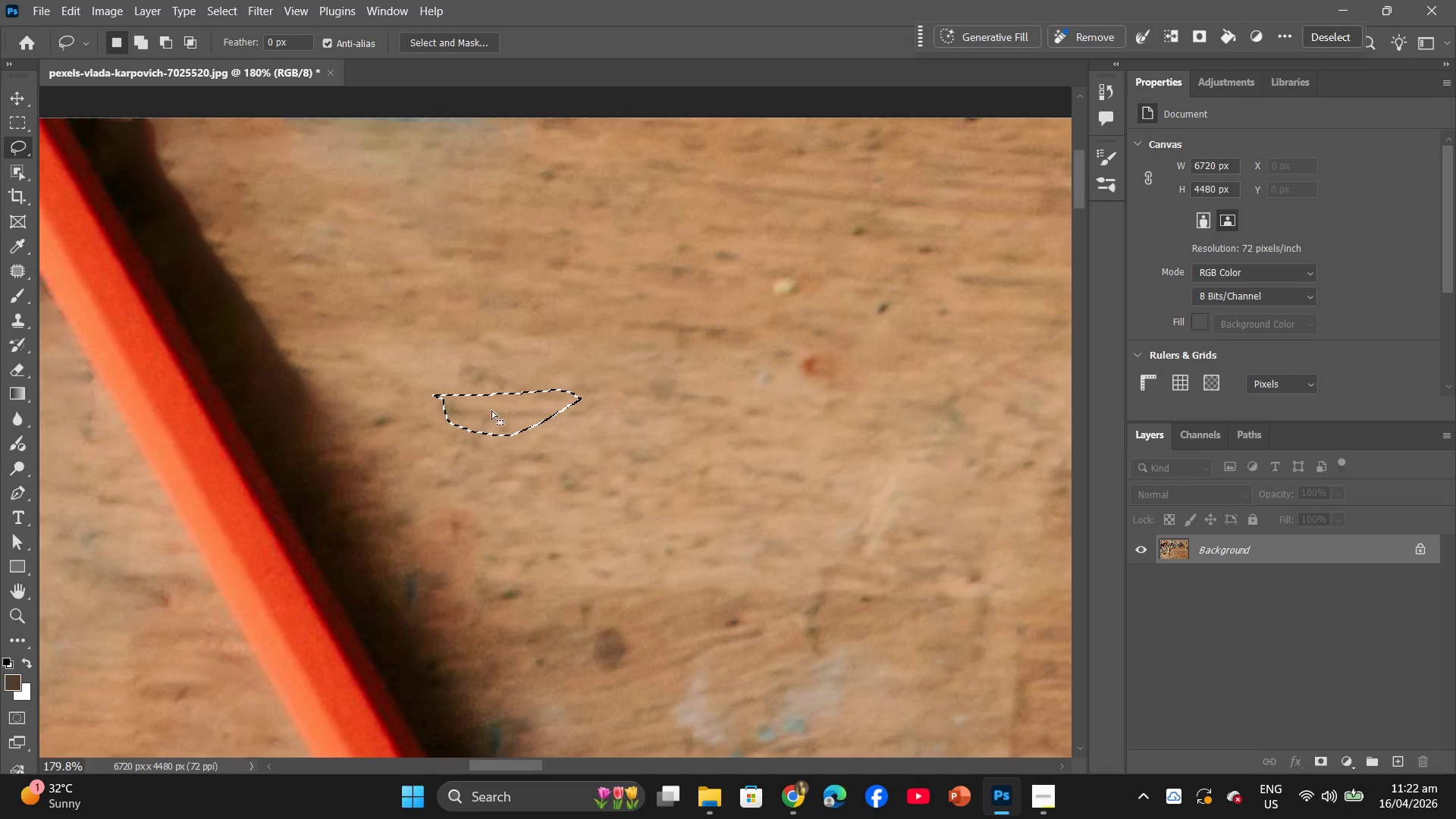 
right_click([491, 410])
 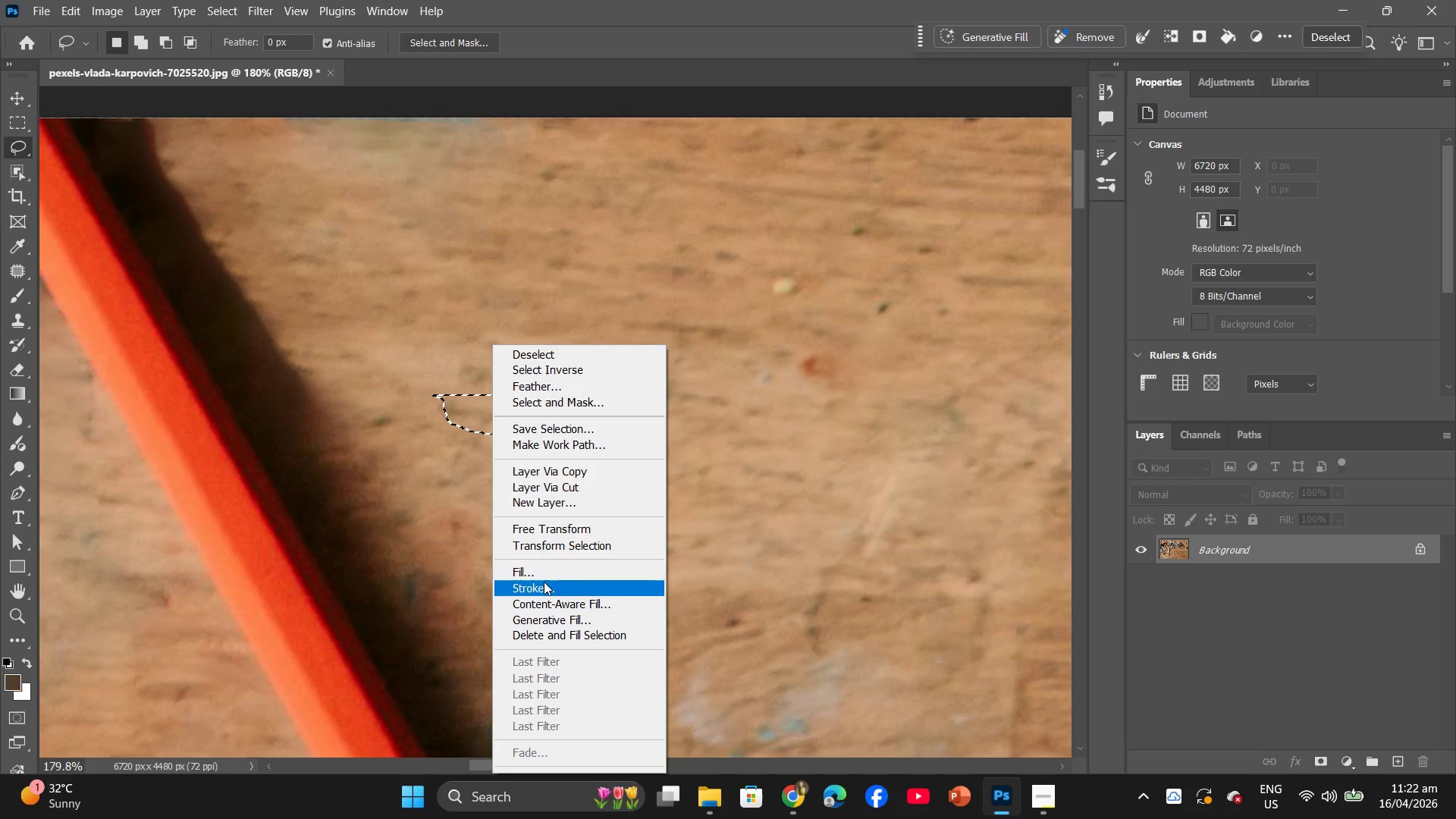 
left_click([544, 573])
 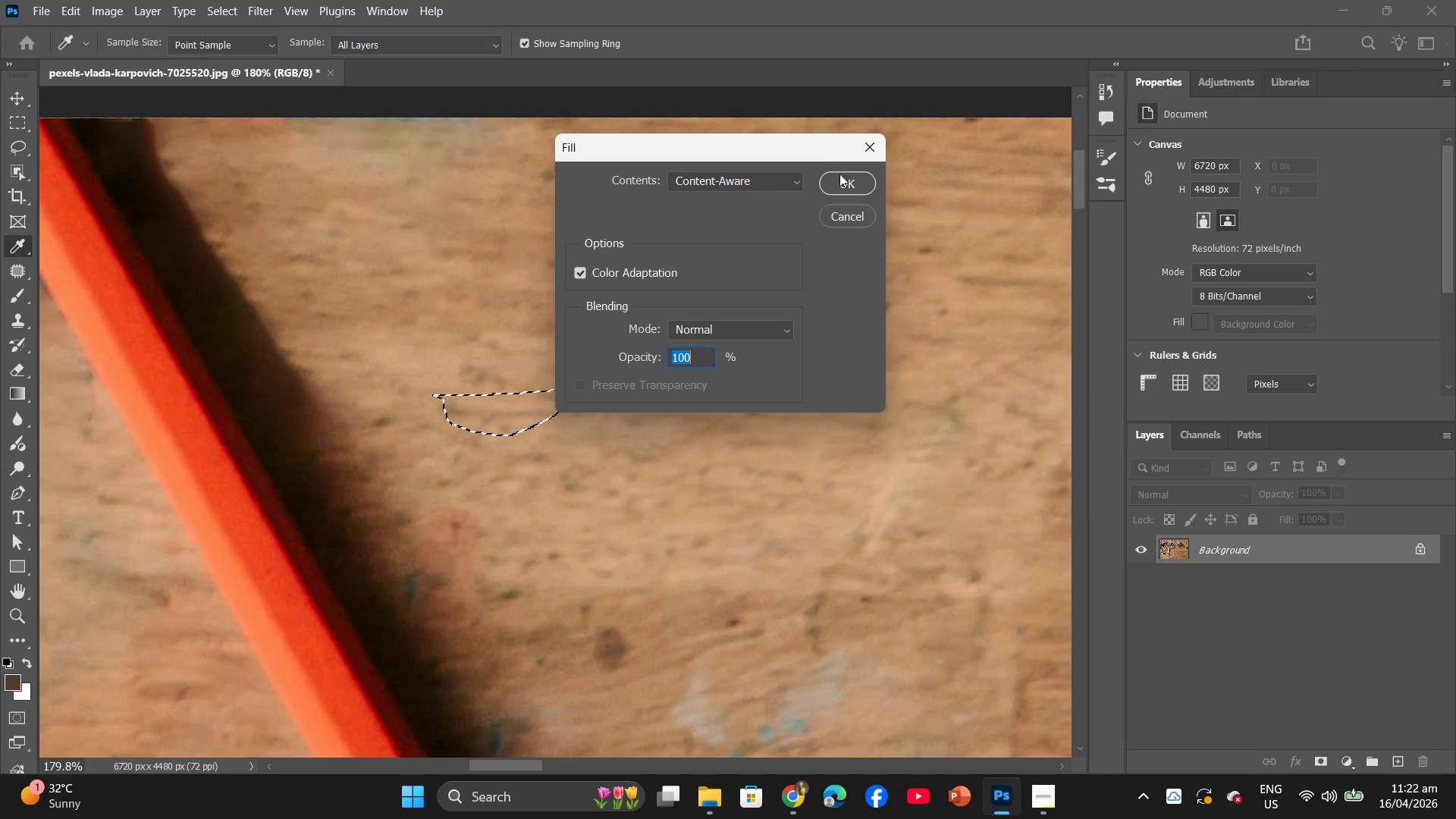 
left_click([841, 176])
 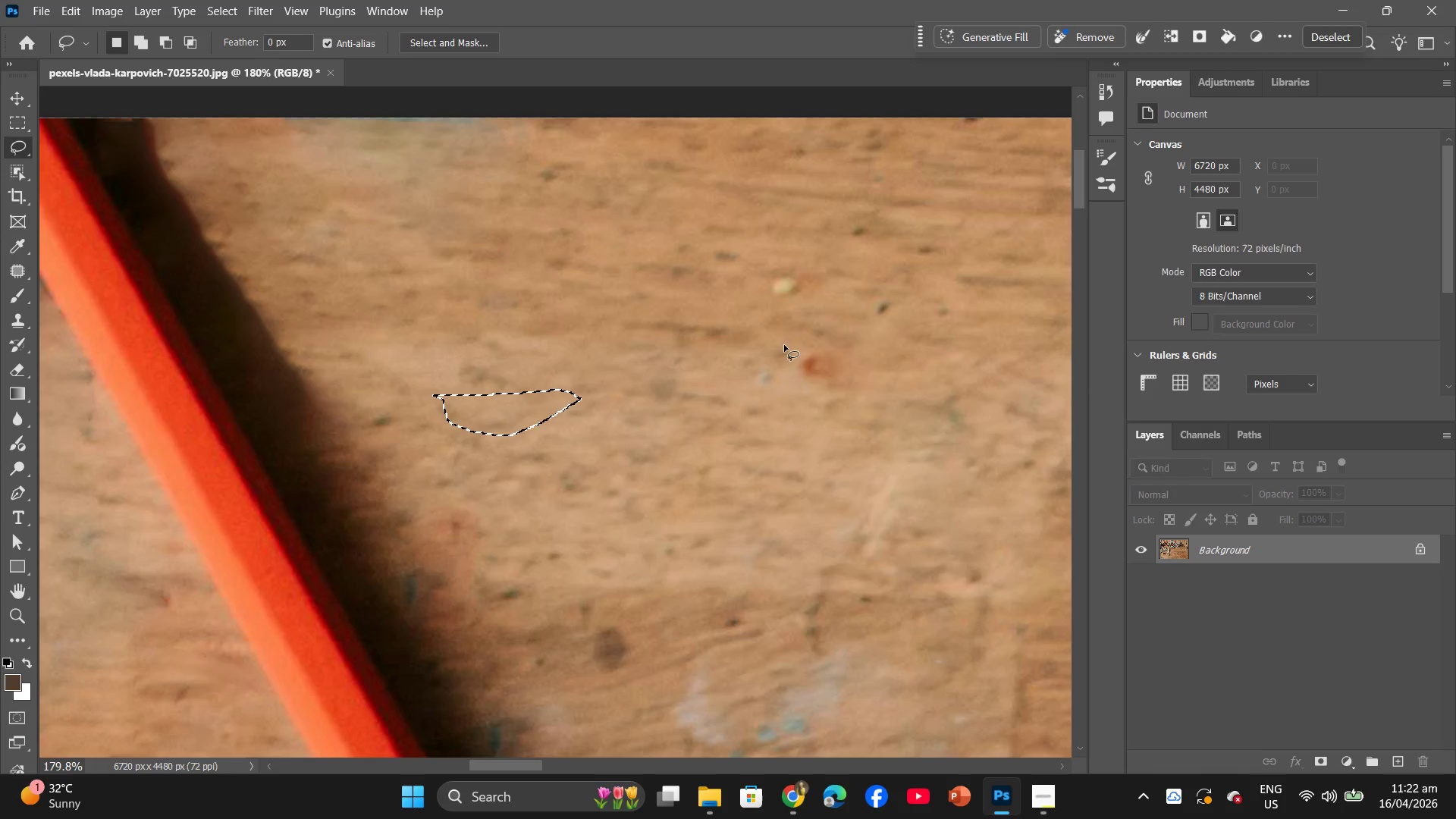 
left_click_drag(start_coordinate=[792, 340], to_coordinate=[792, 345])
 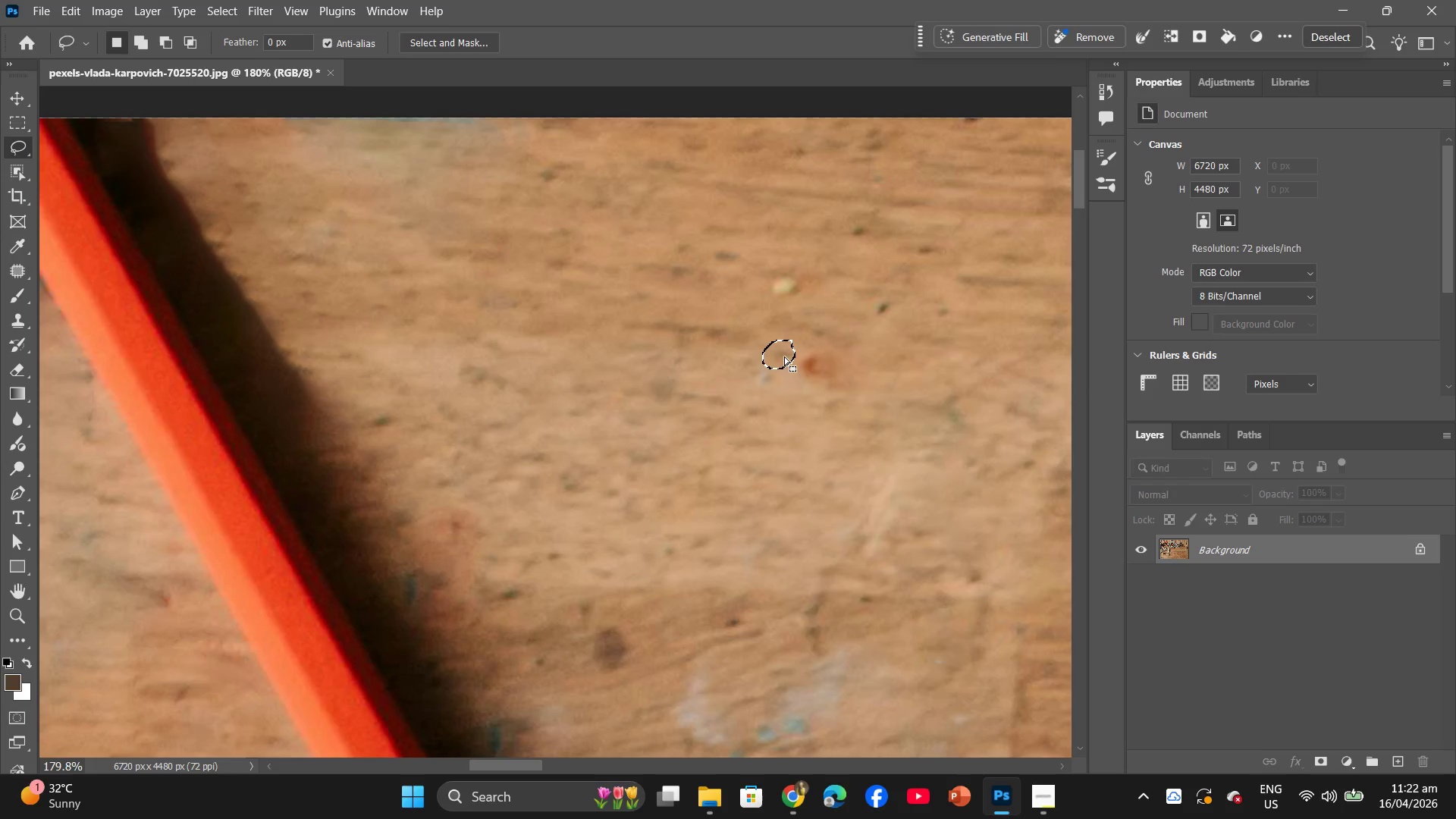 
right_click([784, 356])
 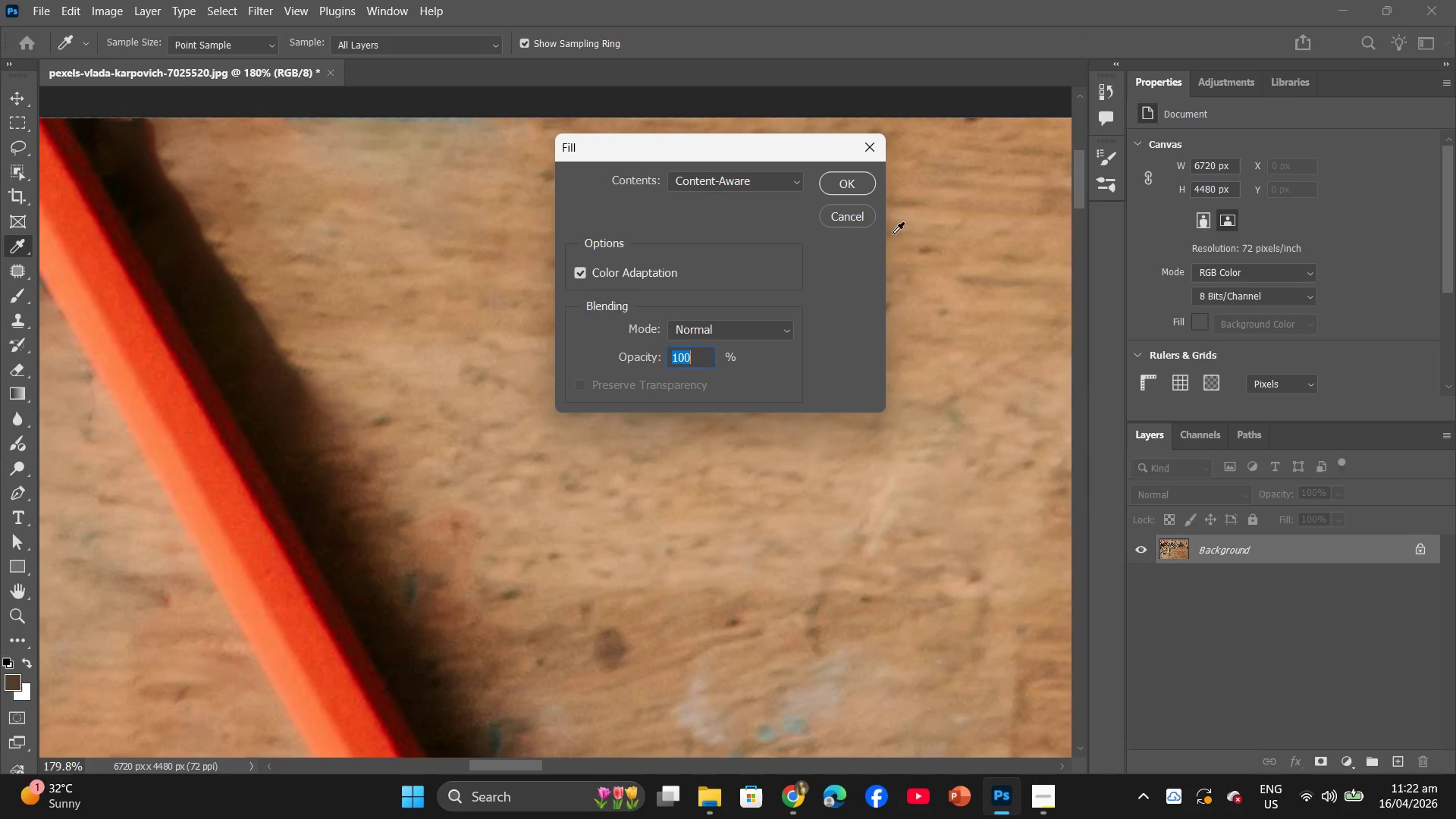 
left_click([830, 179])
 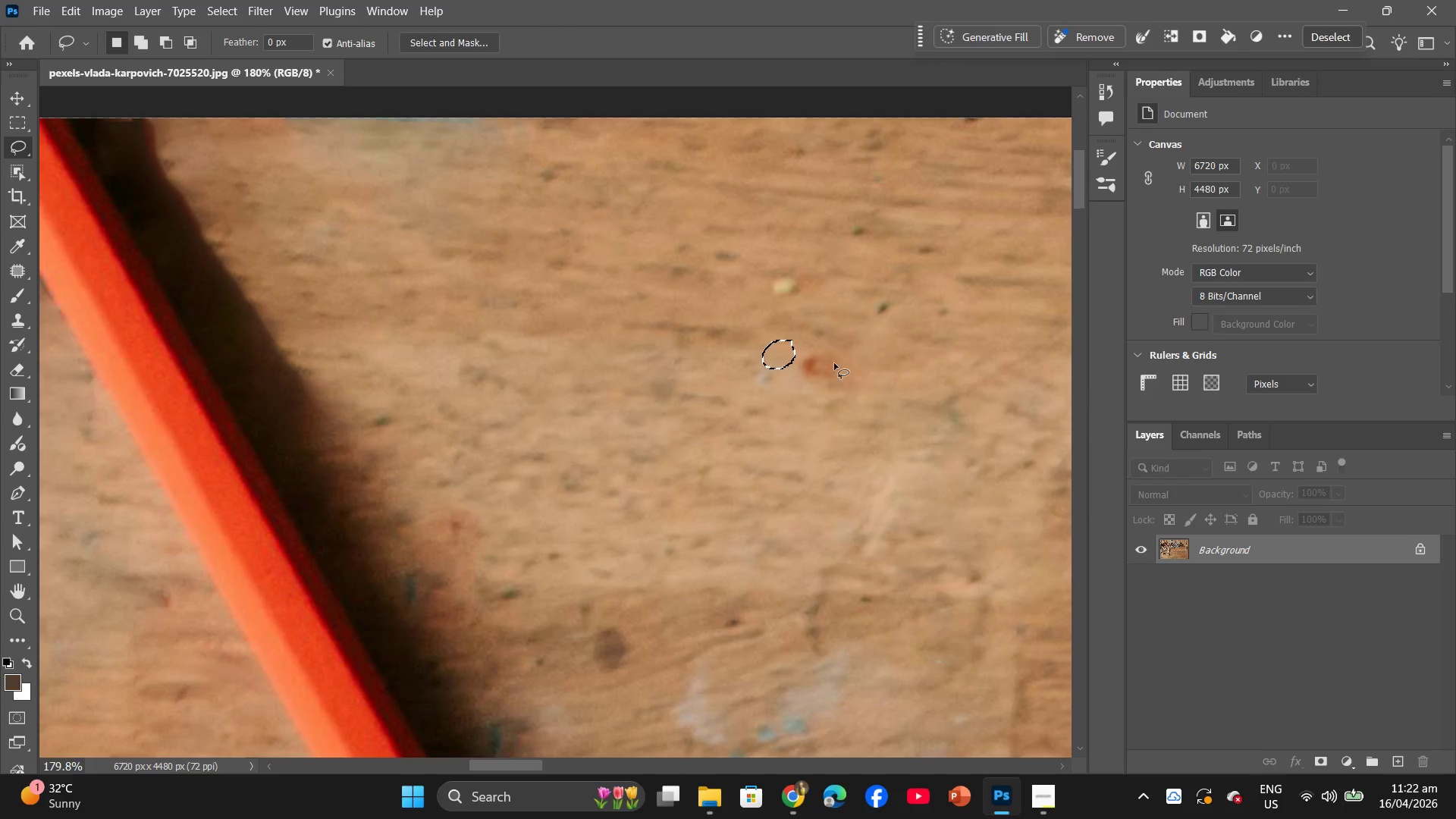 
left_click_drag(start_coordinate=[817, 347], to_coordinate=[801, 352])
 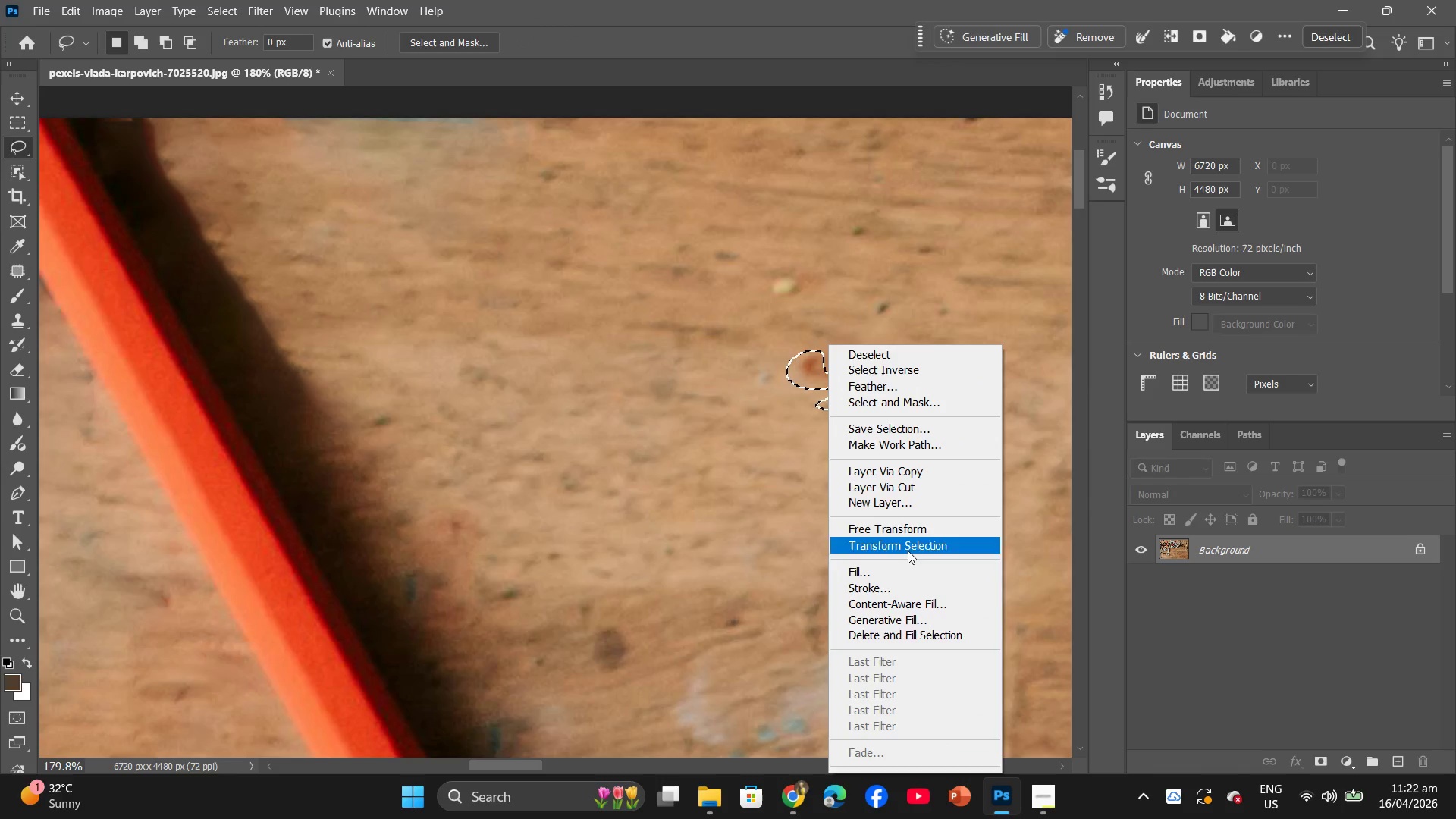 
left_click([872, 576])
 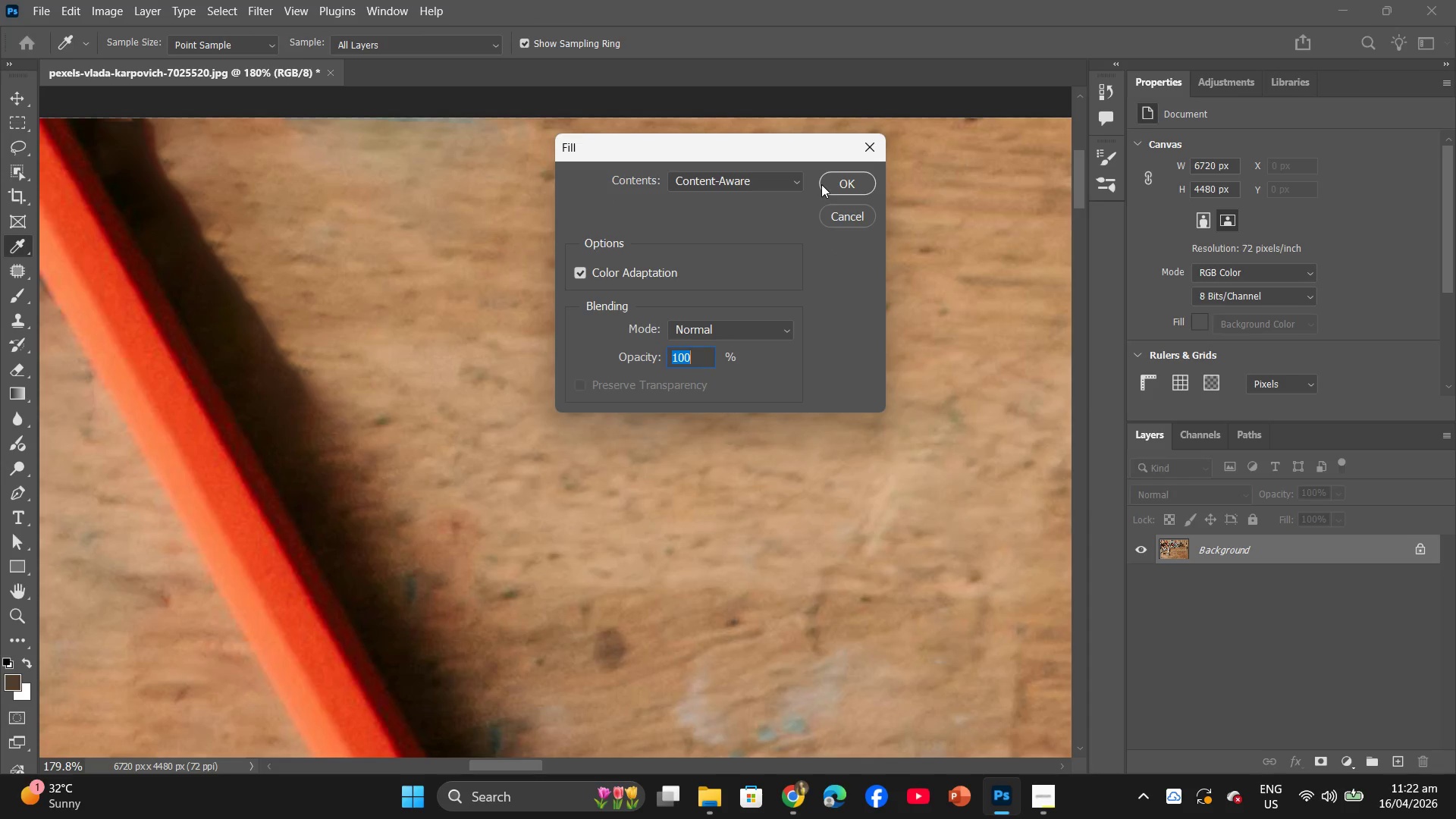 
left_click([825, 172])
 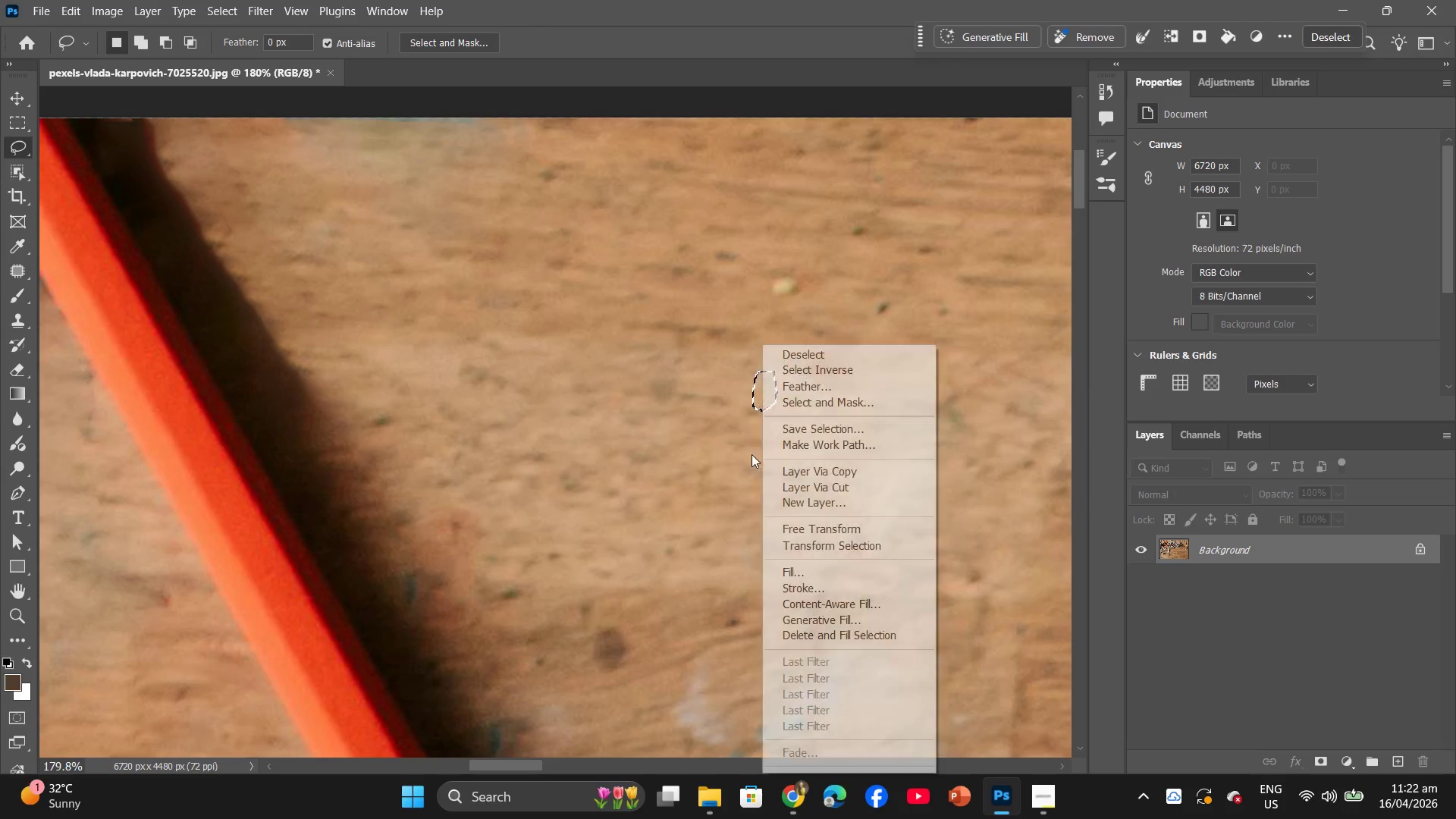 
left_click([786, 580])
 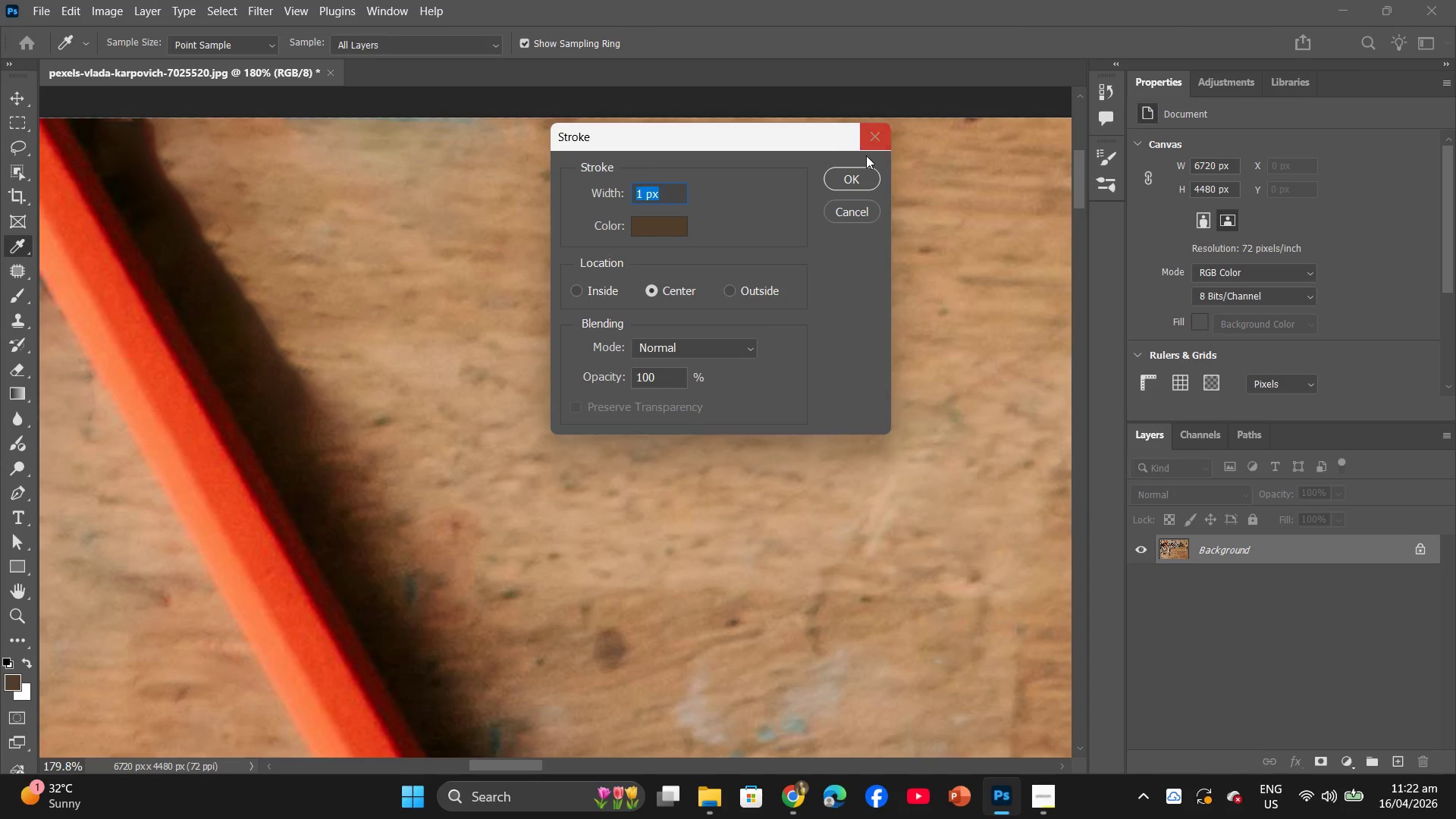 
left_click([879, 143])
 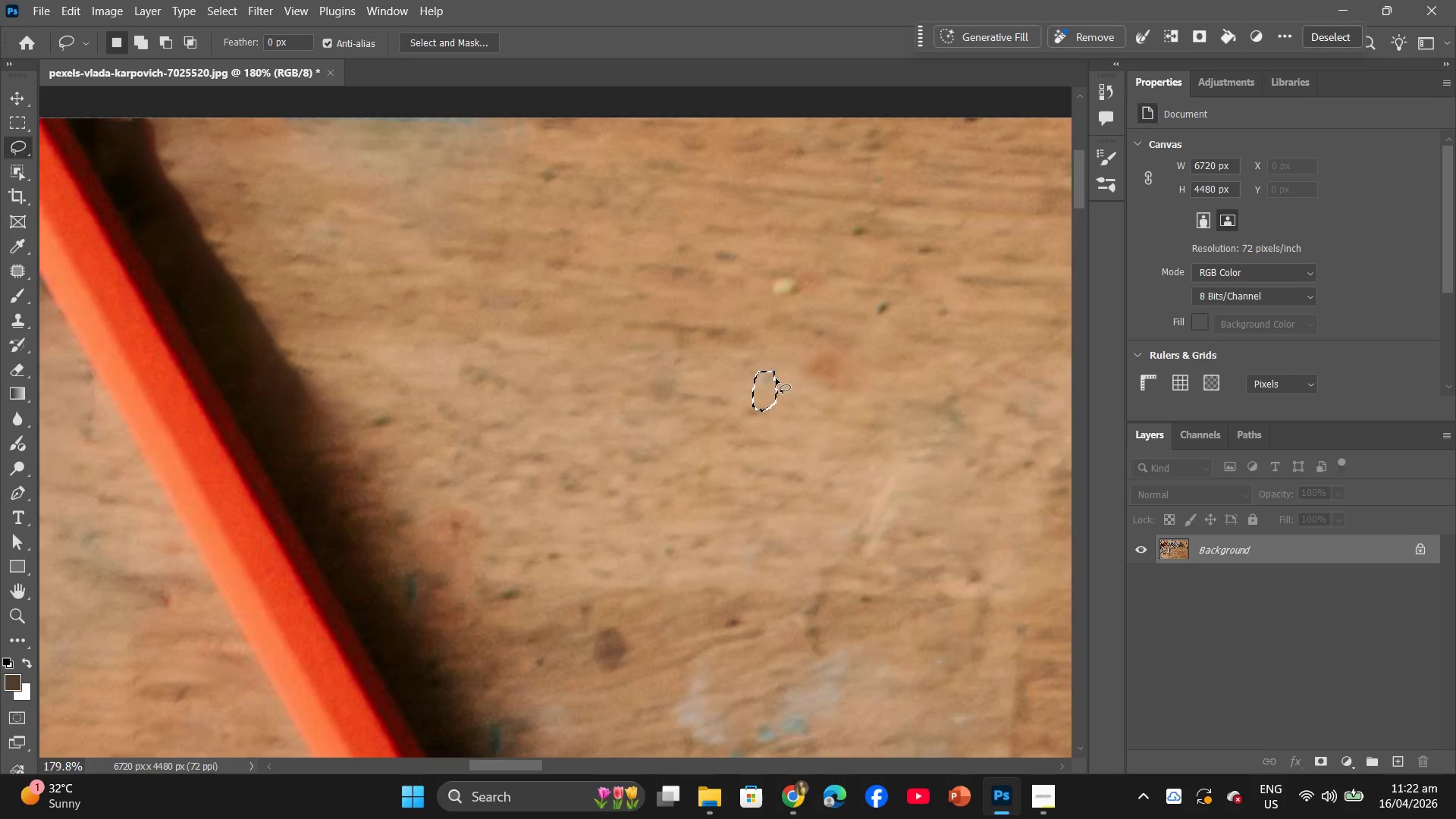 
right_click([769, 383])
 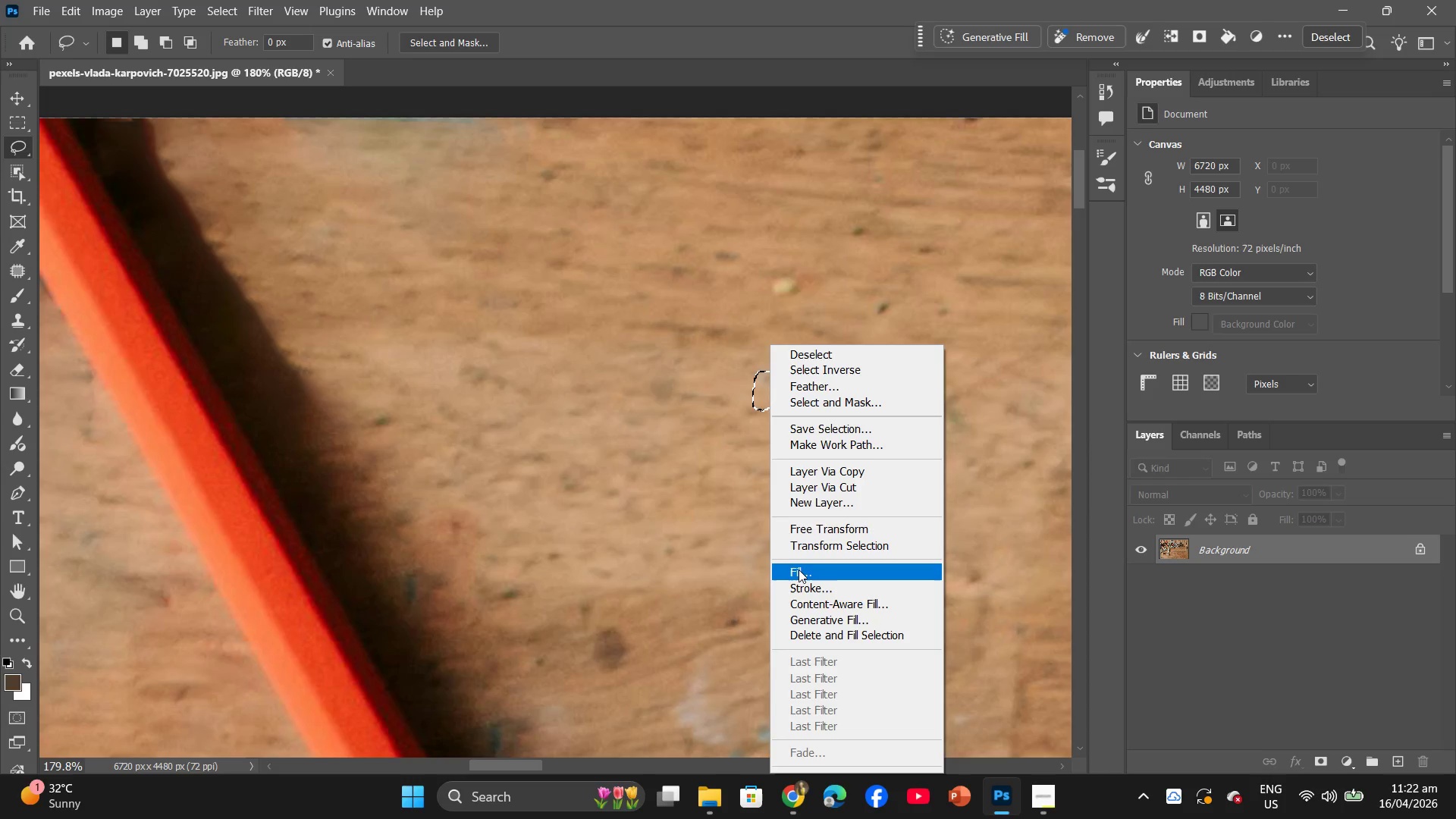 
left_click([799, 579])
 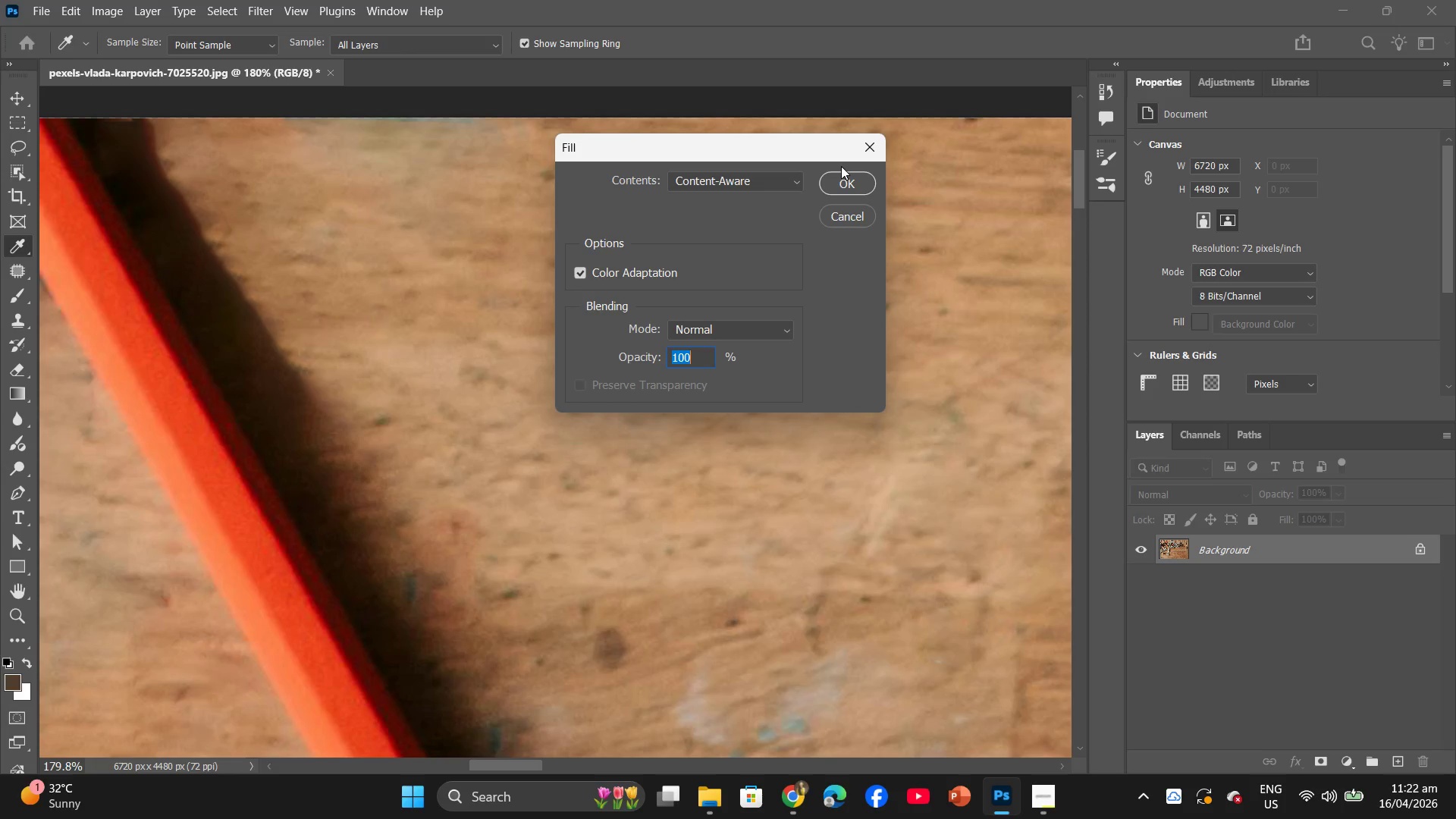 
double_click([841, 171])
 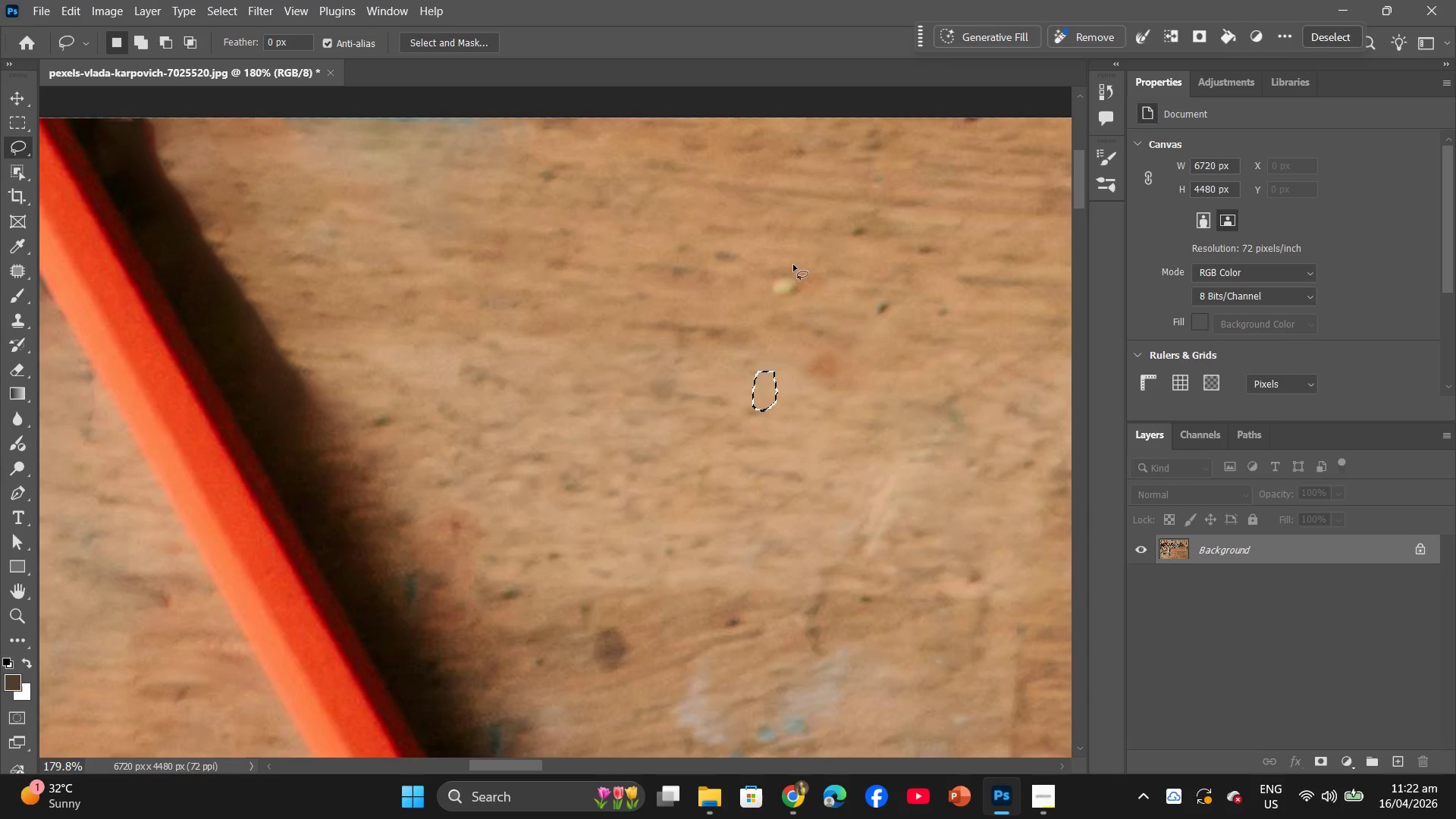 
left_click_drag(start_coordinate=[793, 265], to_coordinate=[803, 271])
 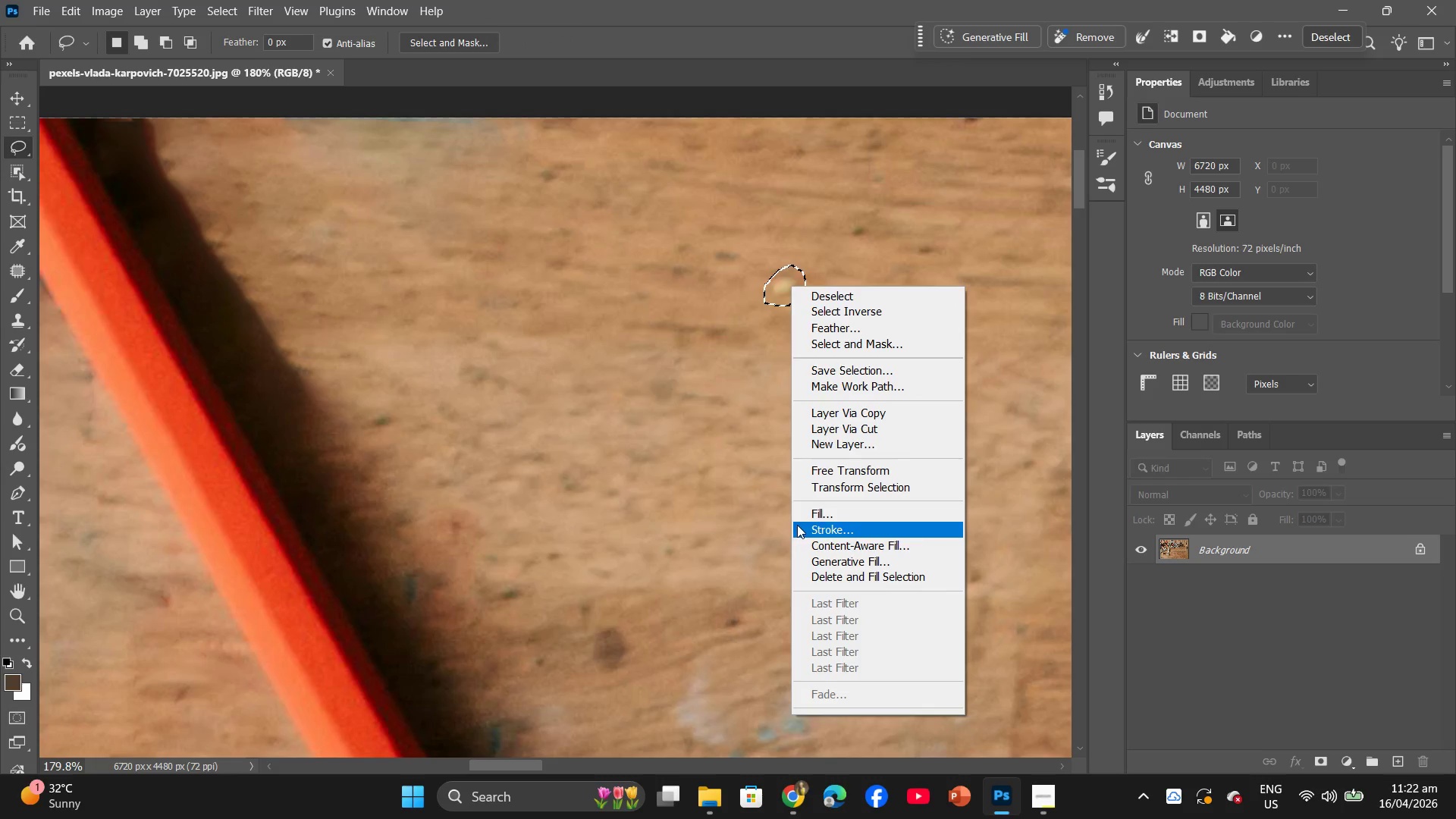 
left_click([815, 513])
 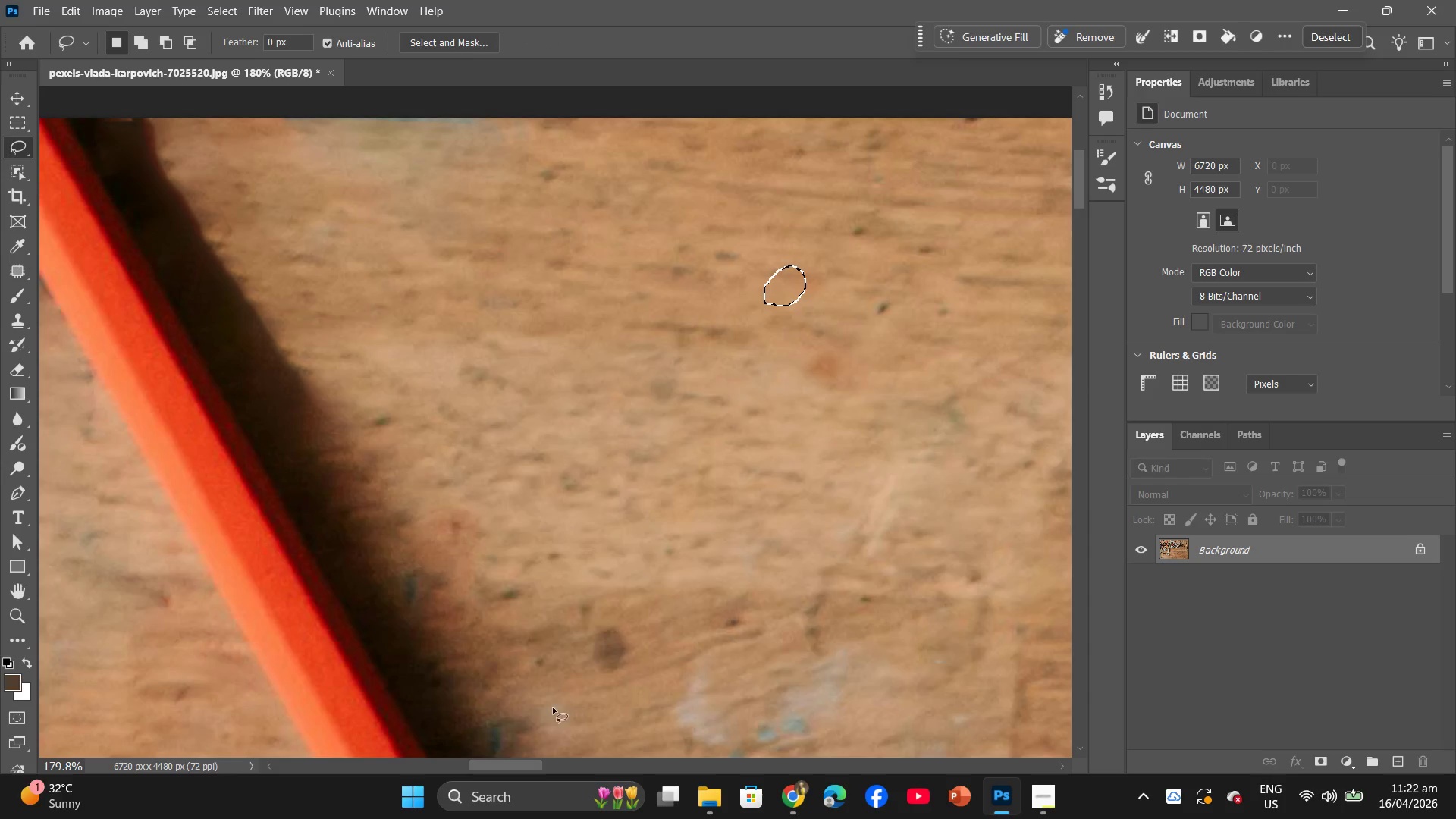 
left_click_drag(start_coordinate=[632, 615], to_coordinate=[623, 614])
 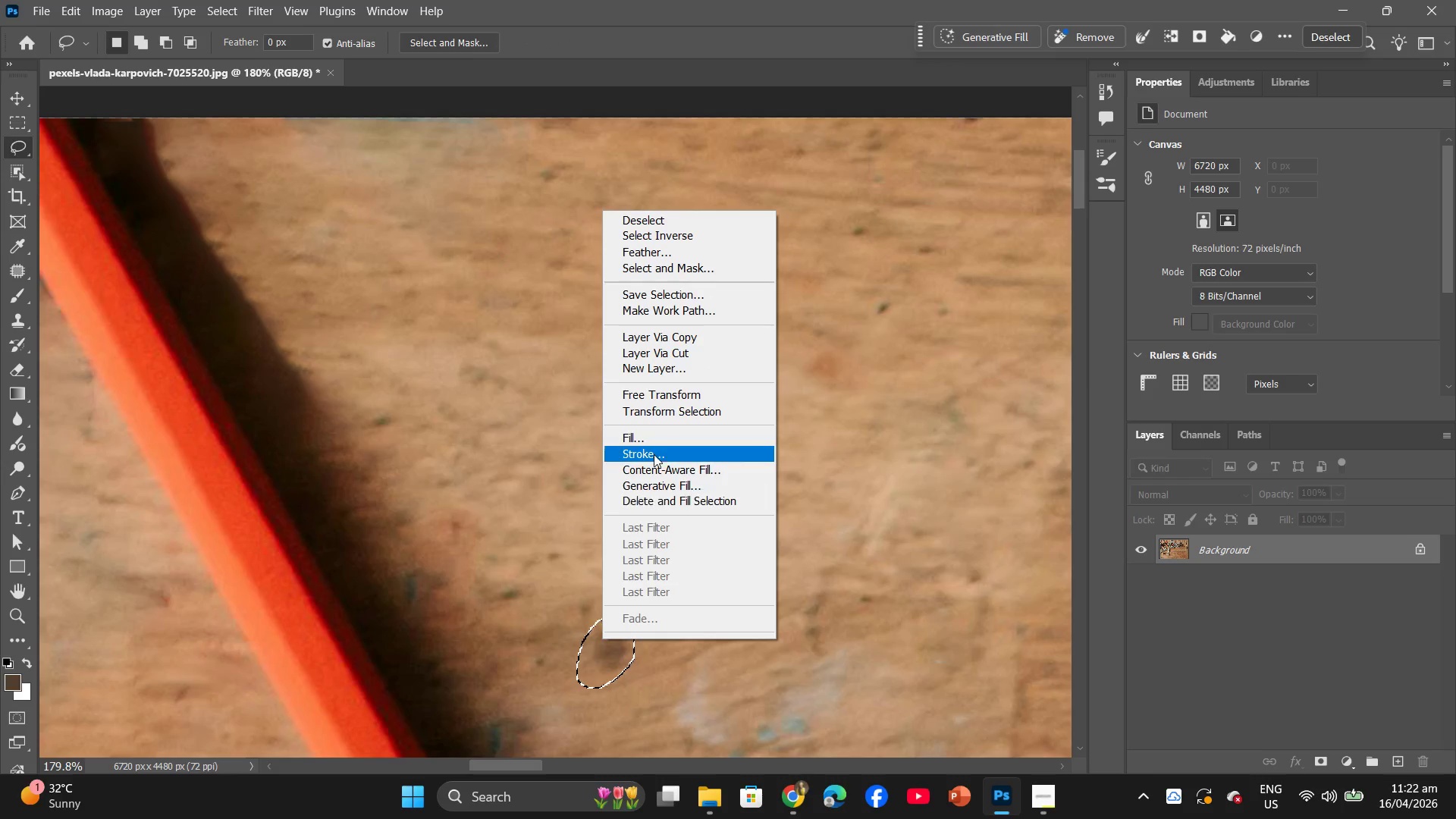 
left_click([654, 438])
 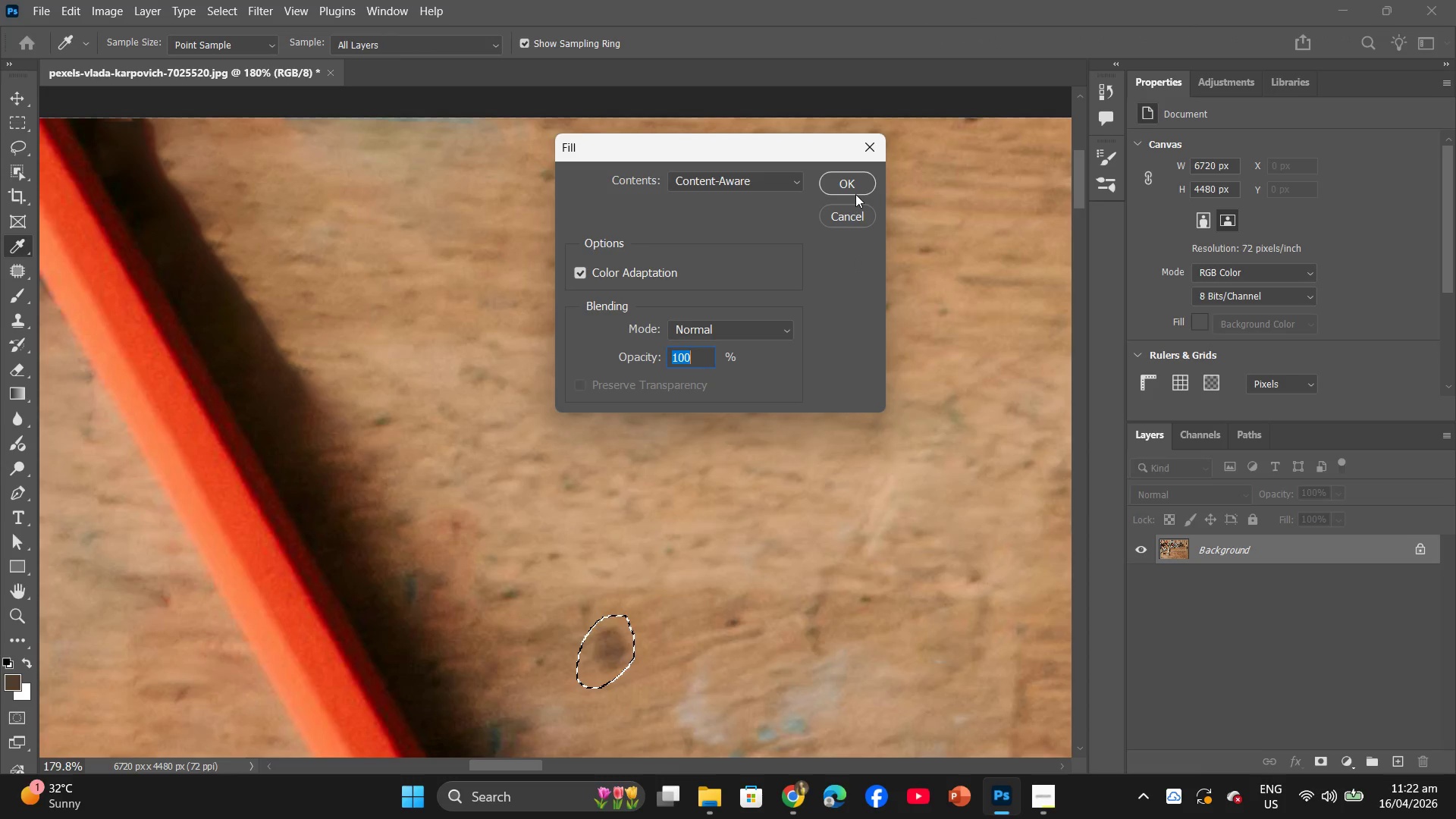 
left_click_drag(start_coordinate=[855, 187], to_coordinate=[854, 181])
 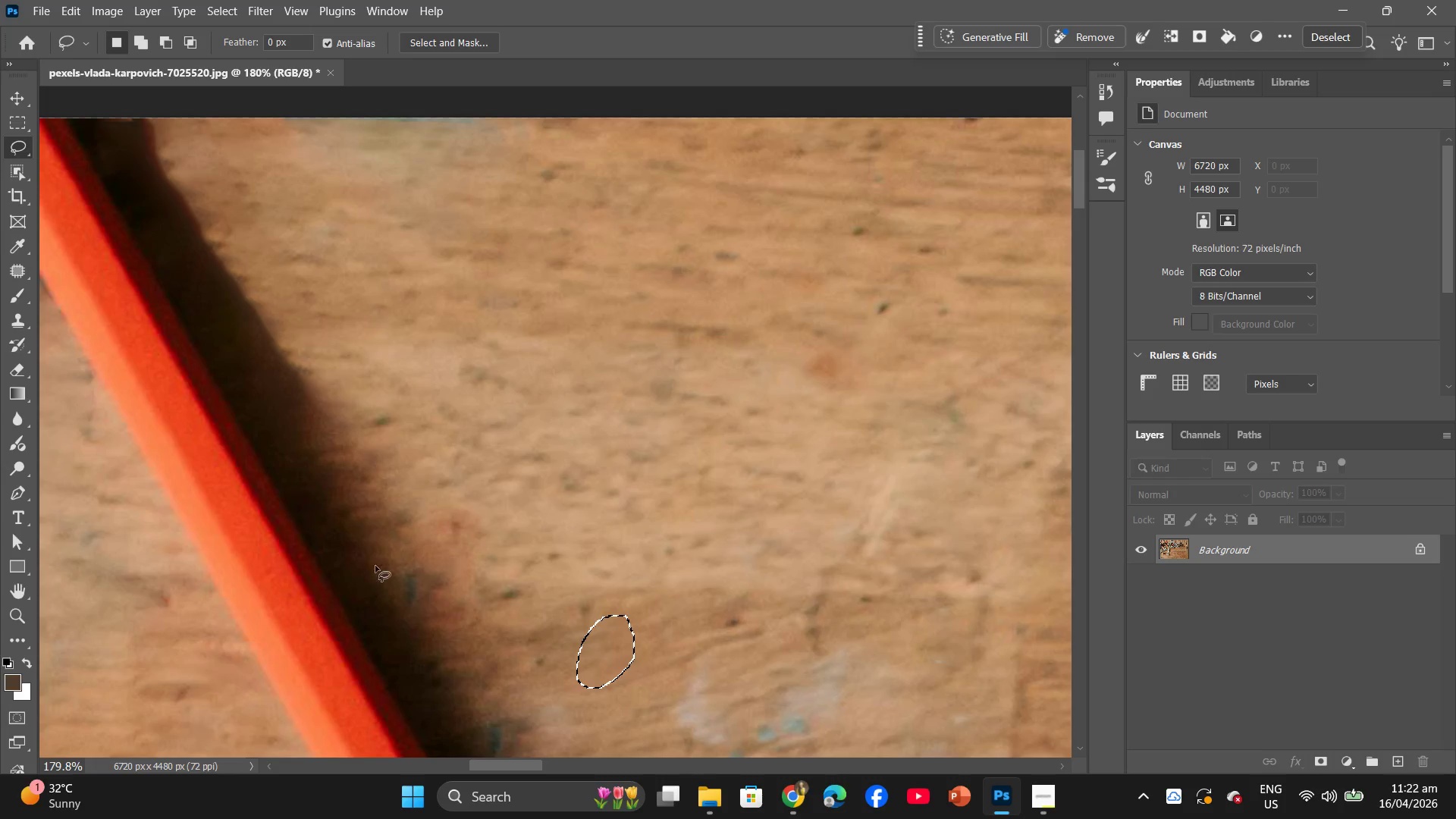 
left_click_drag(start_coordinate=[400, 558], to_coordinate=[401, 570])
 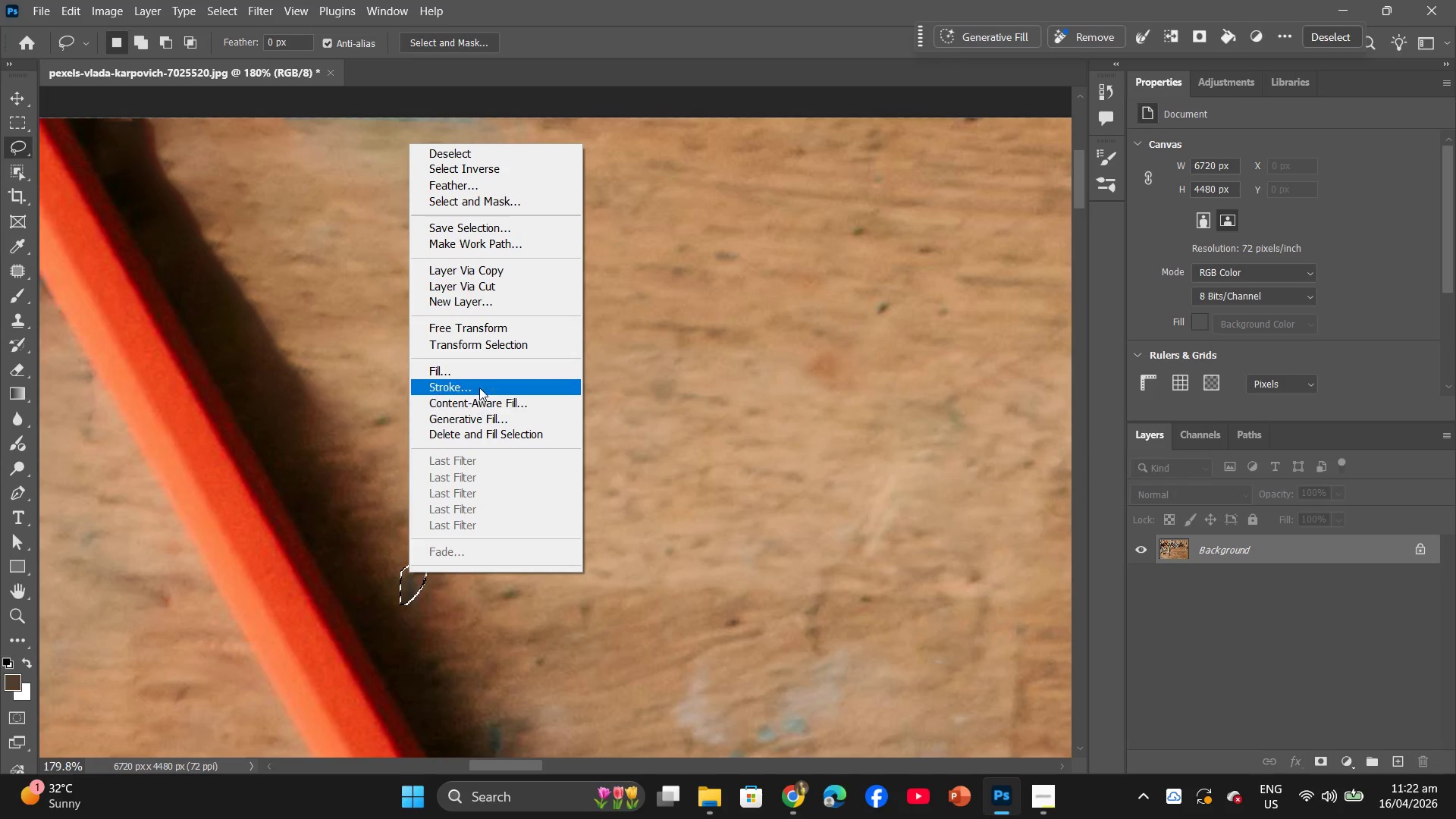 
left_click([479, 375])
 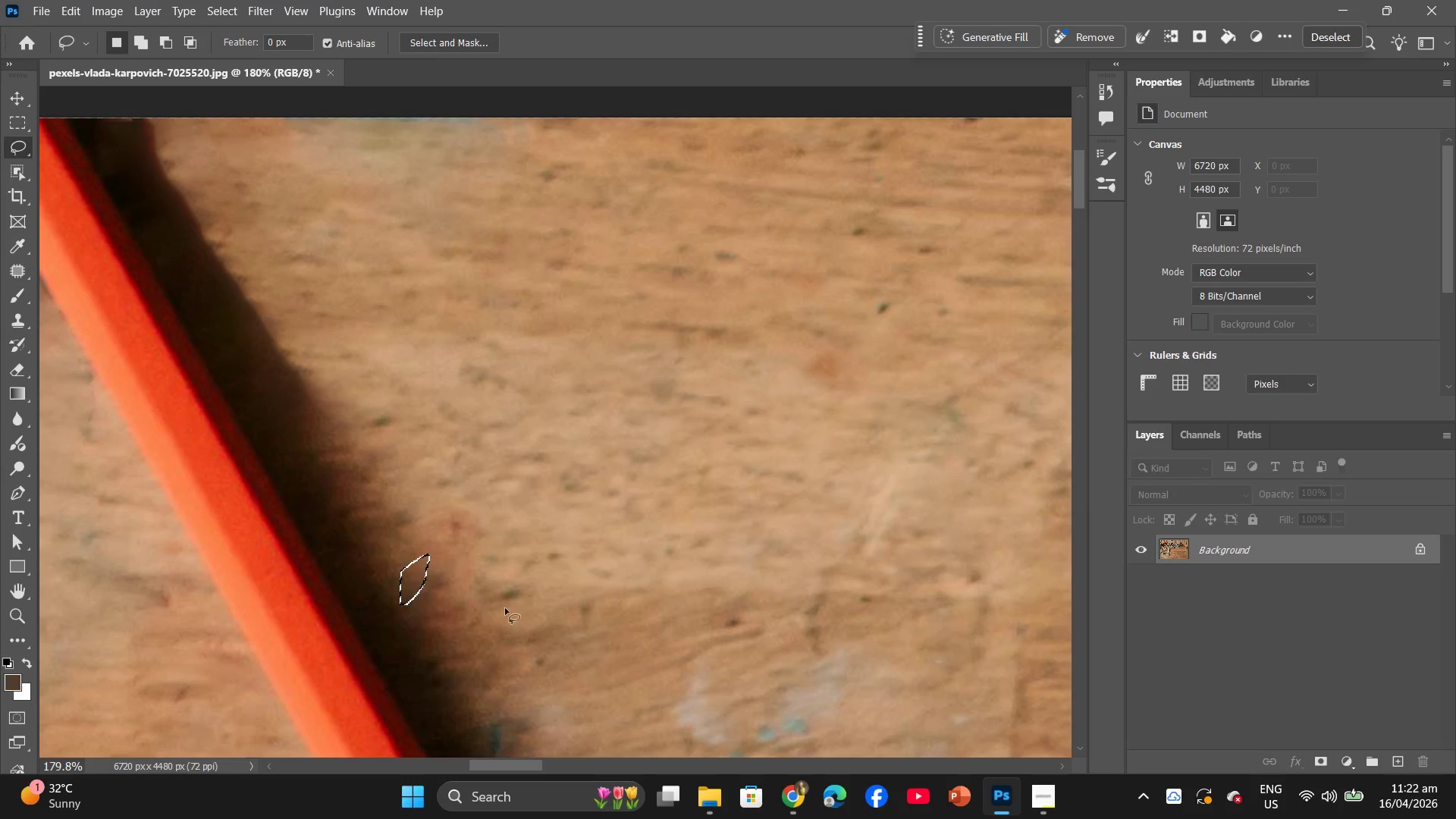 
left_click_drag(start_coordinate=[519, 585], to_coordinate=[512, 580])
 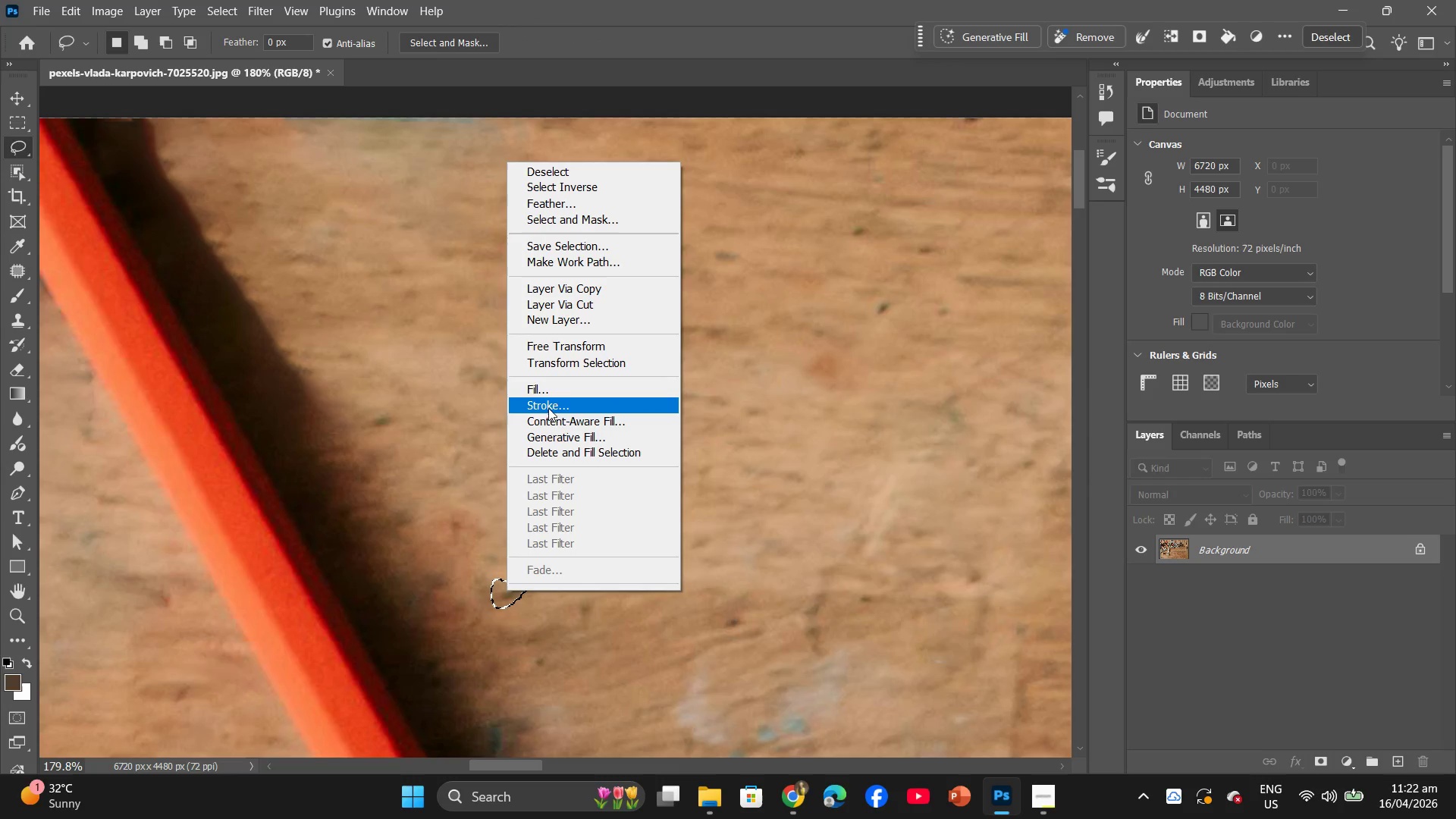 
left_click([553, 396])
 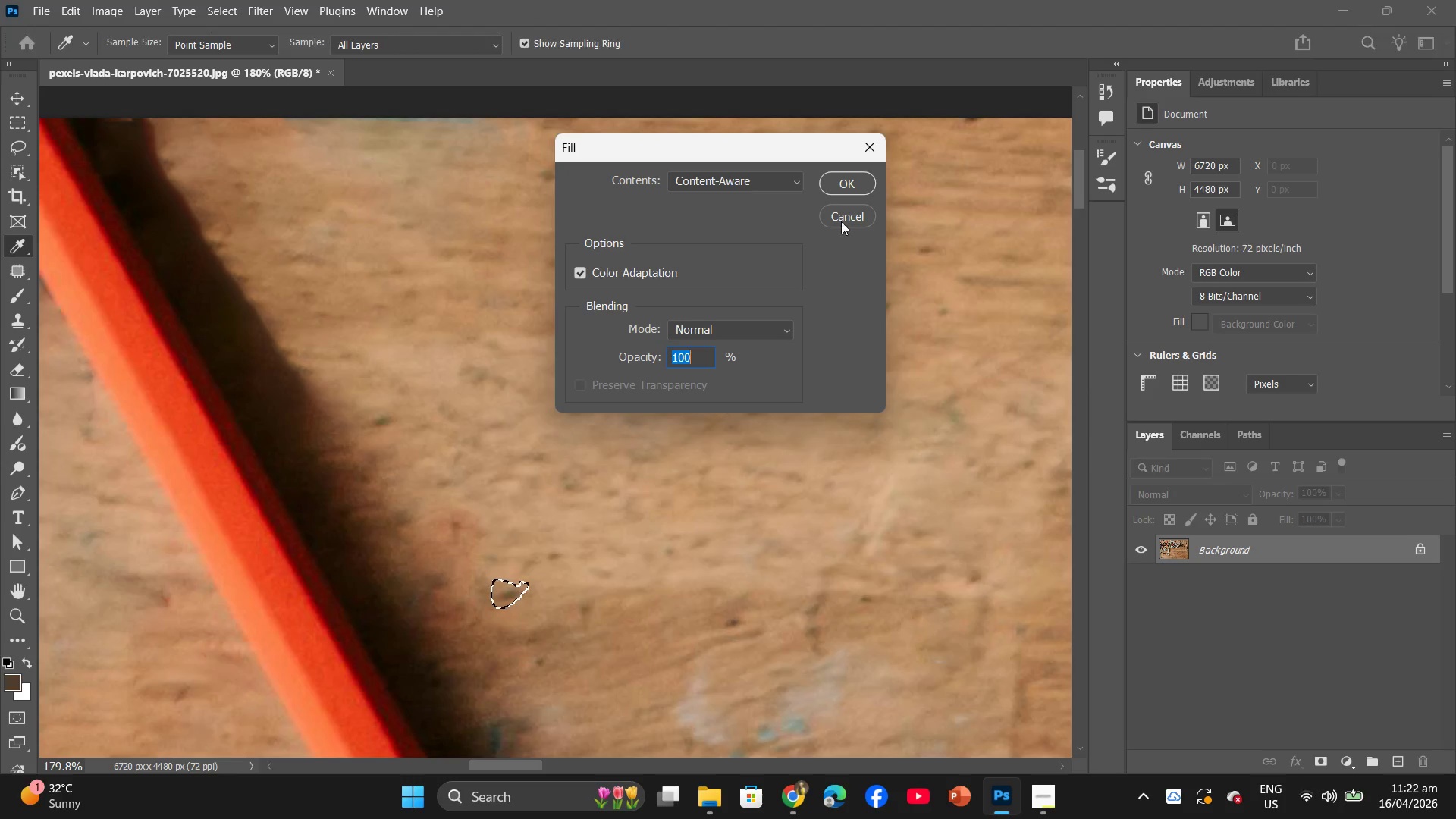 
left_click([860, 184])
 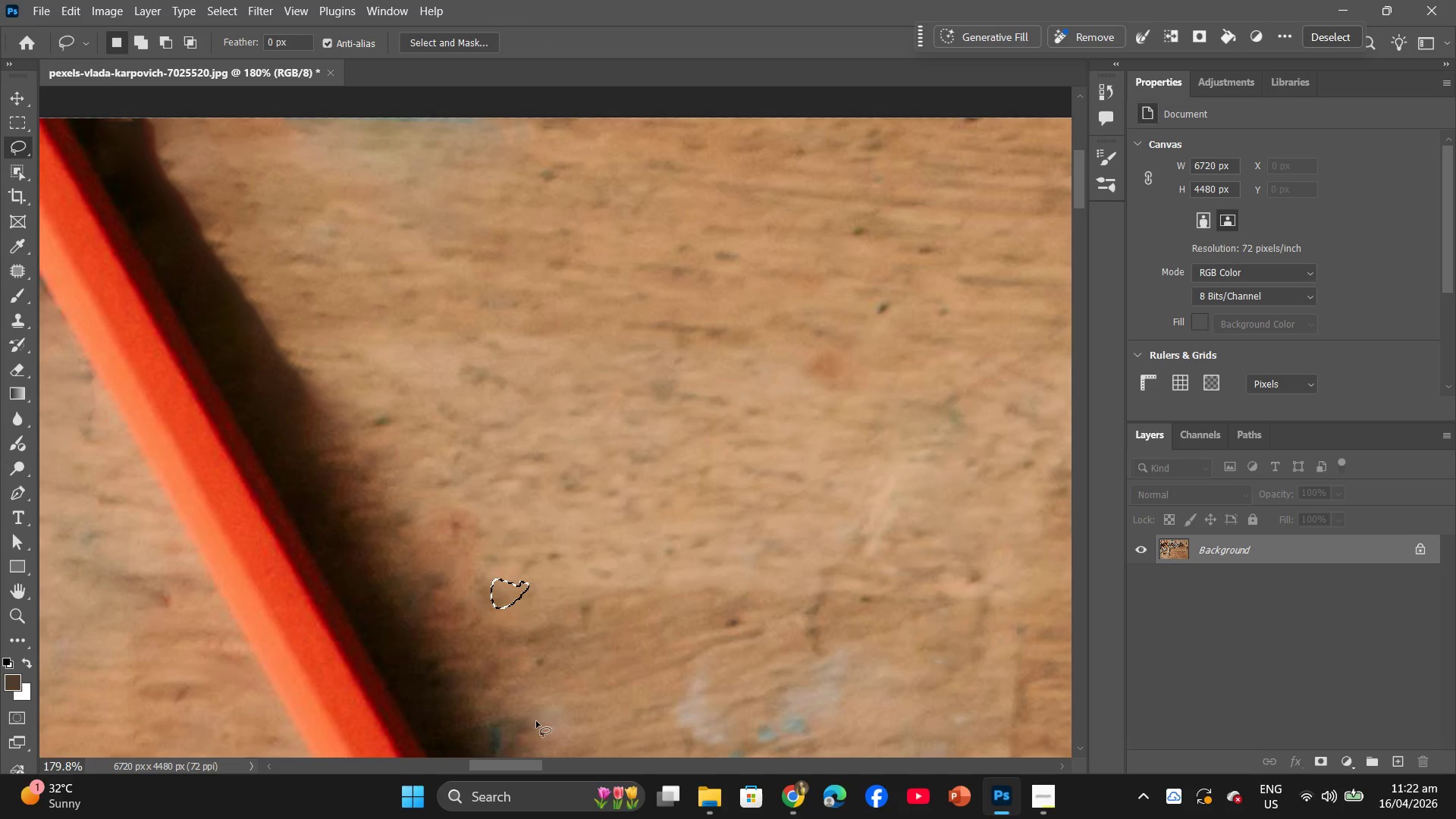 
left_click_drag(start_coordinate=[489, 569], to_coordinate=[493, 576])
 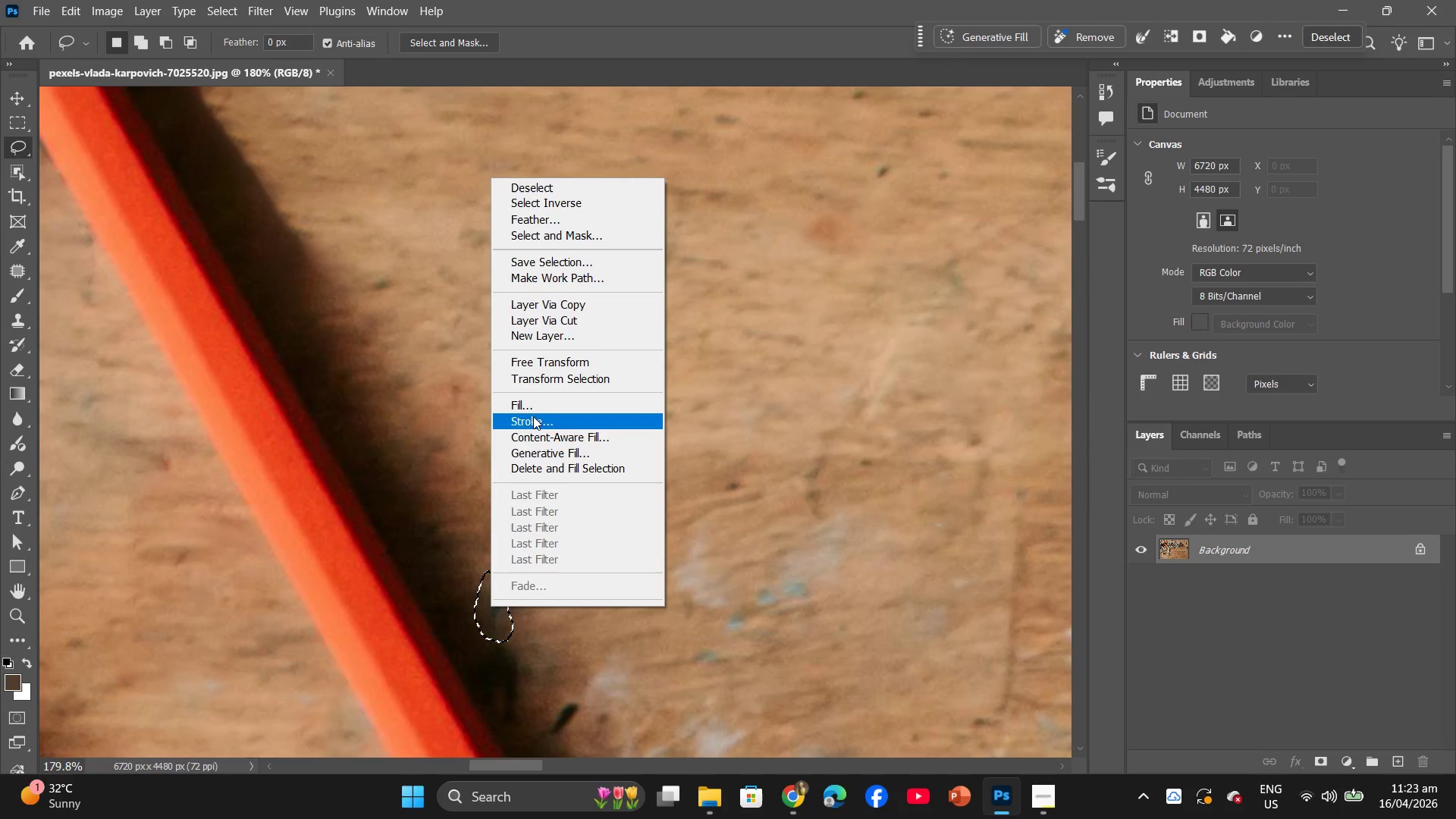 
scroll: coordinate [512, 664], scroll_direction: down, amount: 9.0
 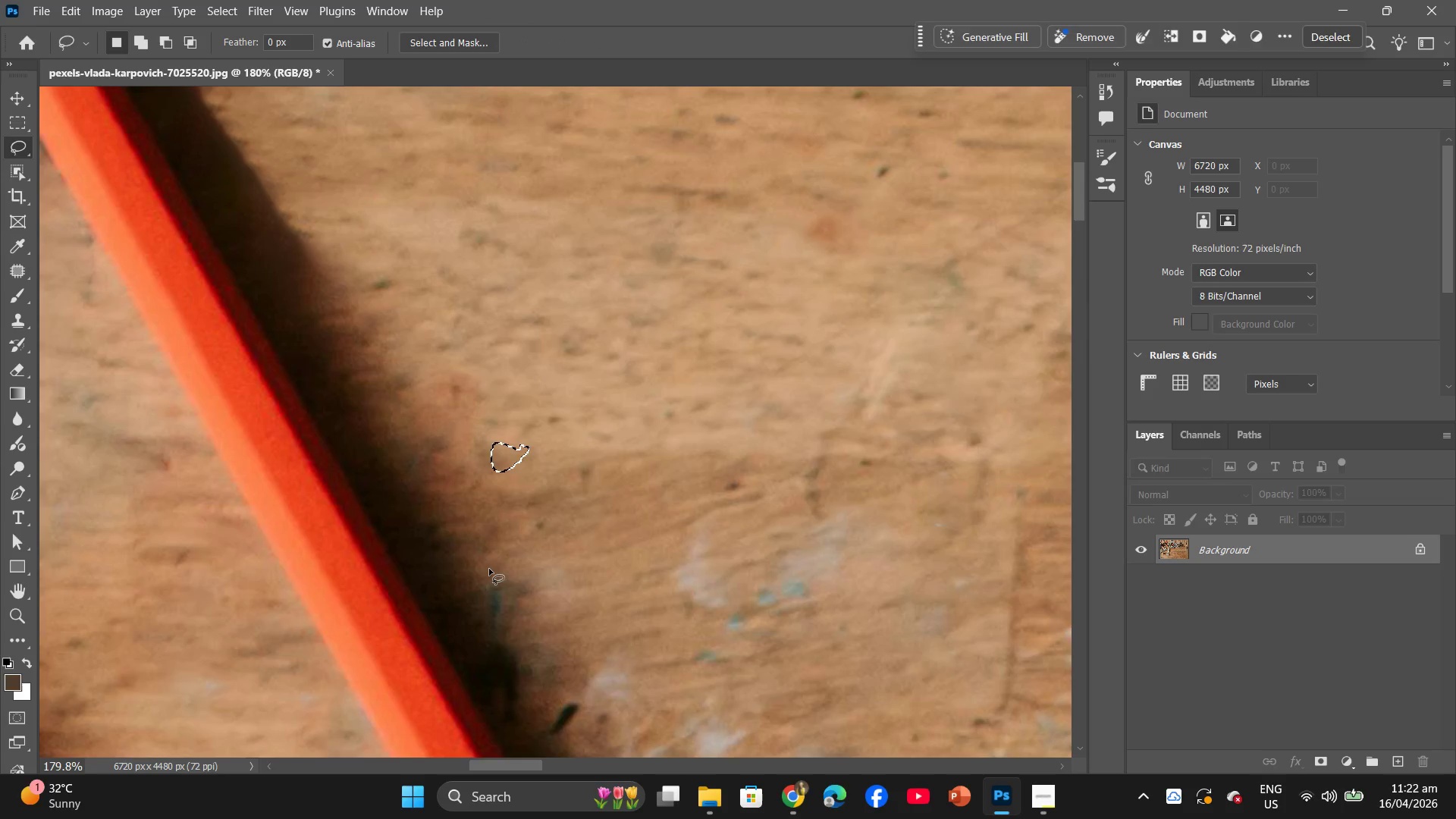 
left_click([533, 407])
 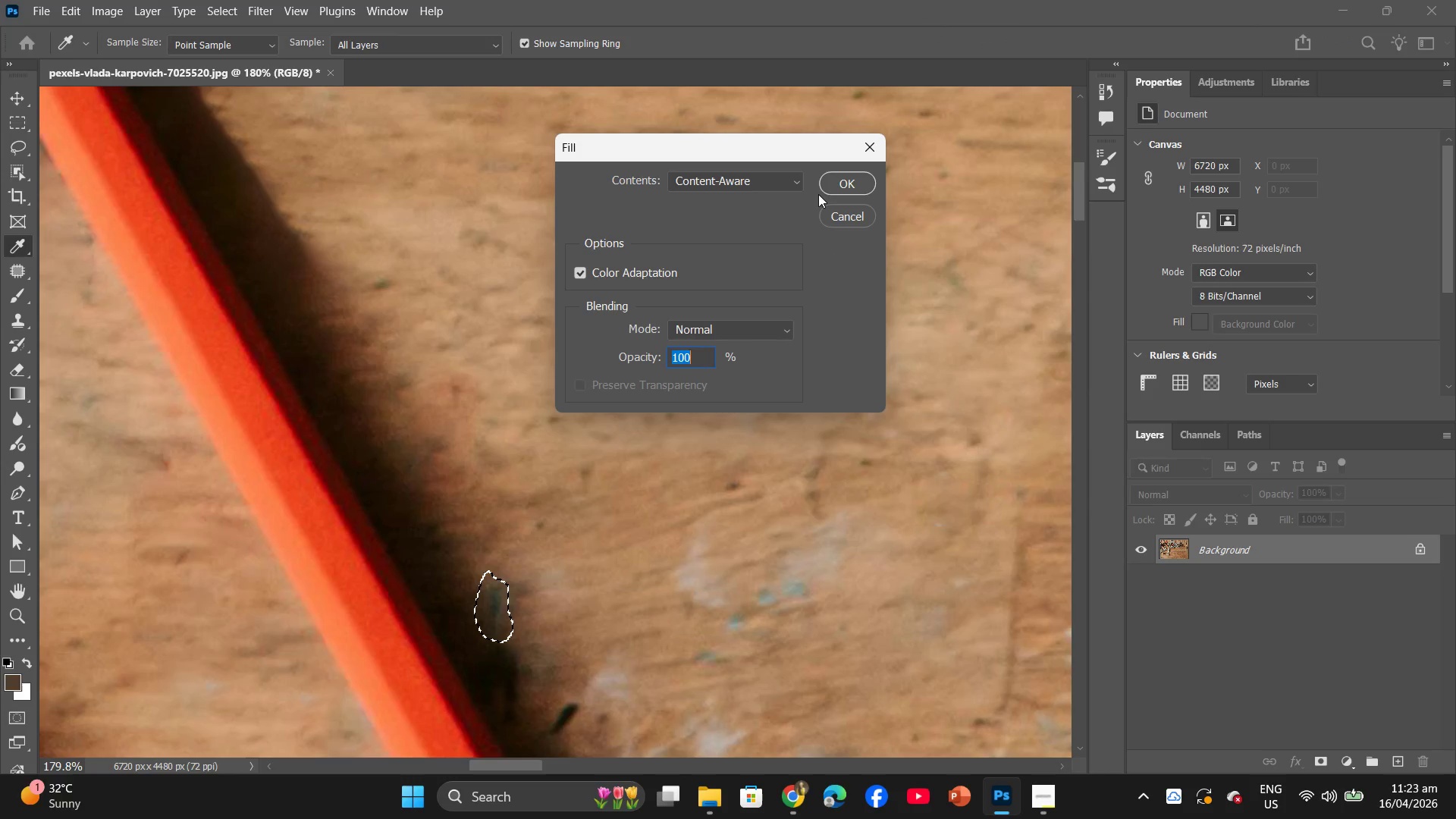 
left_click([827, 180])
 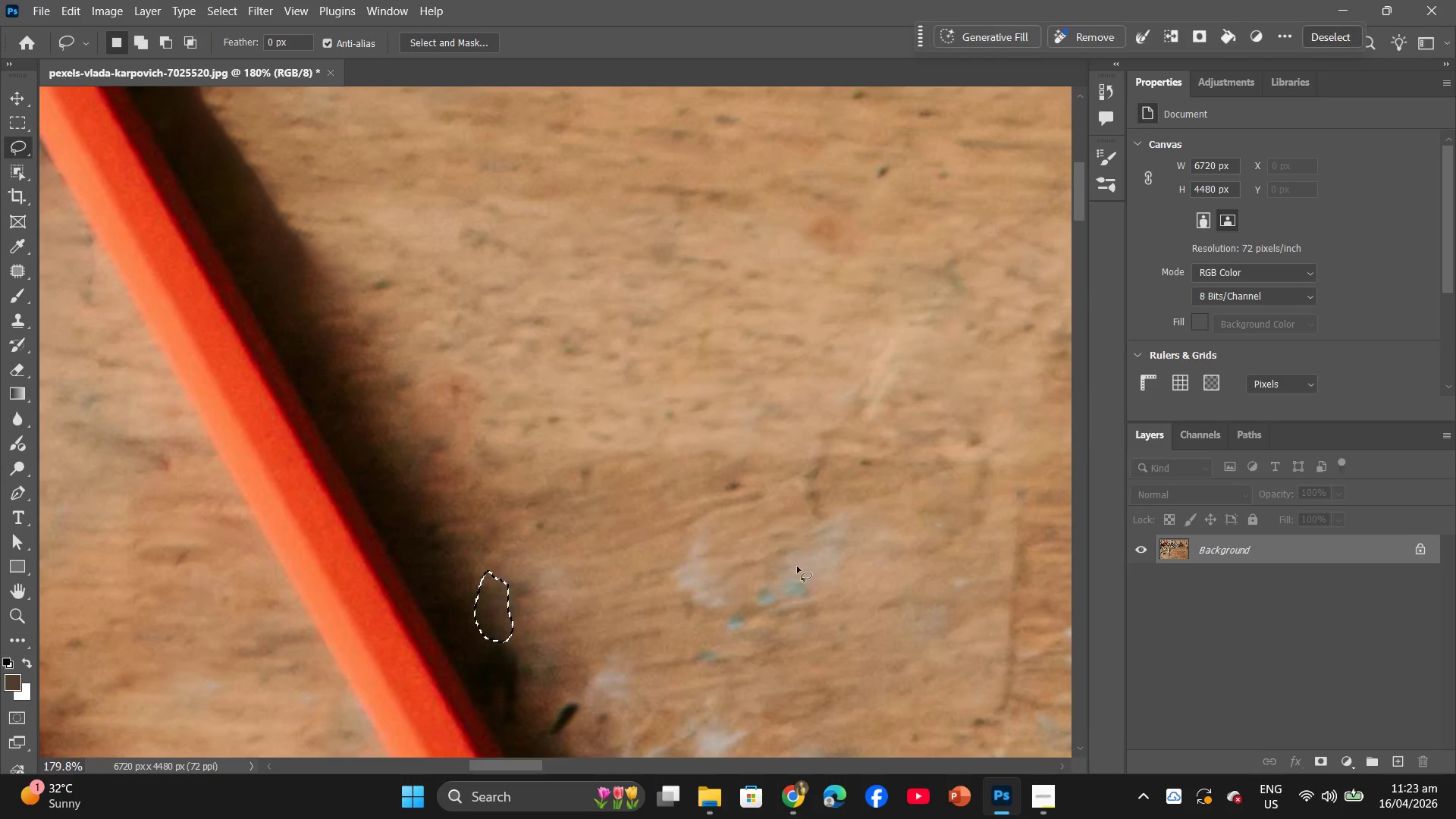 
hold_key(key=AltLeft, duration=1.16)
scroll: coordinate [660, 535], scroll_direction: down, amount: 12.0
 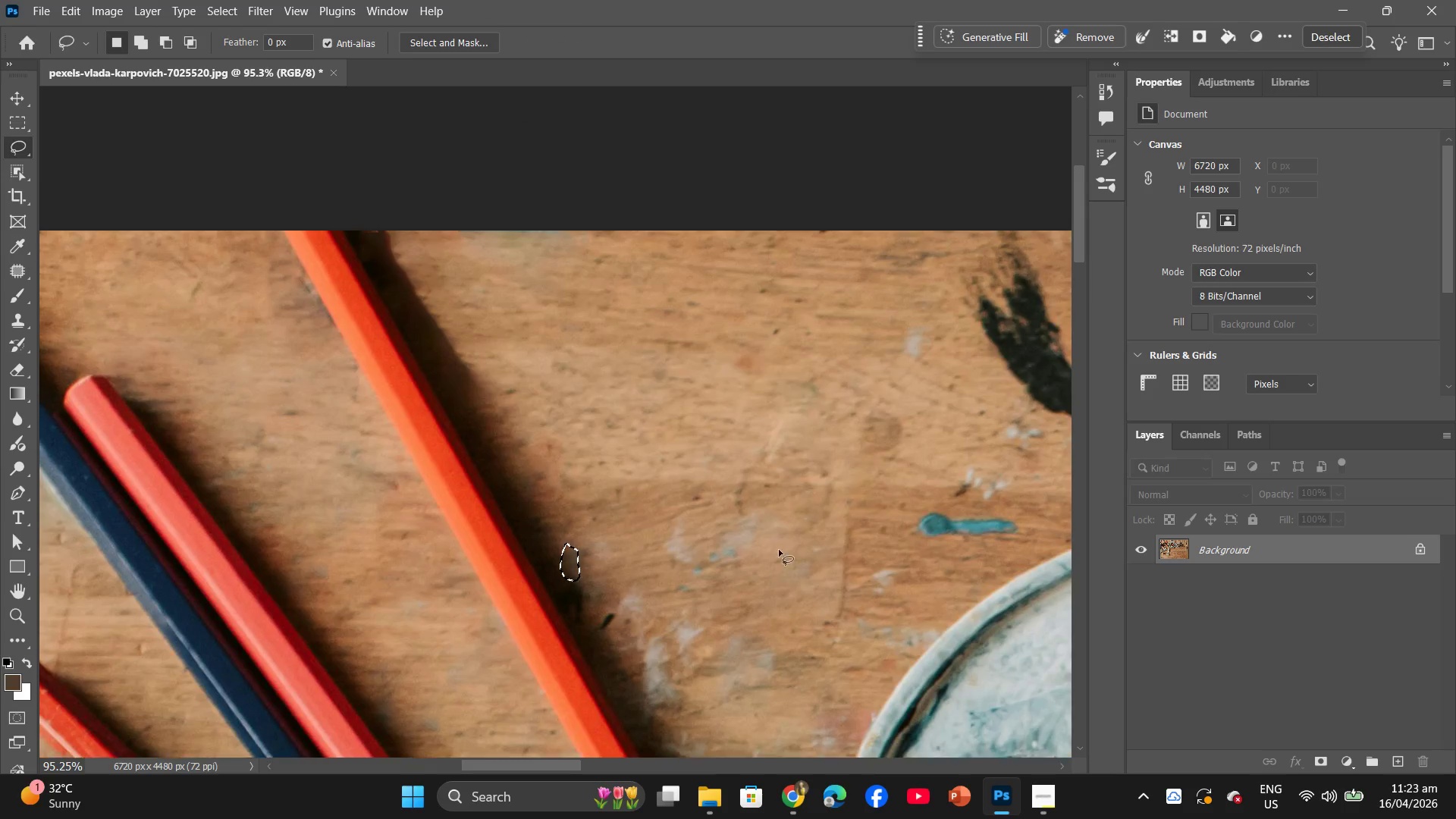 
scroll: coordinate [777, 551], scroll_direction: up, amount: 4.0
 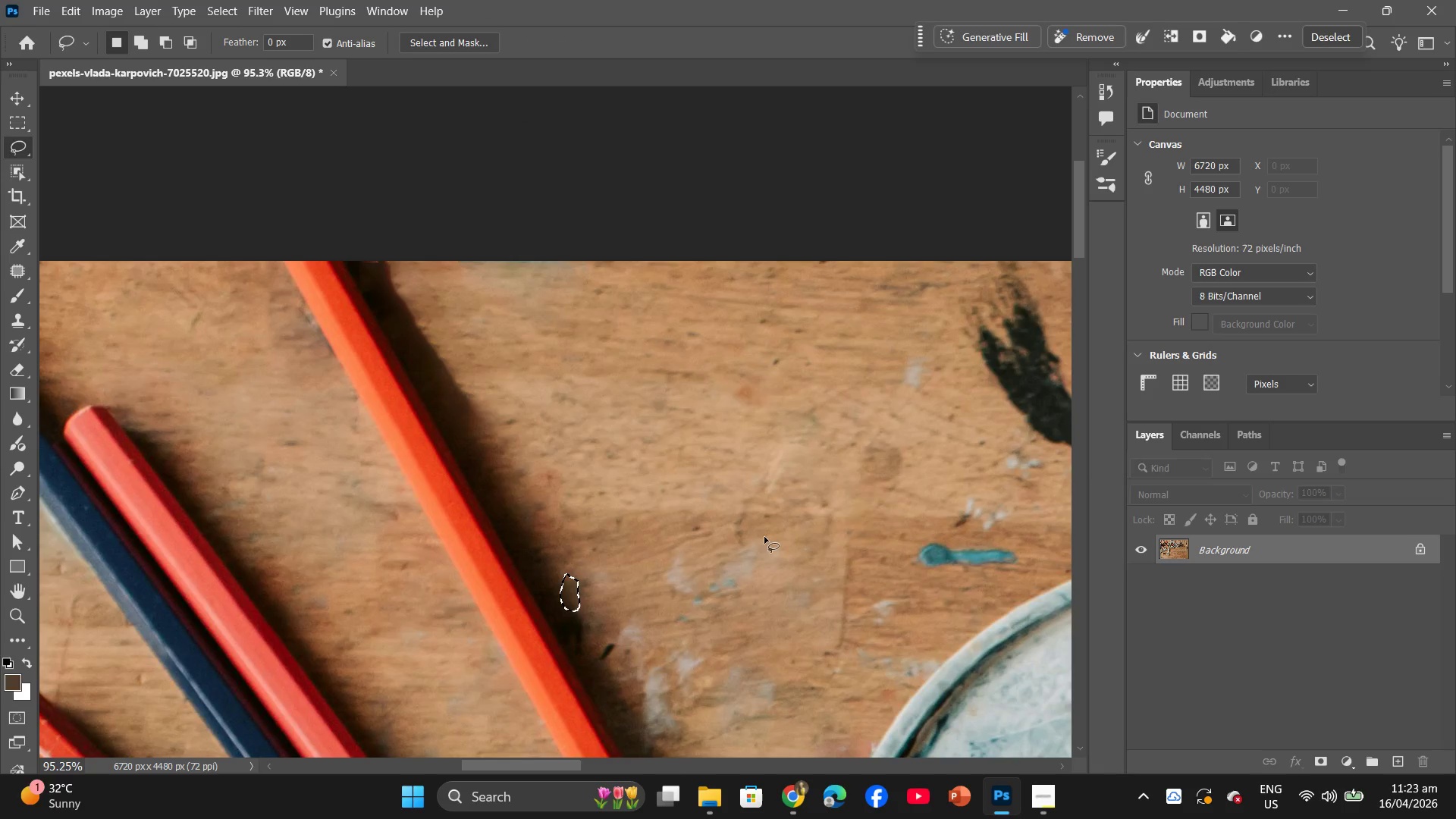 
scroll: coordinate [783, 565], scroll_direction: down, amount: 10.0
 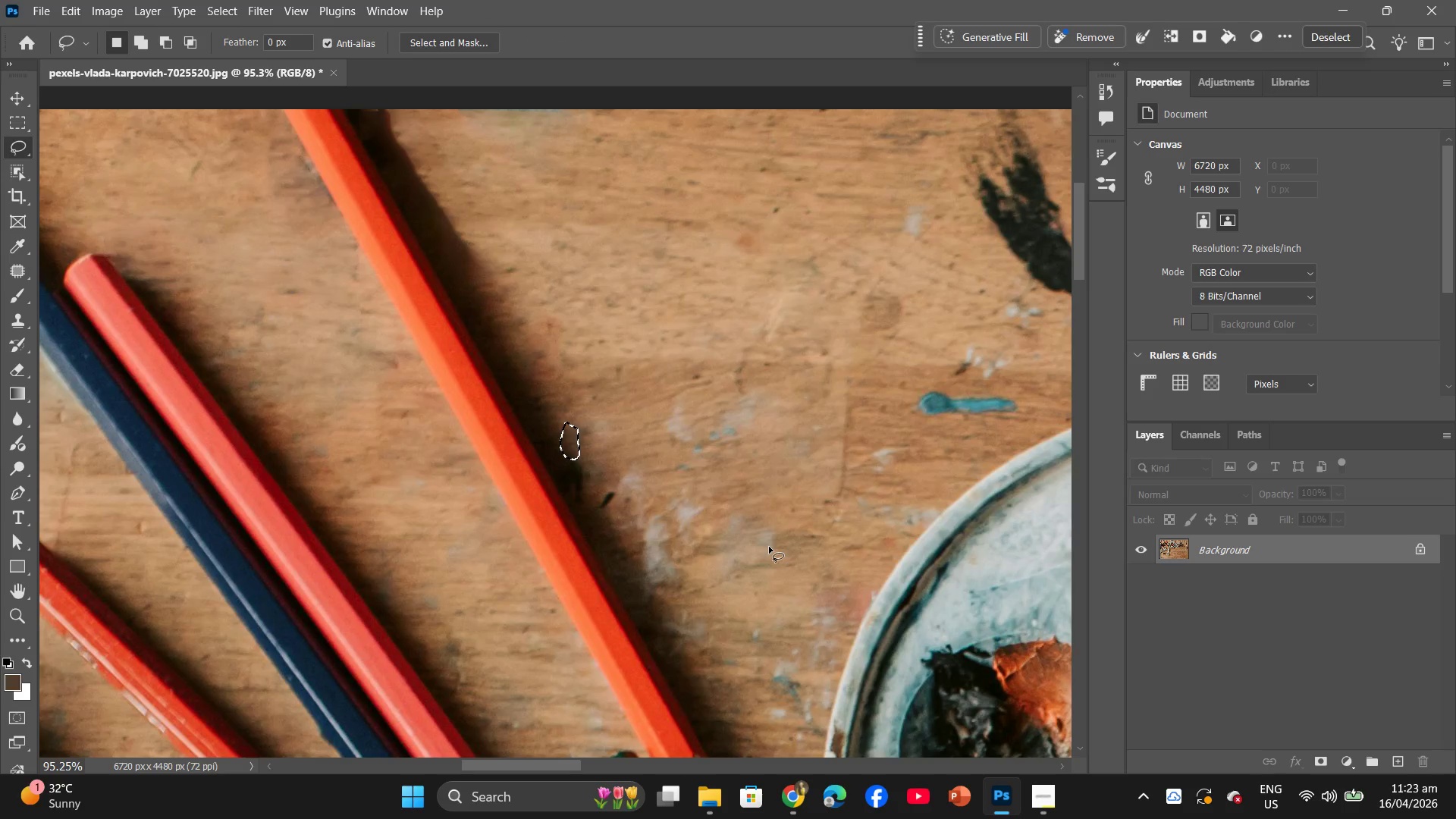 
hold_key(key=AltLeft, duration=0.94)
scroll: coordinate [728, 469], scroll_direction: up, amount: 8.0
 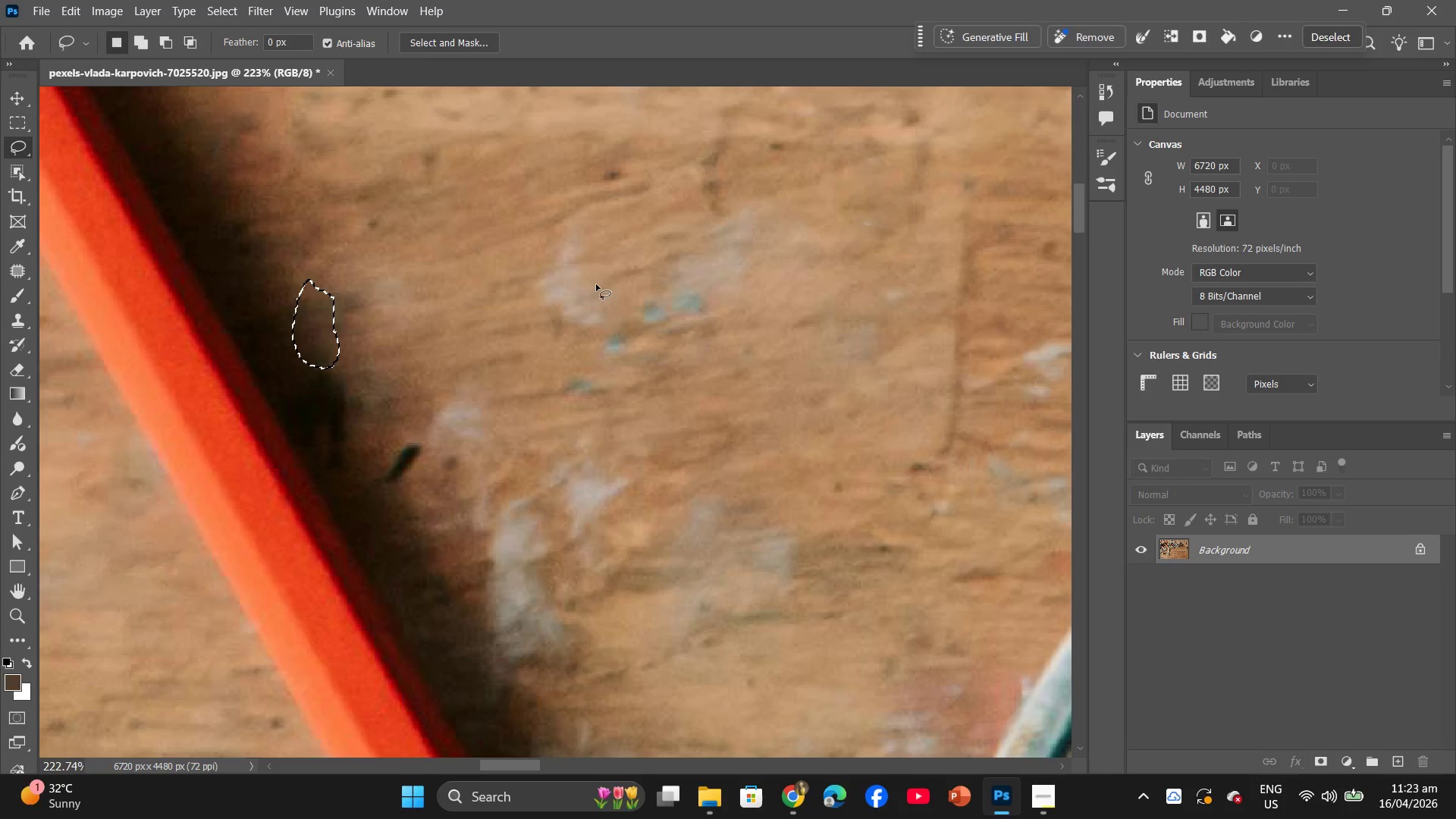 
left_click_drag(start_coordinate=[600, 280], to_coordinate=[588, 268])
 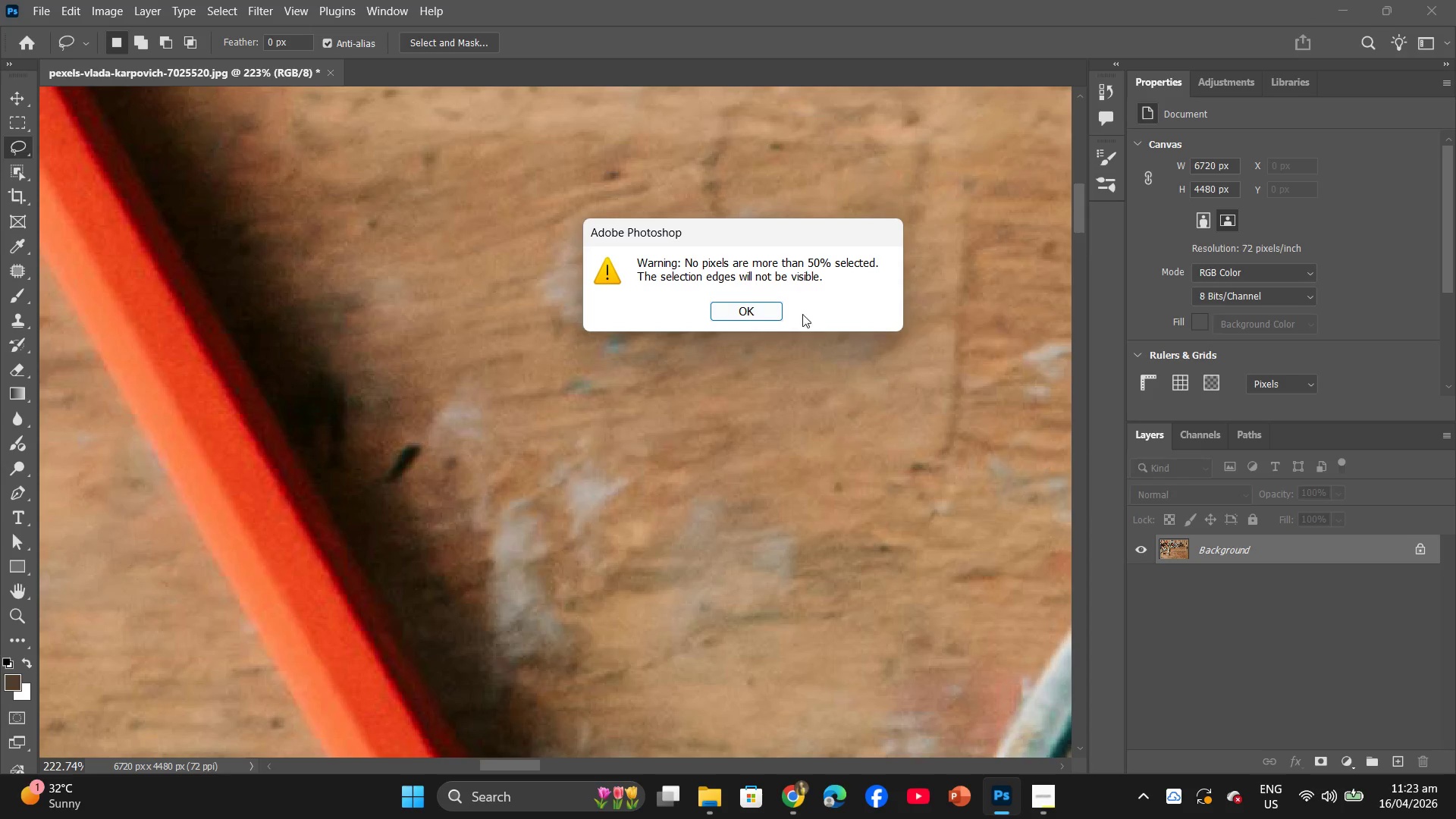 
left_click([733, 309])
 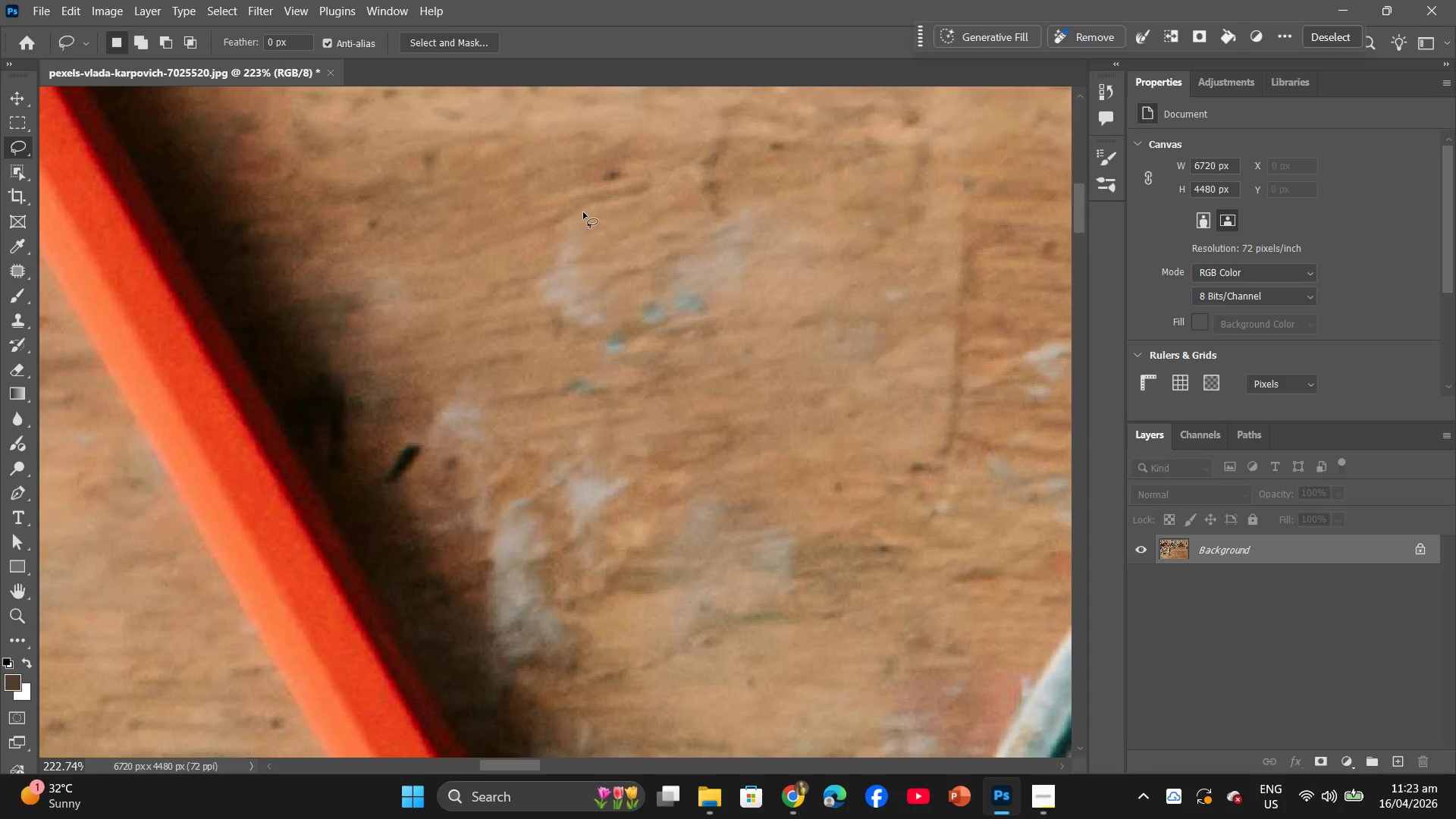 
left_click_drag(start_coordinate=[588, 262], to_coordinate=[593, 253])
 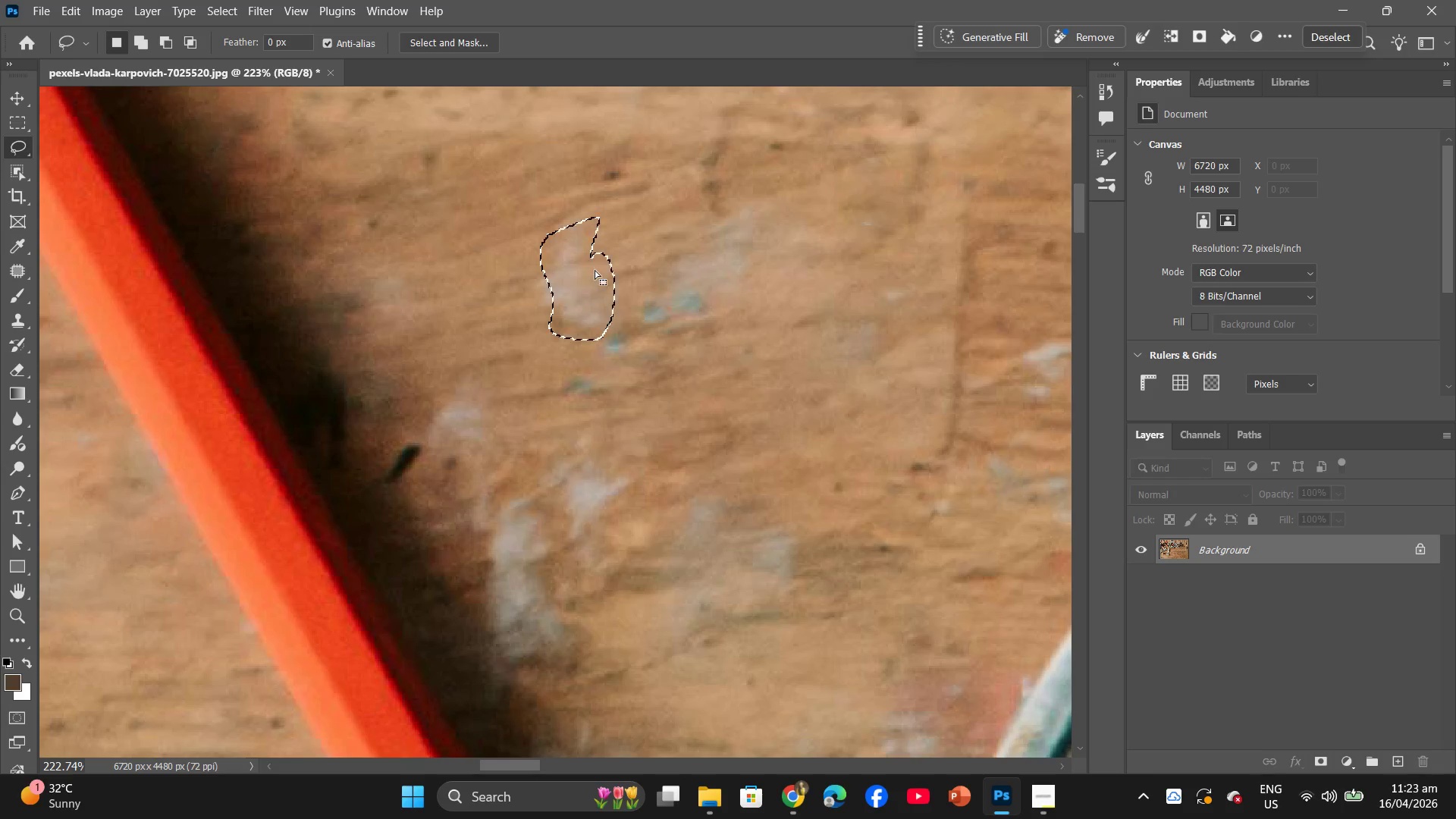 
right_click([595, 270])
 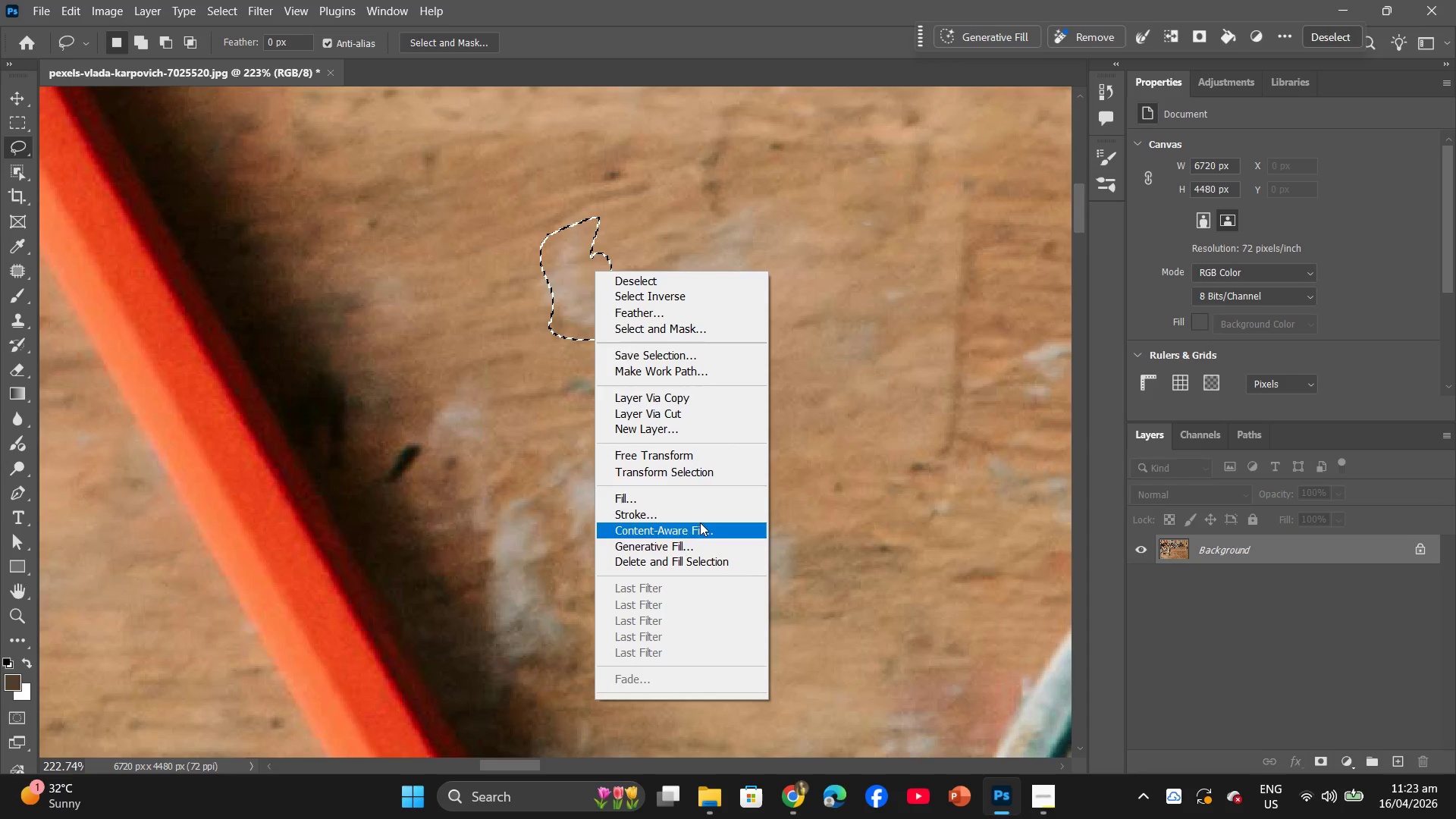 
left_click([692, 495])
 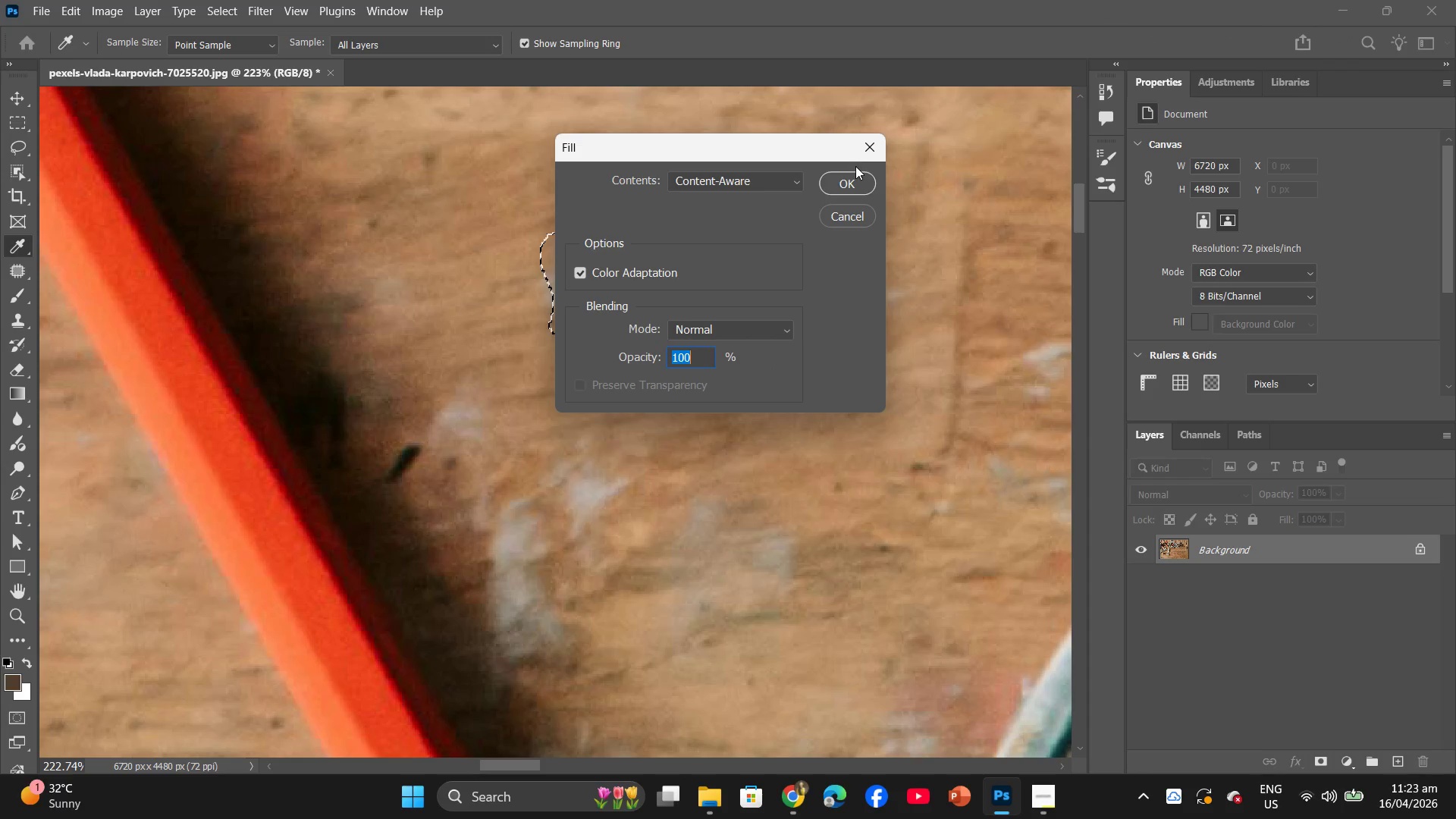 
double_click([839, 184])
 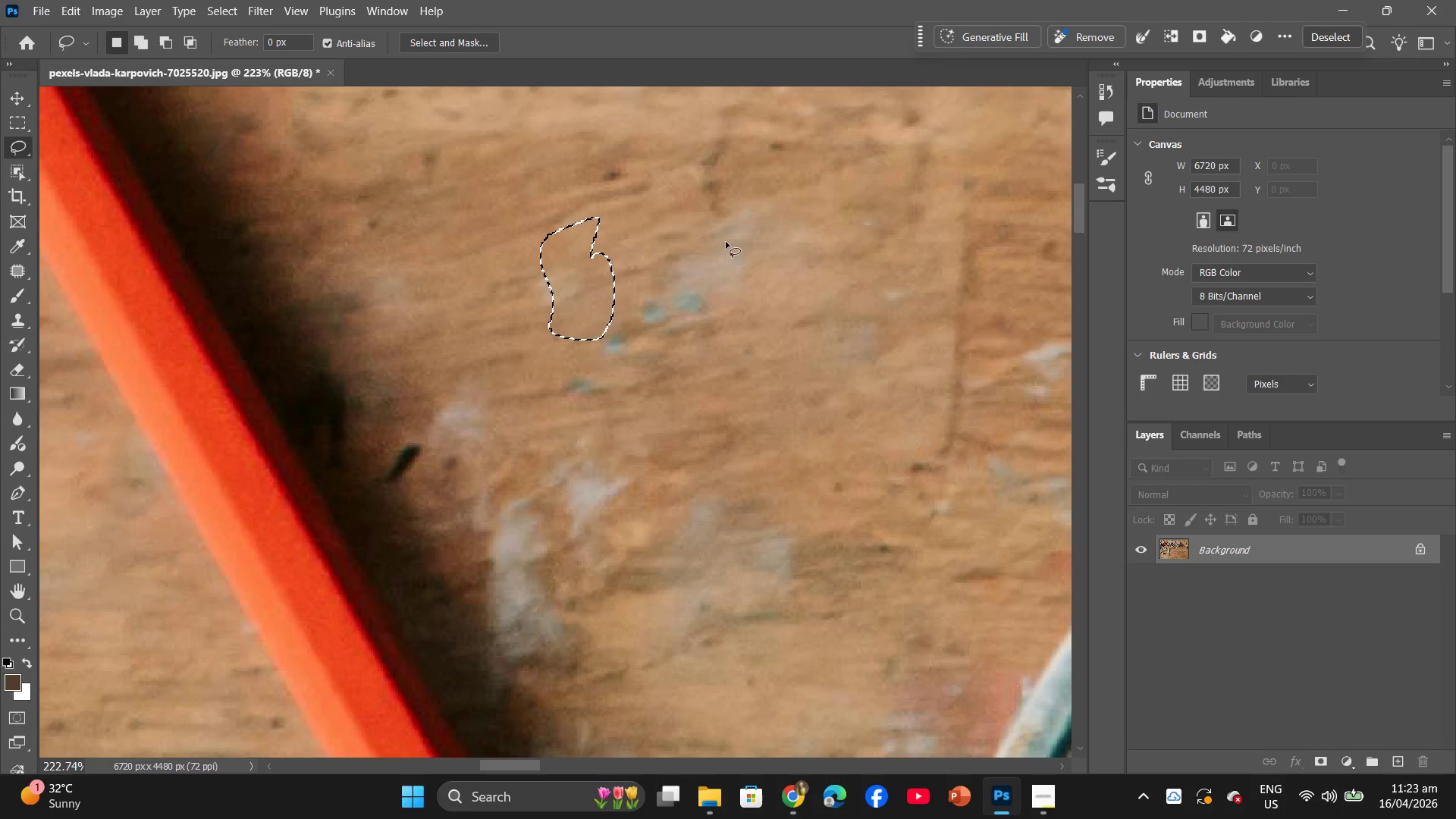 
left_click_drag(start_coordinate=[747, 216], to_coordinate=[733, 212])
 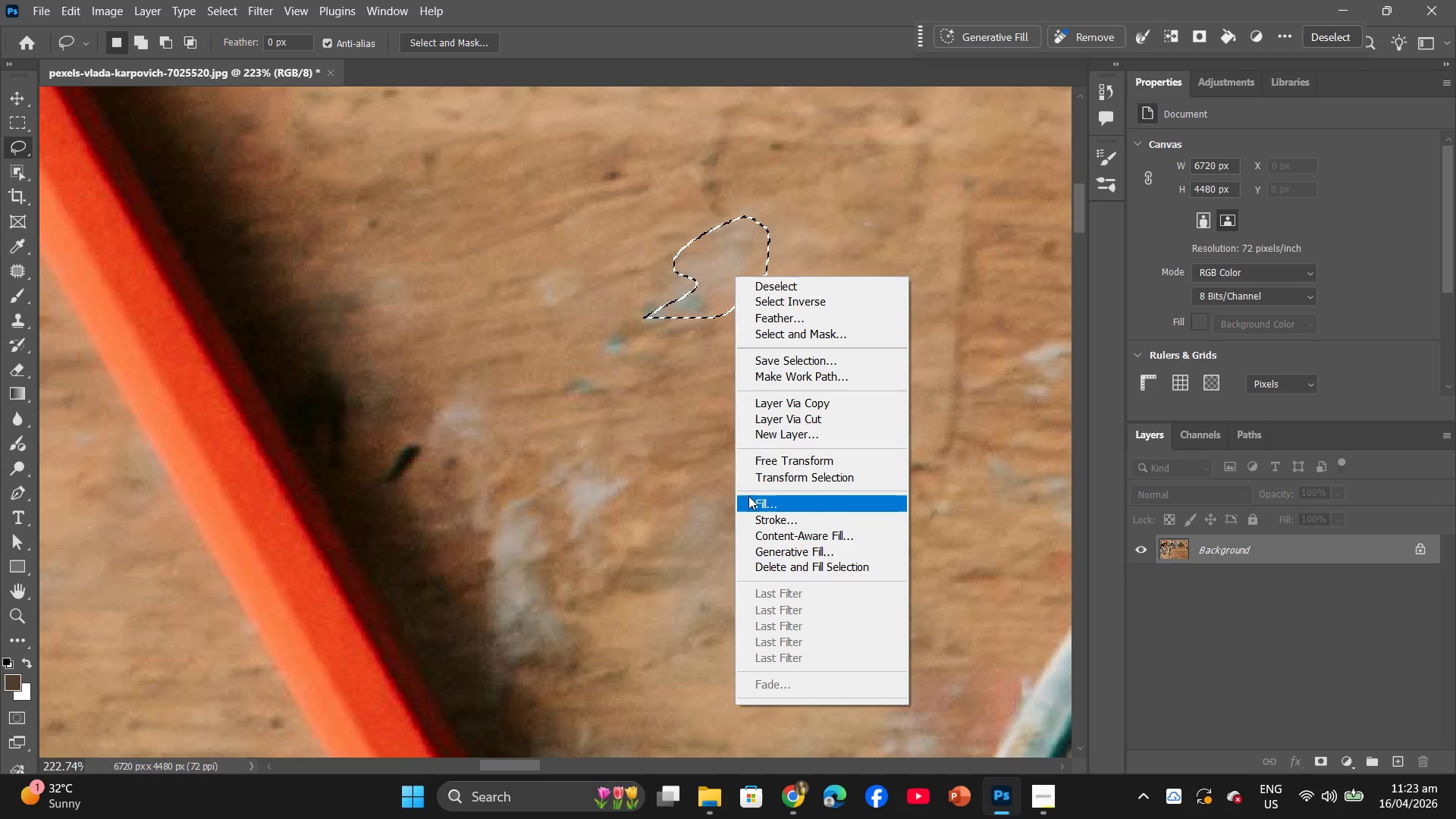 
left_click([748, 496])
 